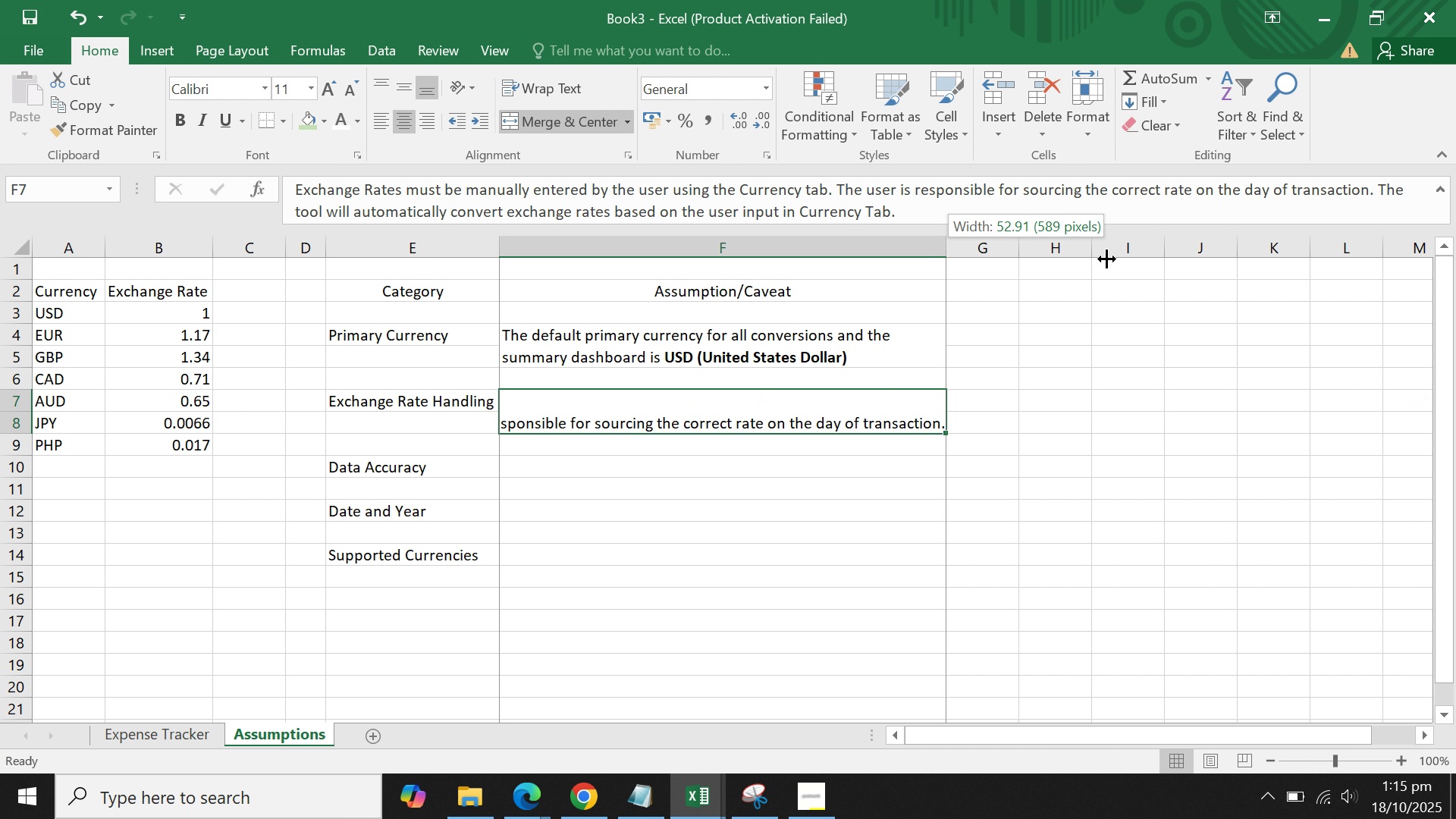 
left_click([547, 80])
 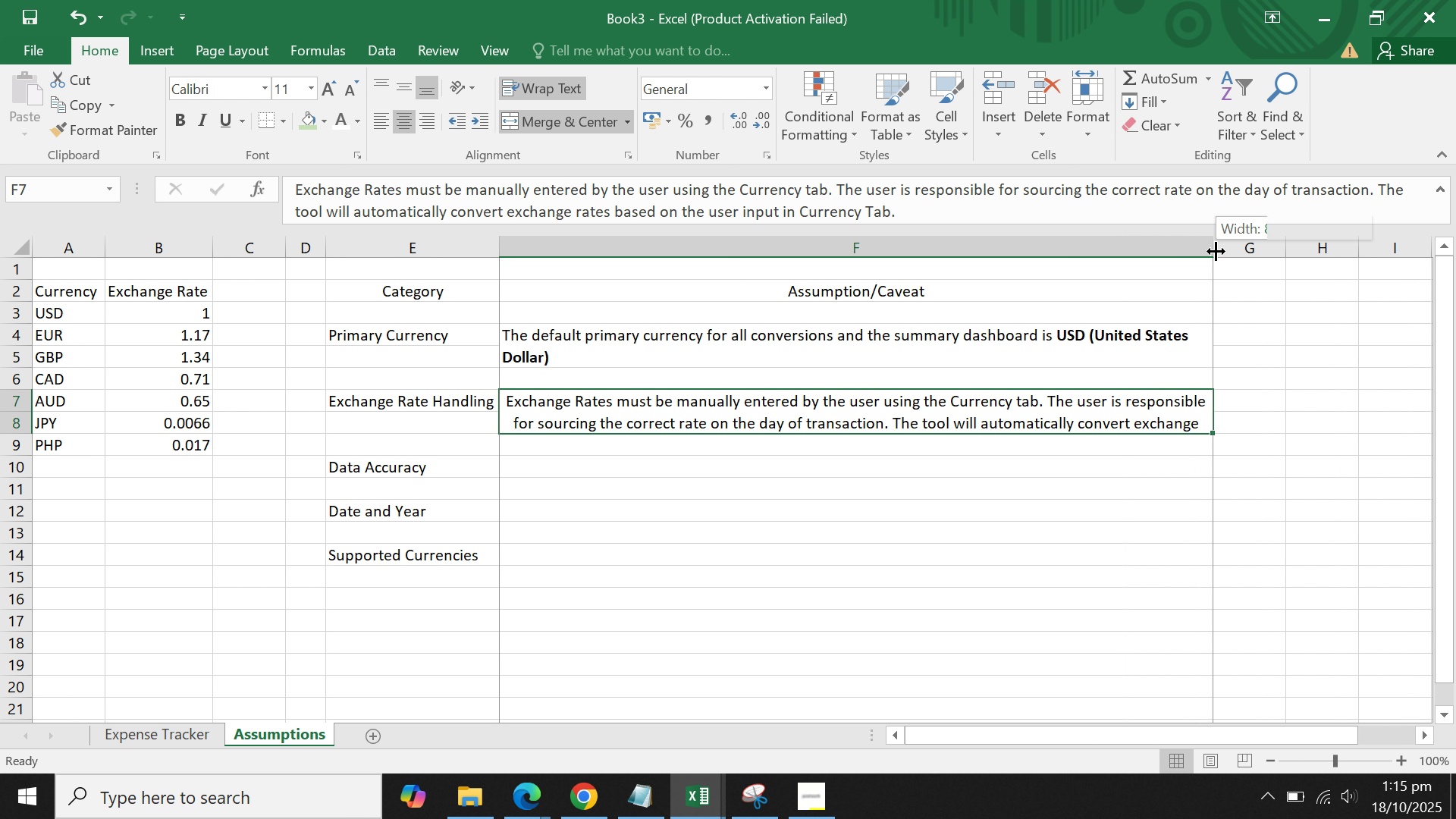 
wait(13.34)
 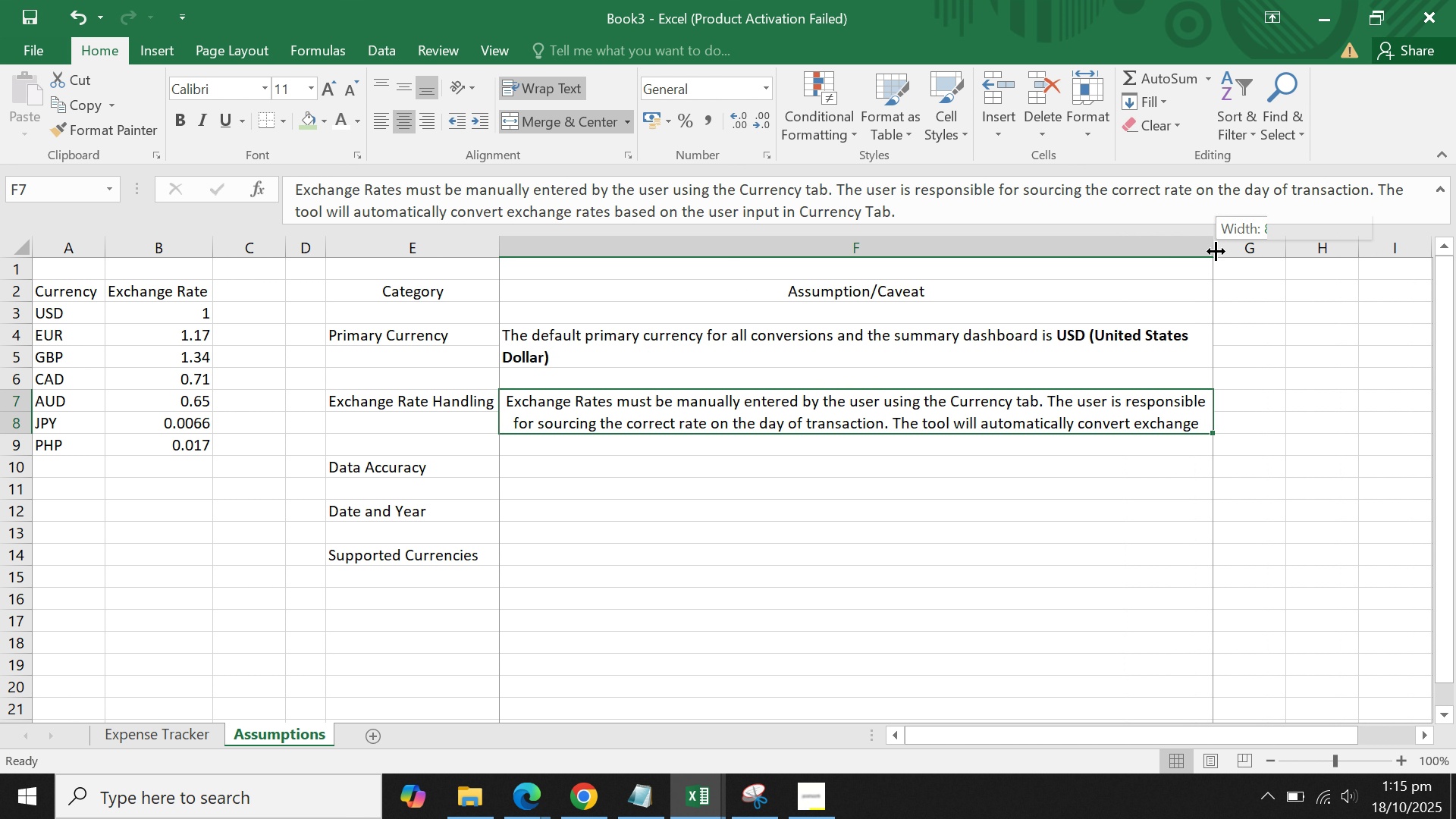 
double_click([774, 444])
 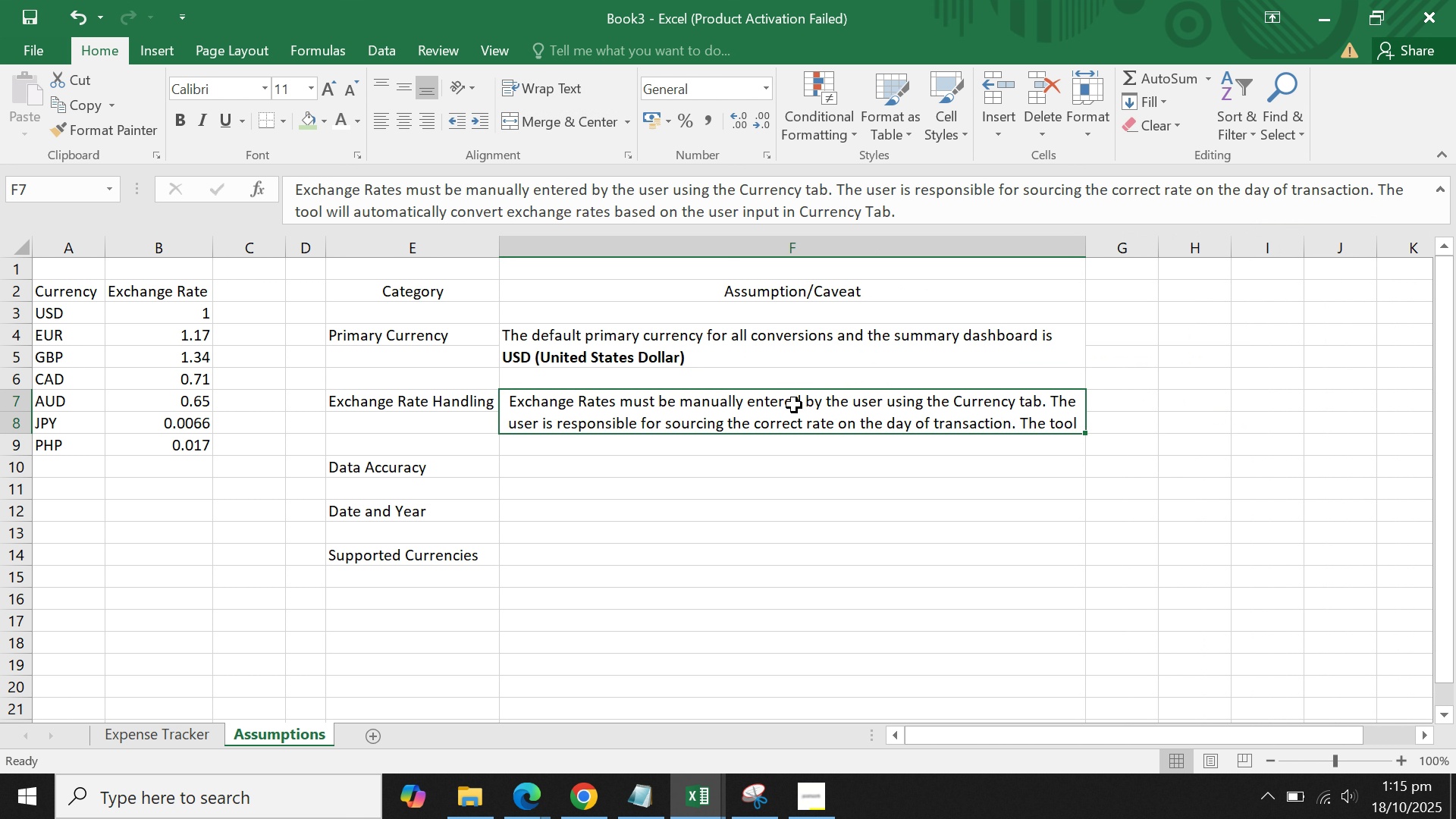 
triple_click([794, 405])
 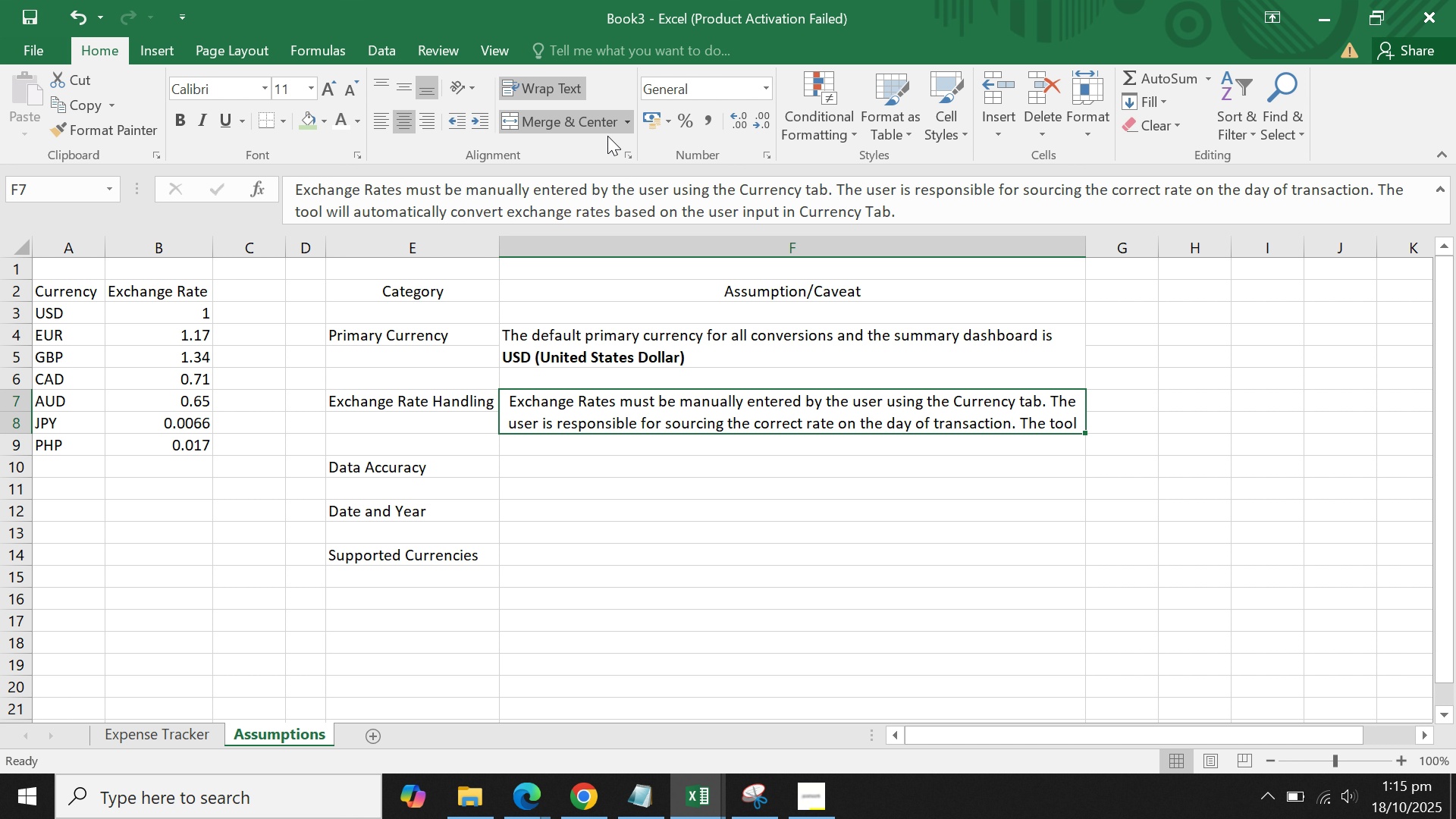 
left_click([576, 124])
 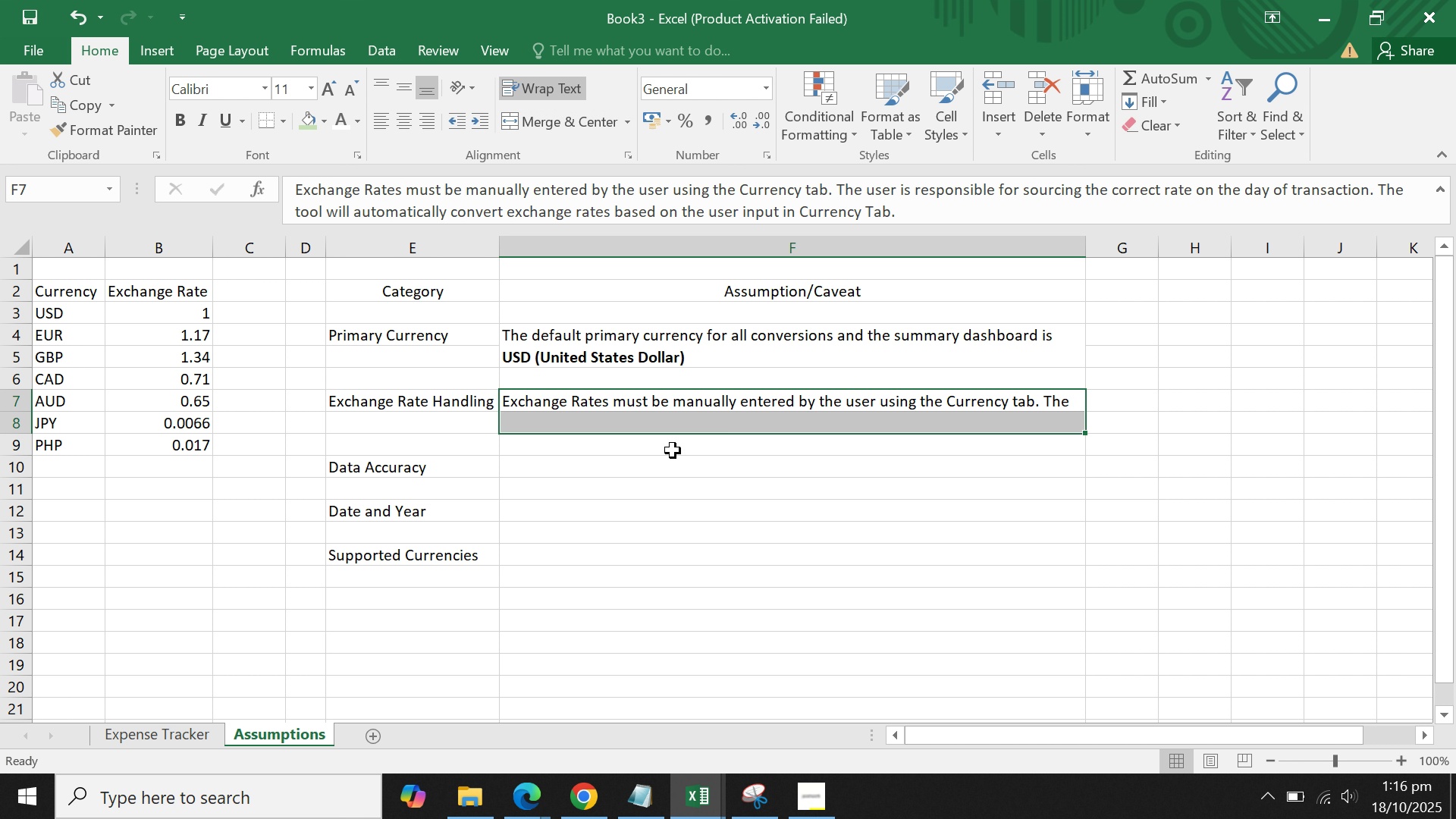 
left_click([670, 459])
 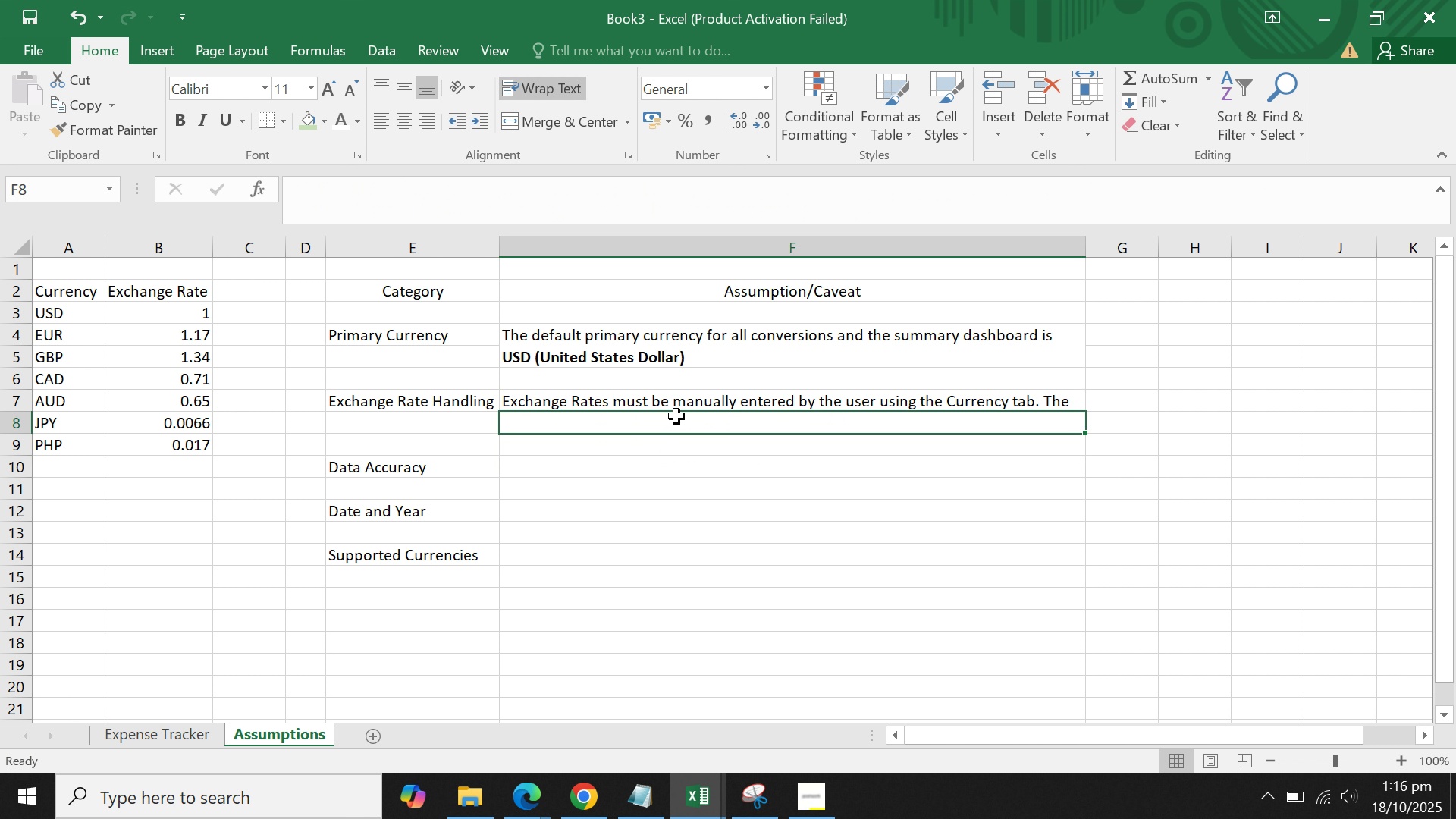 
double_click([676, 417])
 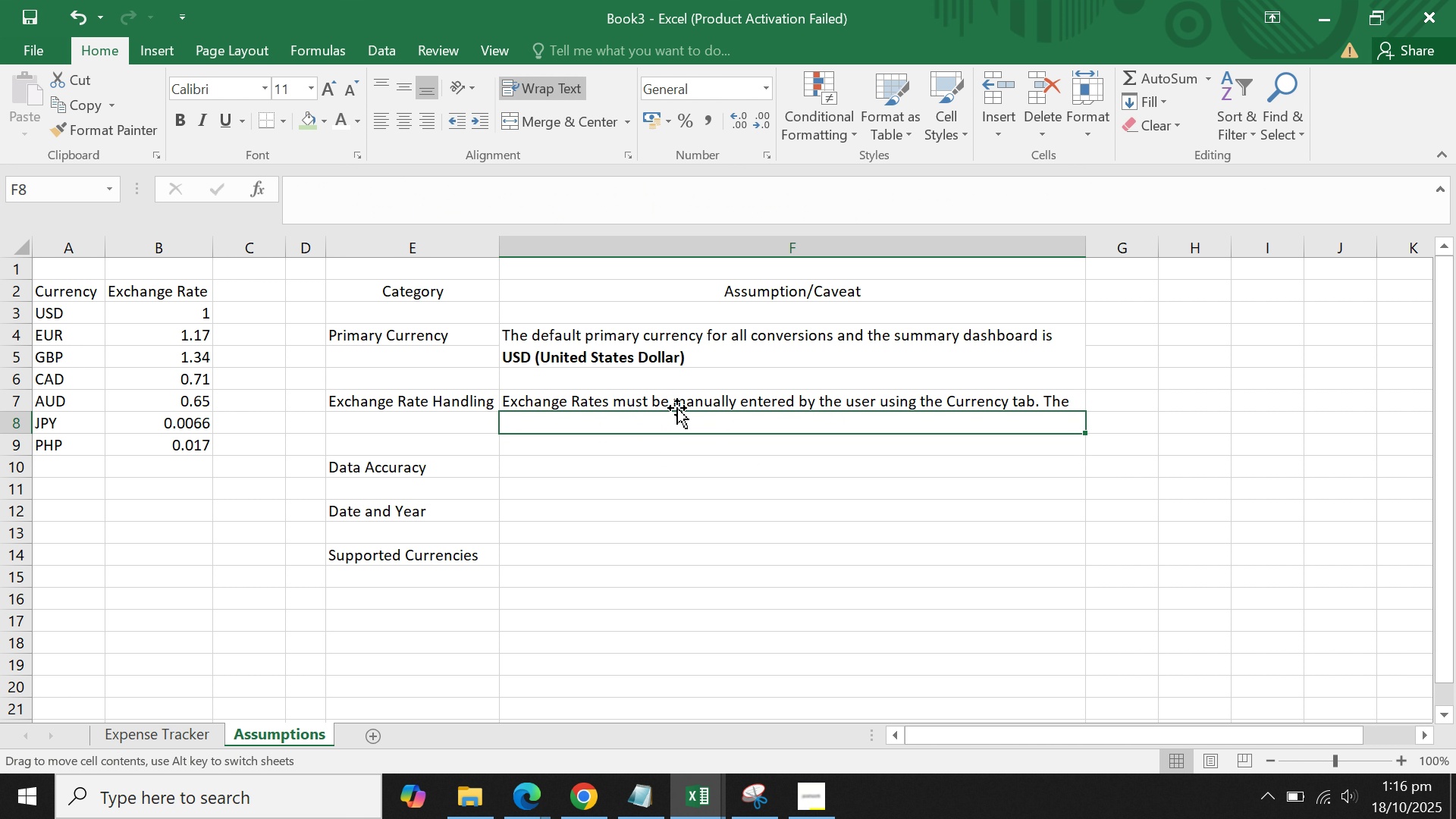 
left_click([677, 408])
 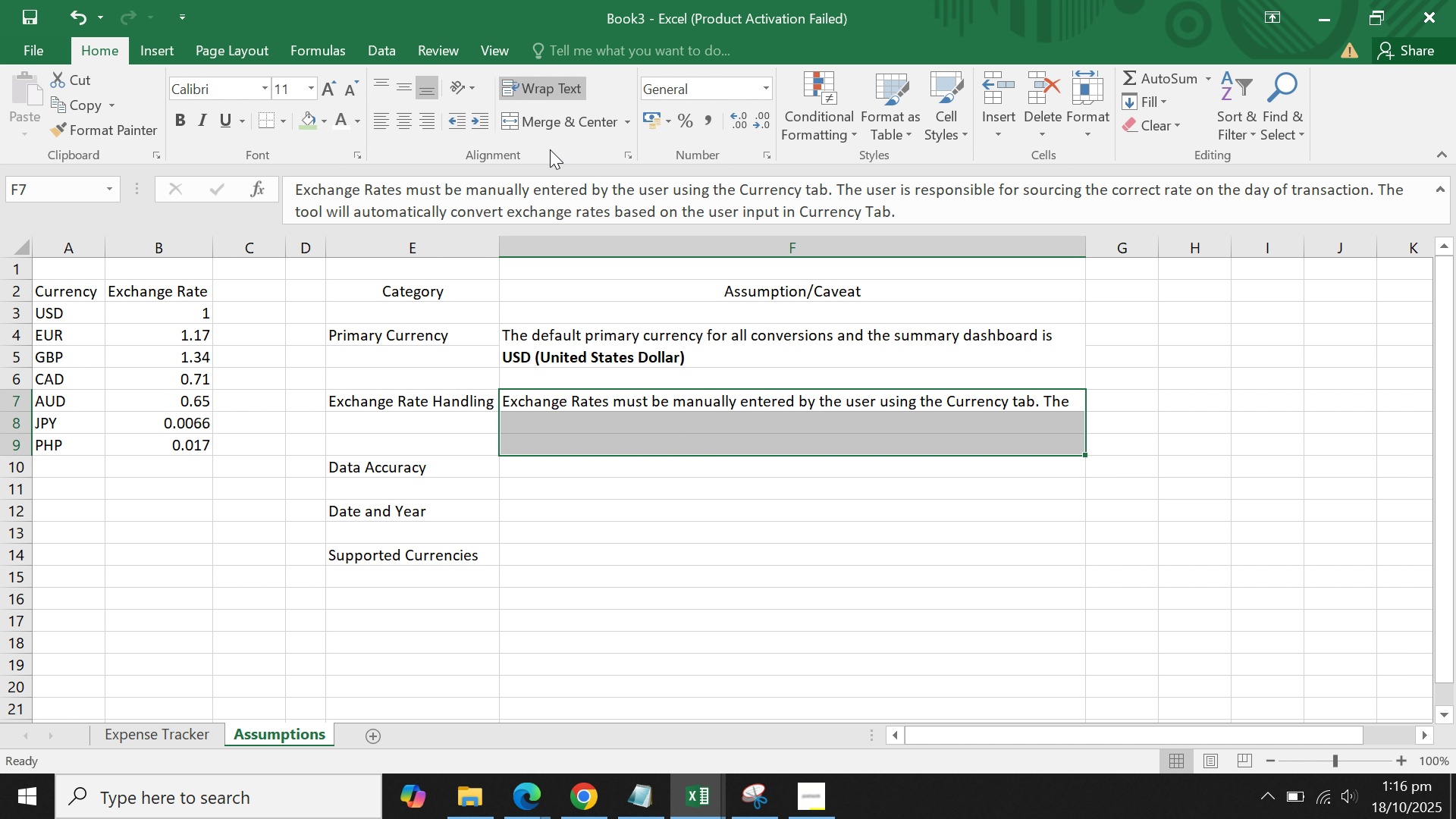 
left_click([553, 127])
 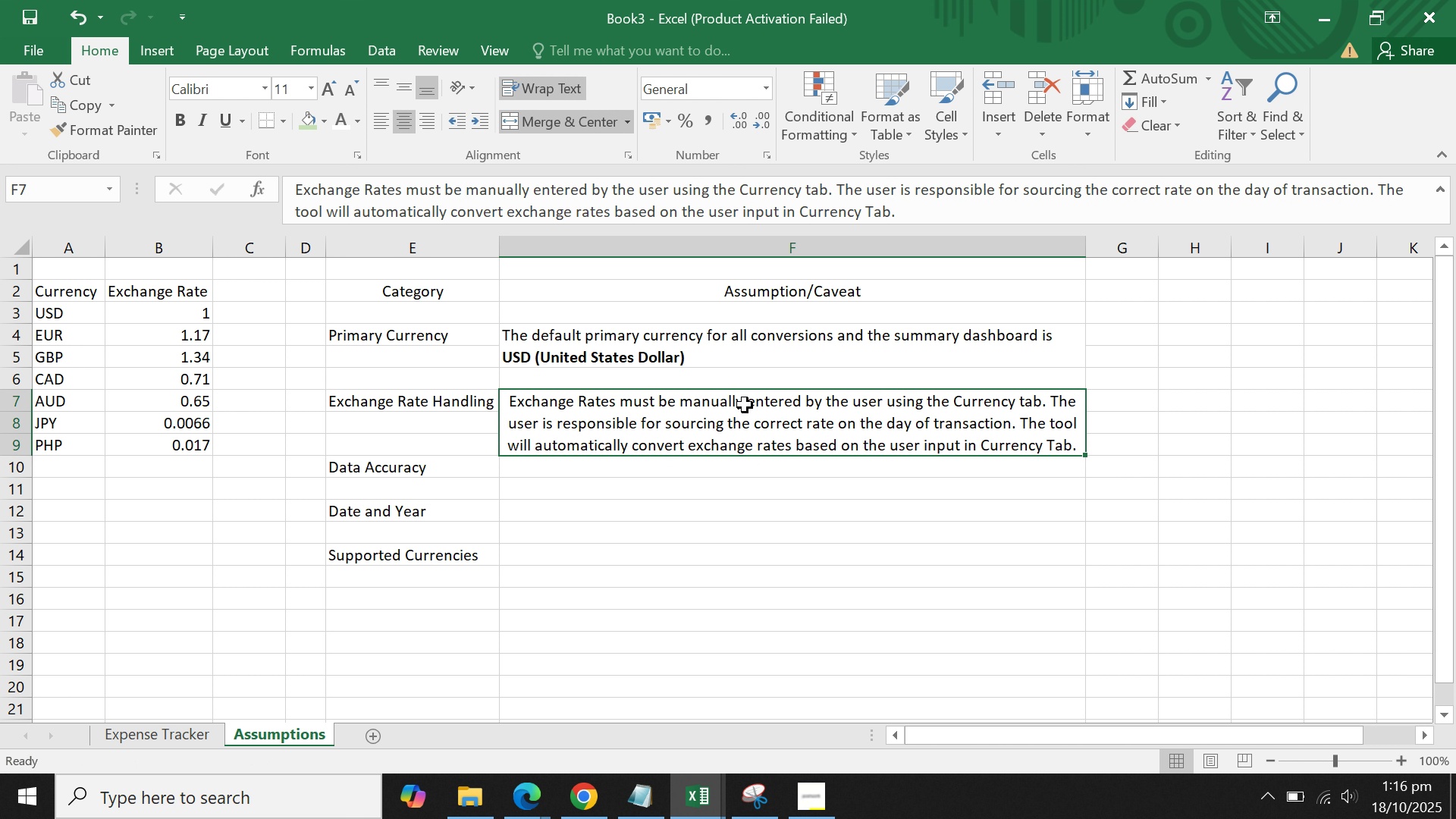 
left_click([745, 405])
 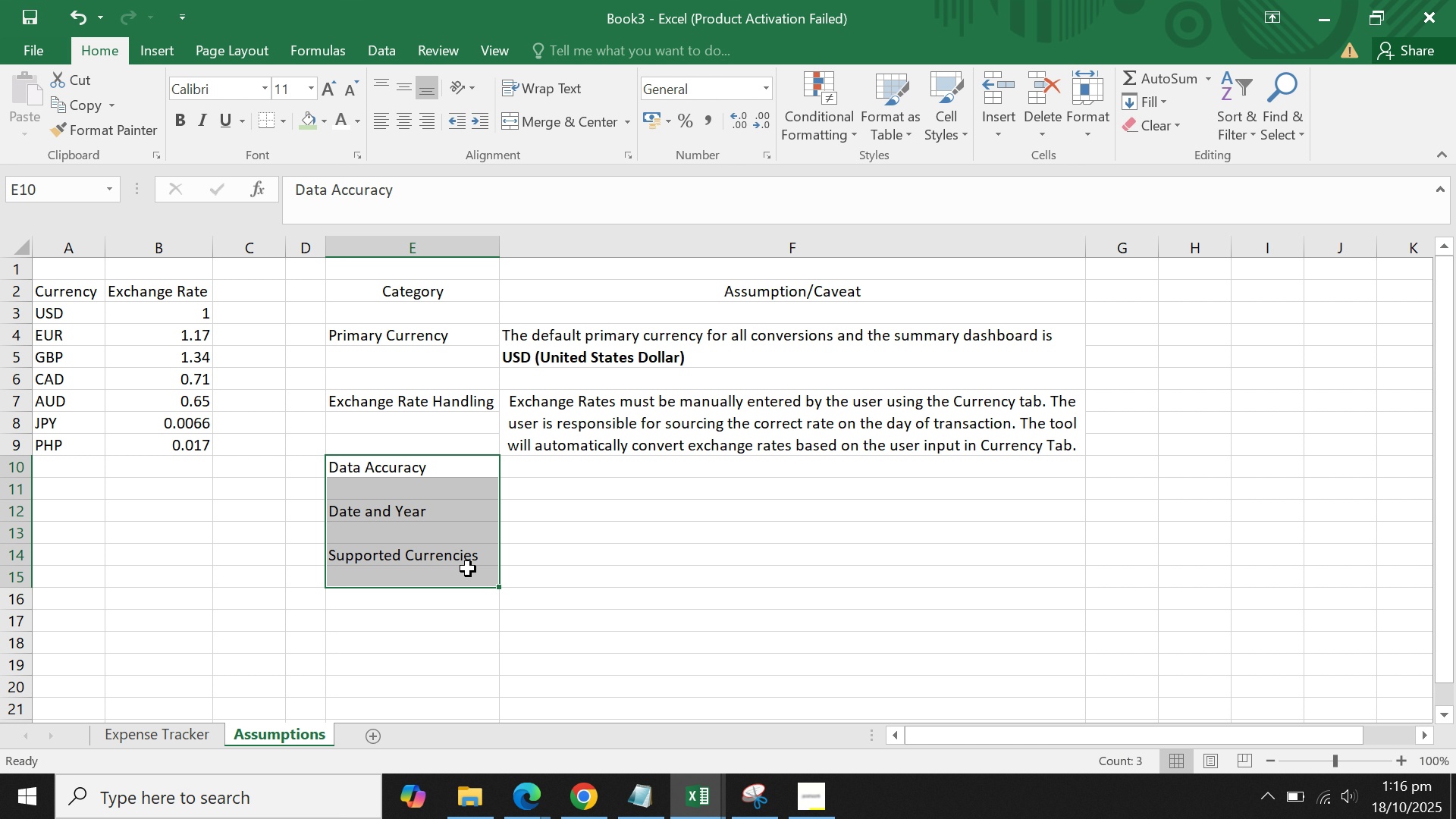 
key(Control+X)
 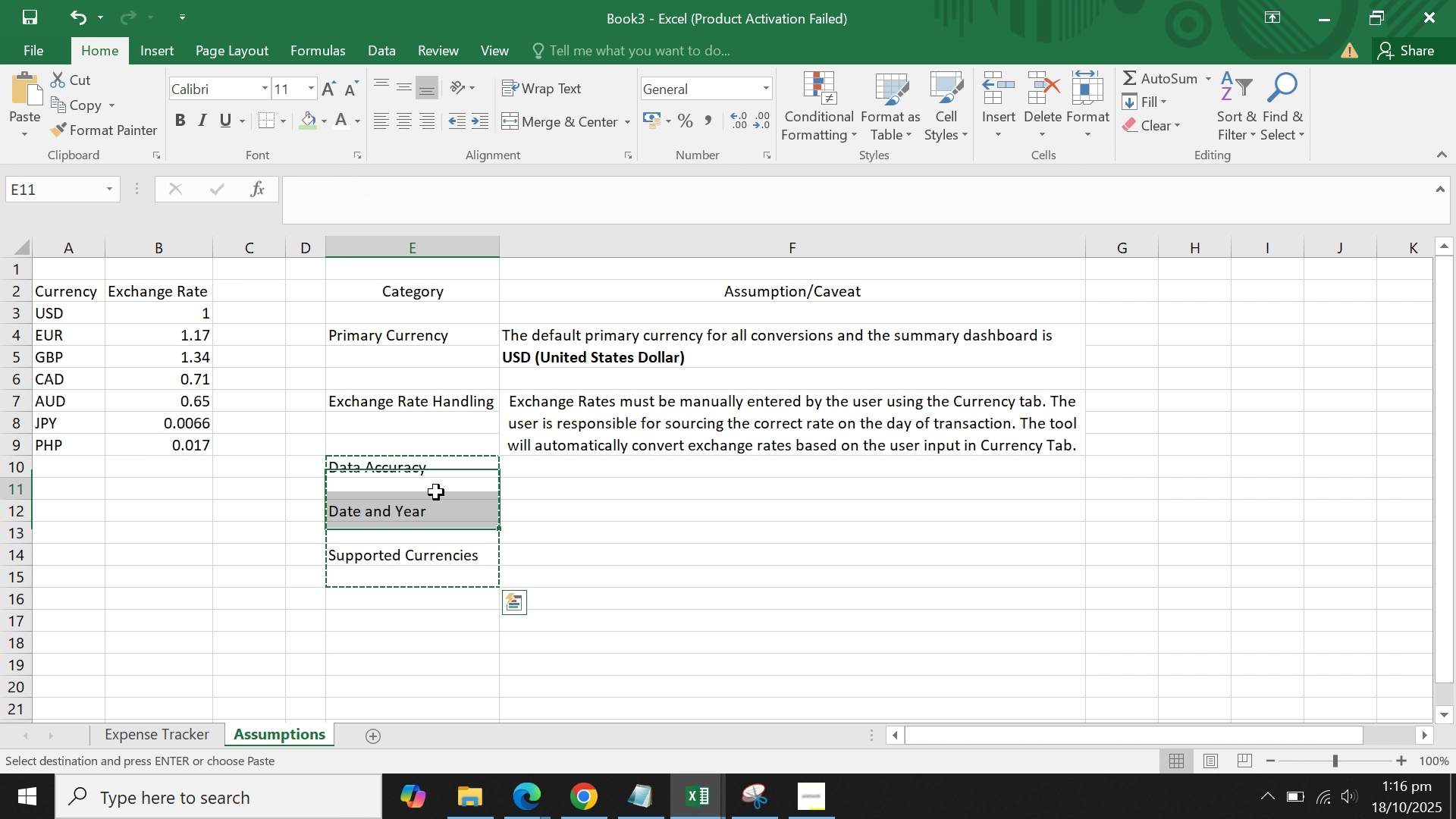 
left_click([436, 492])
 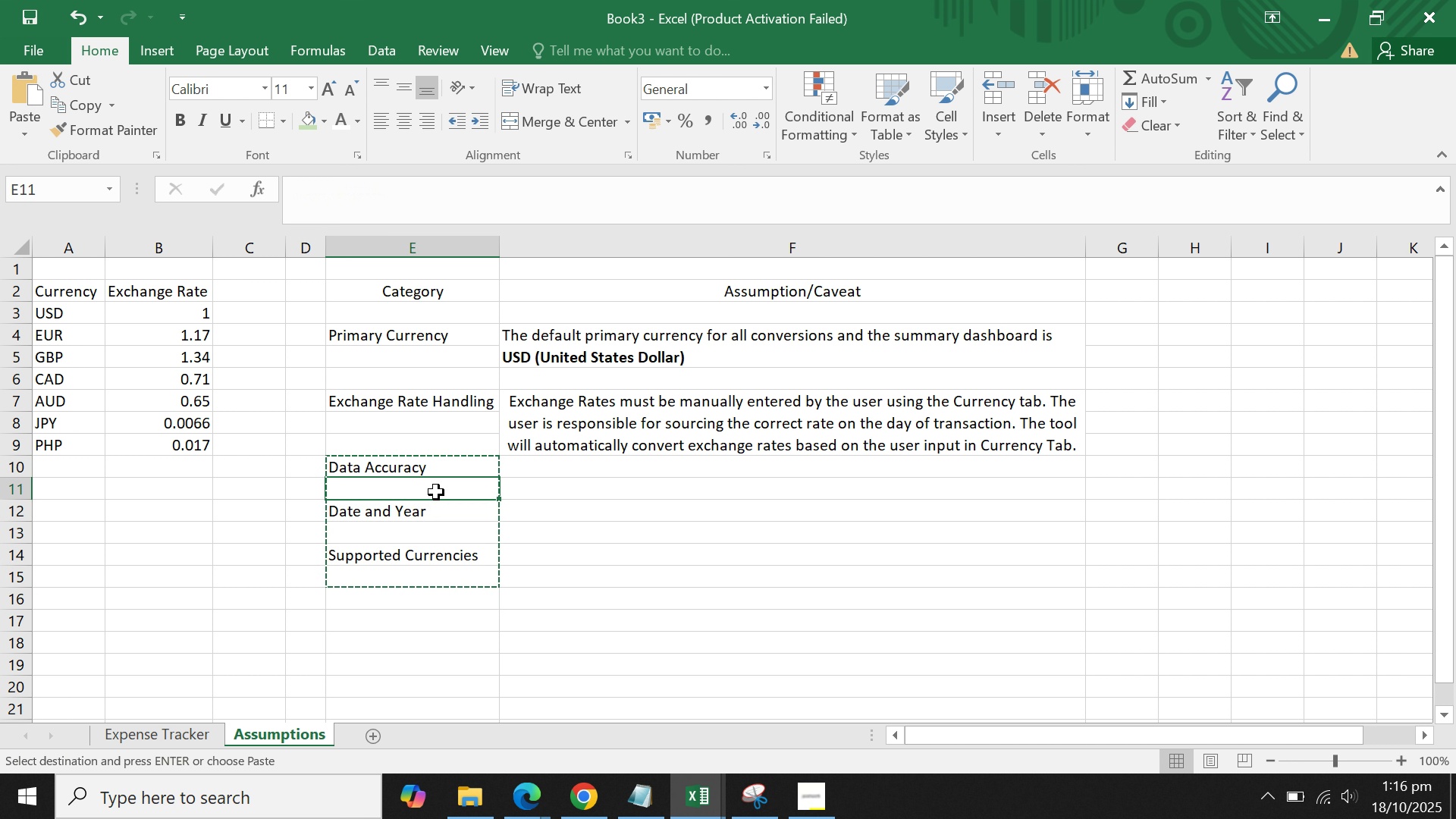 
key(Control+V)
 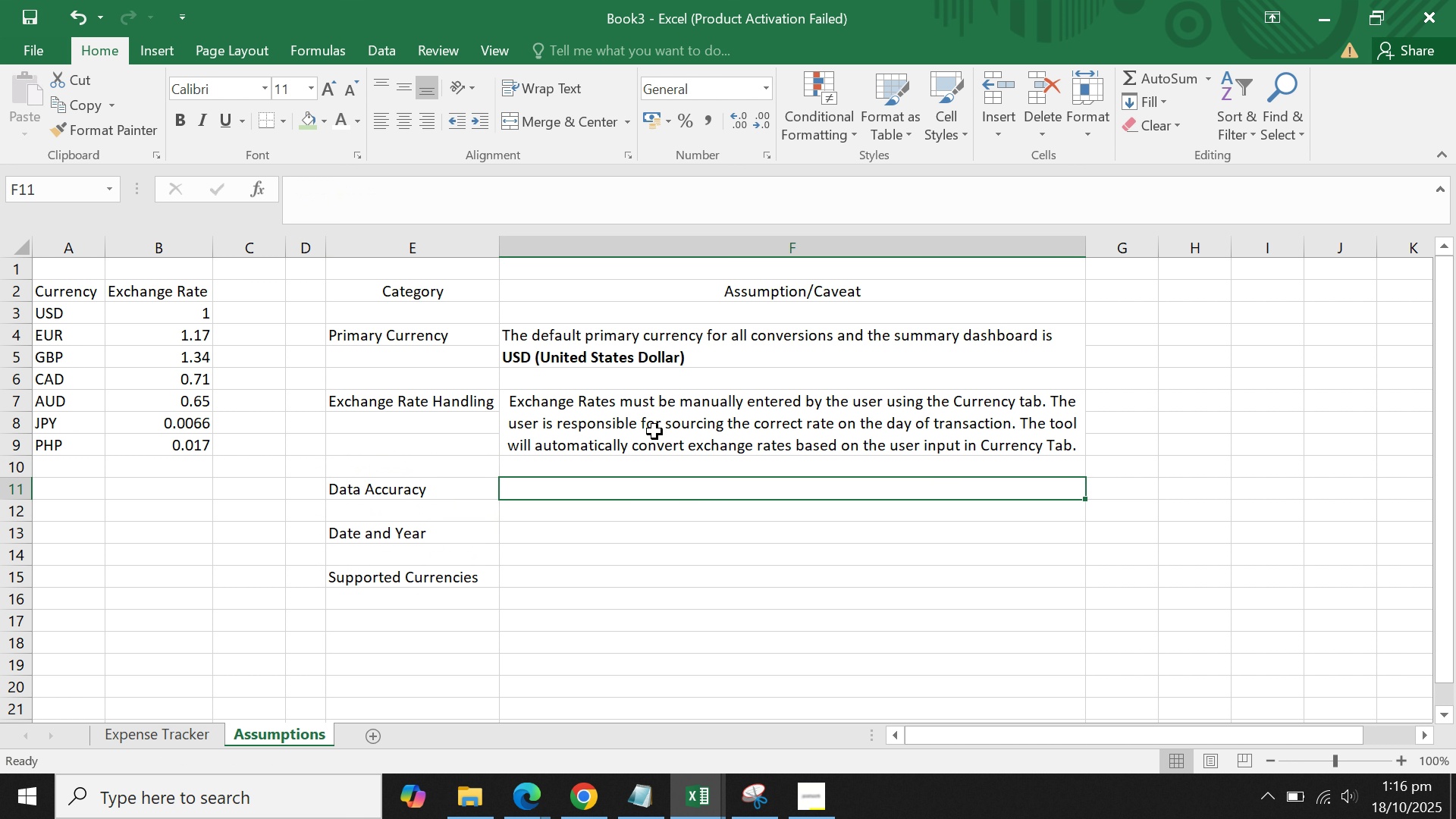 
double_click([654, 431])
 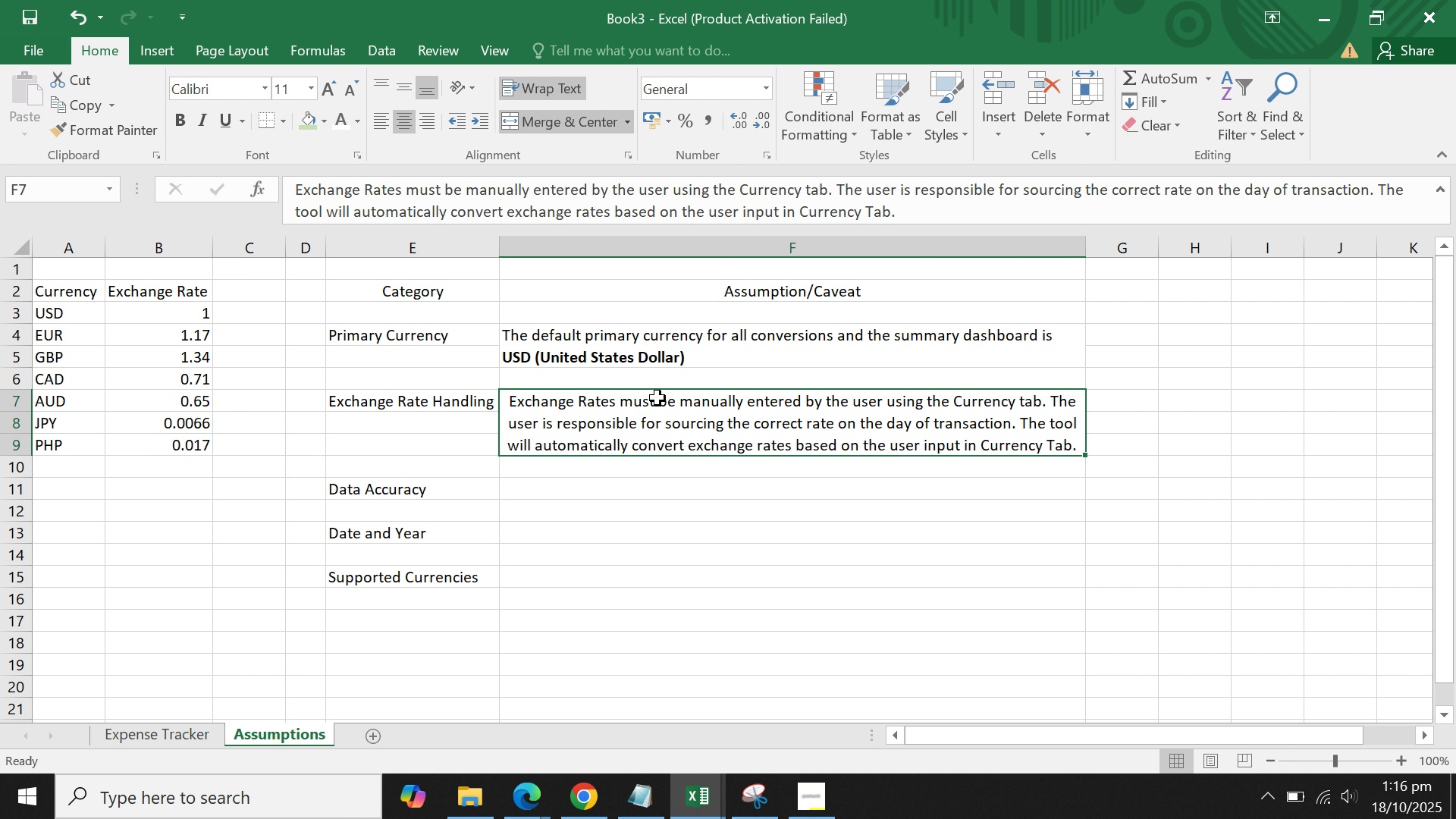 
triple_click([657, 398])
 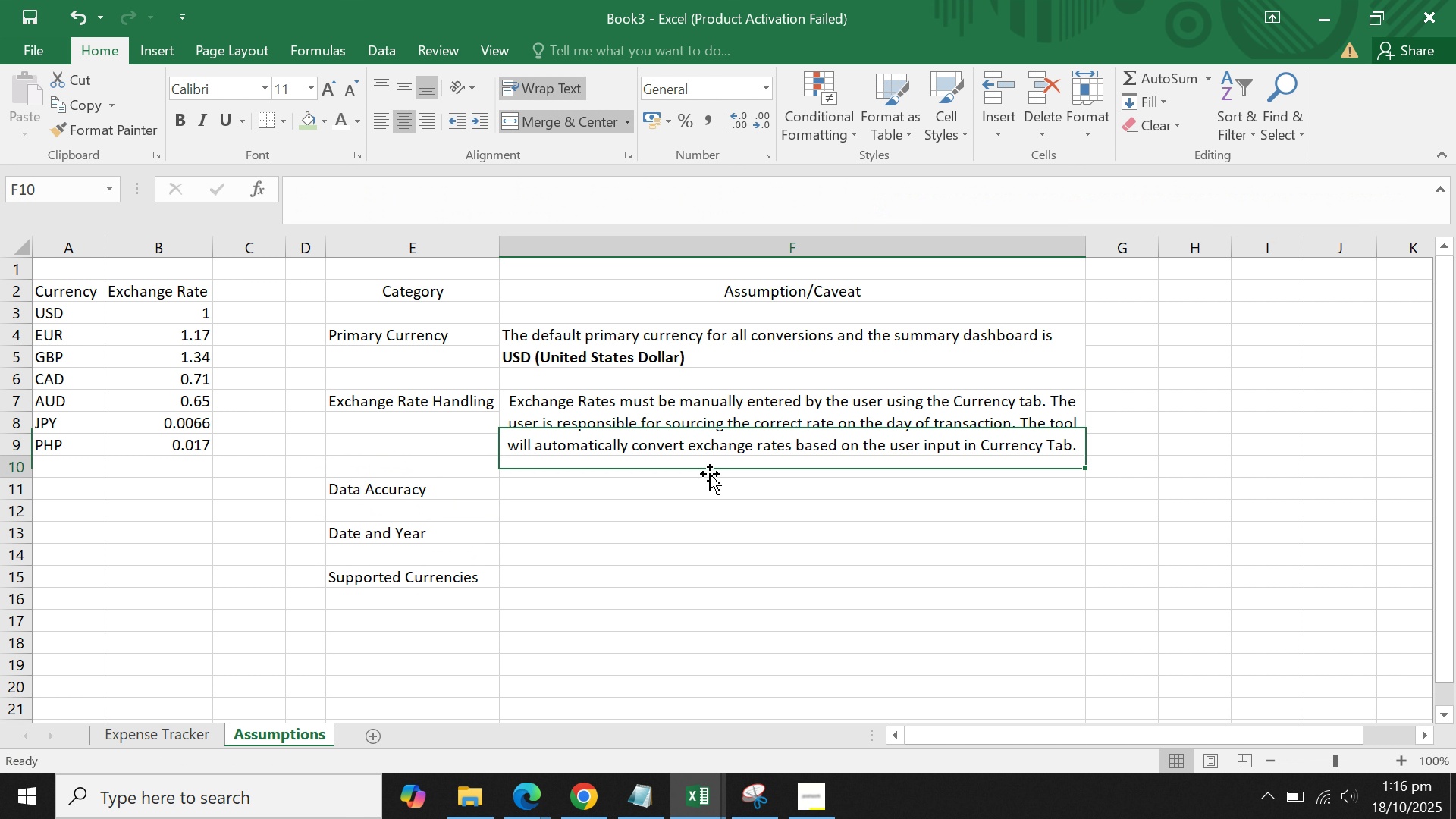 
triple_click([710, 474])
 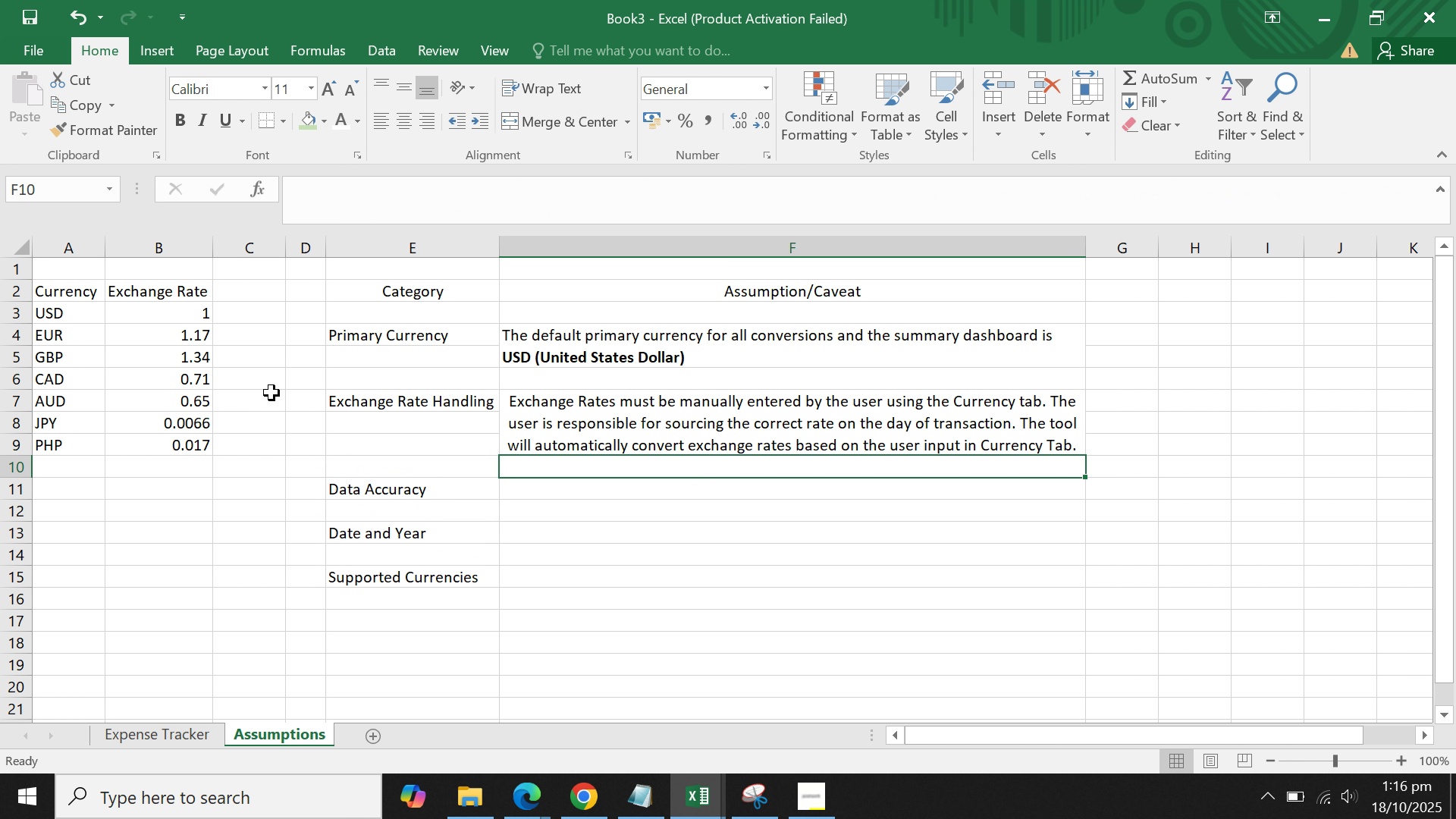 
wait(5.07)
 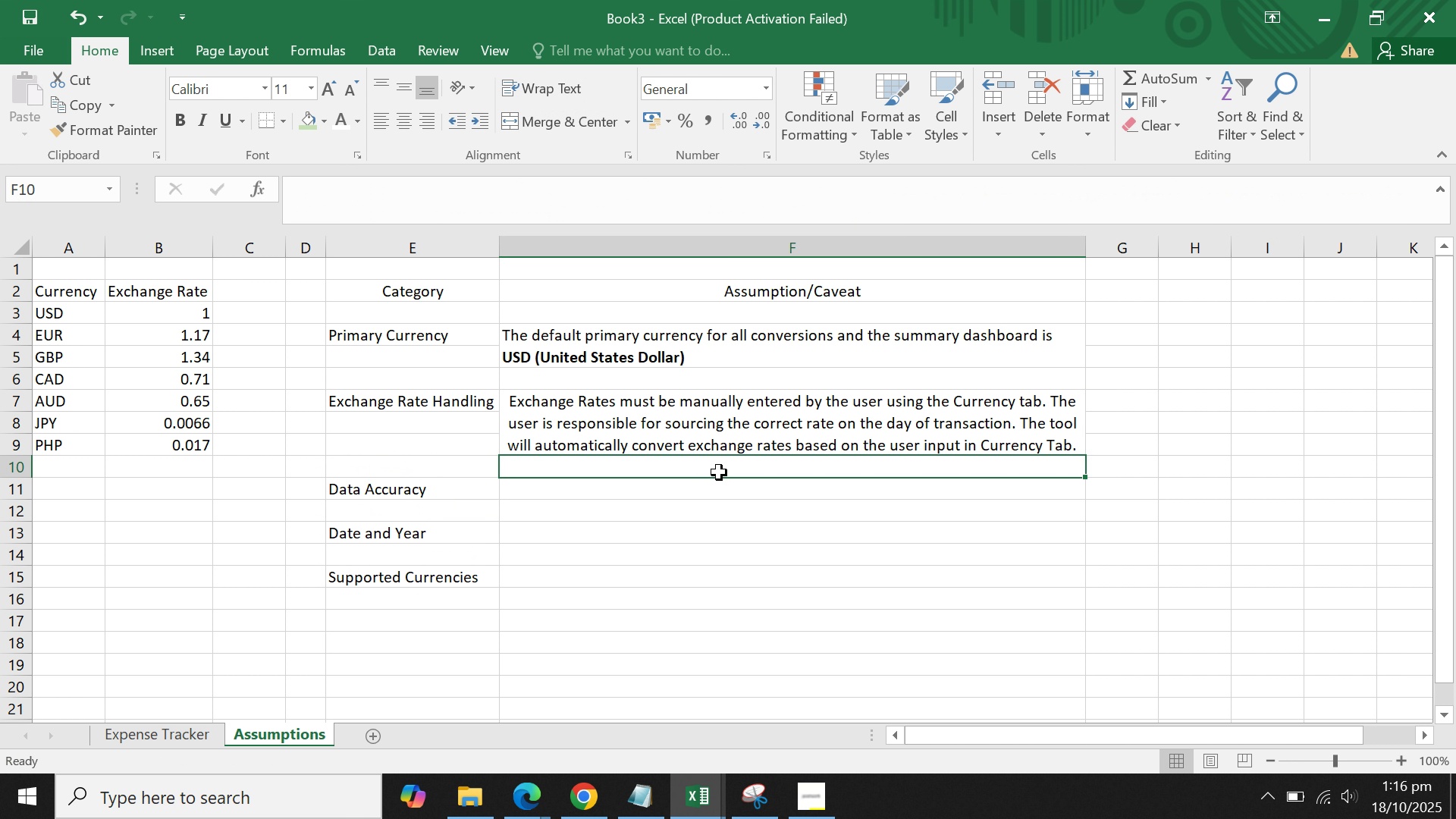 
left_click([30, 291])
 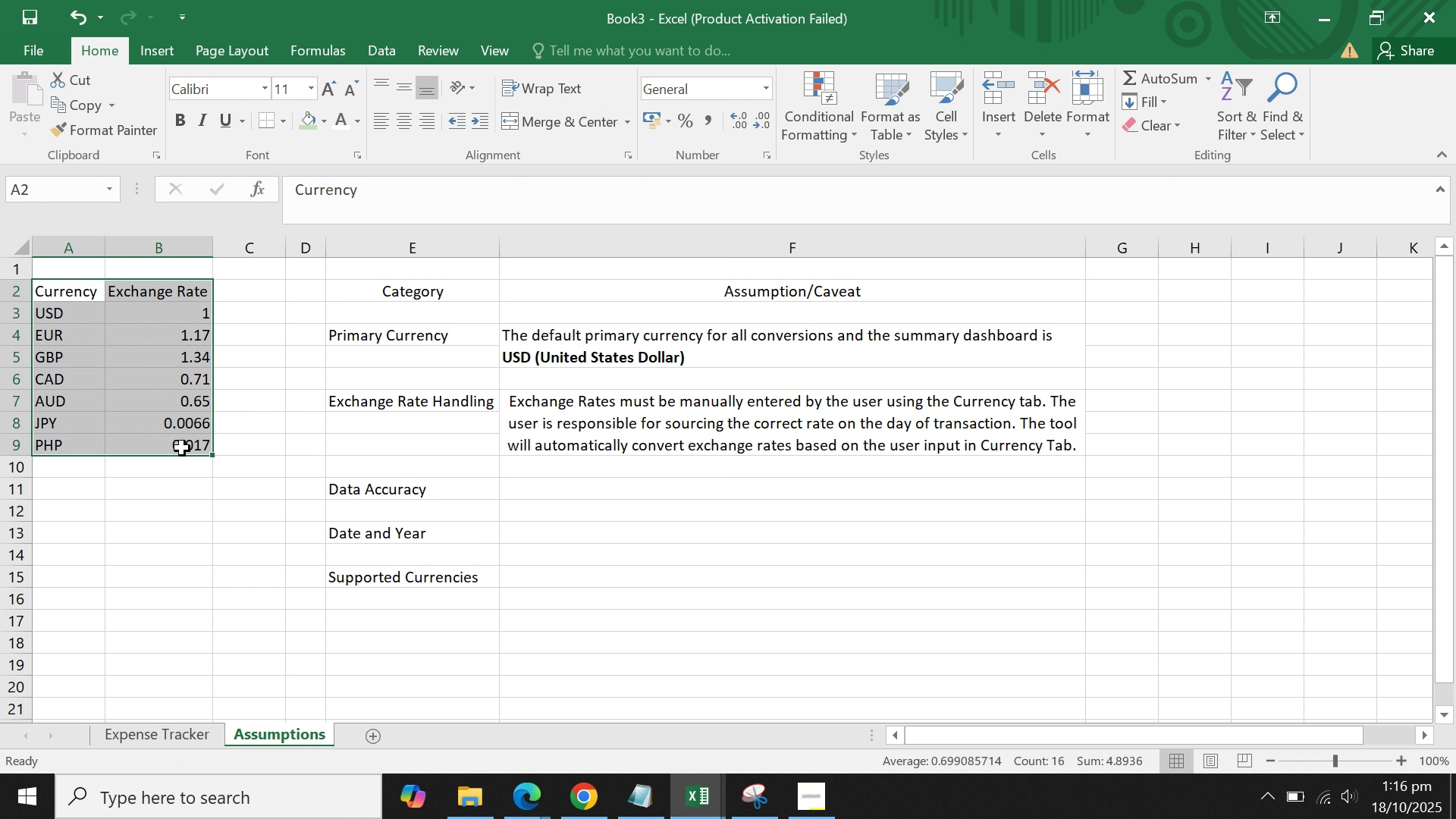 
hold_key(key=ControlLeft, duration=0.32)
 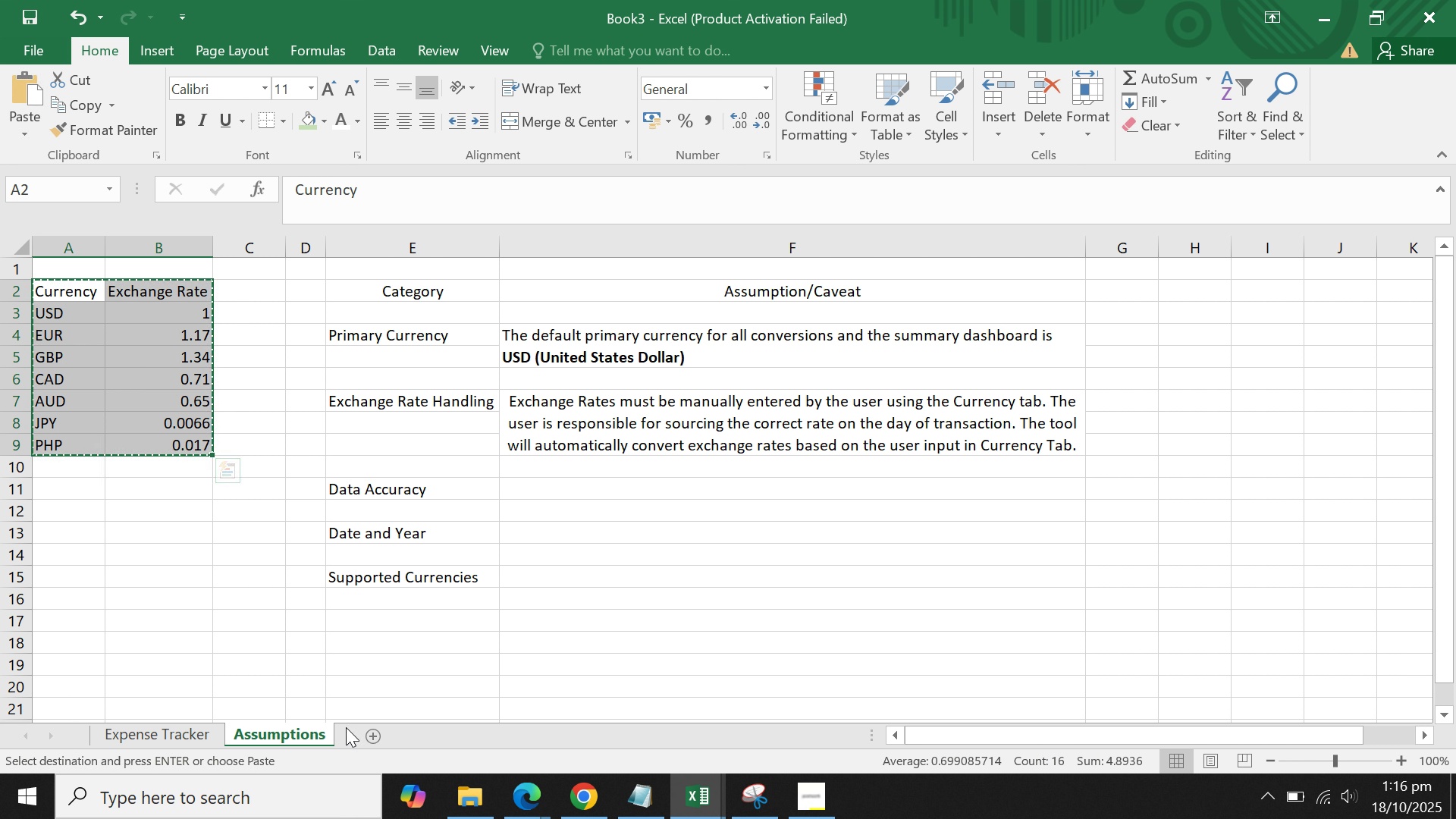 
left_click([375, 737])
 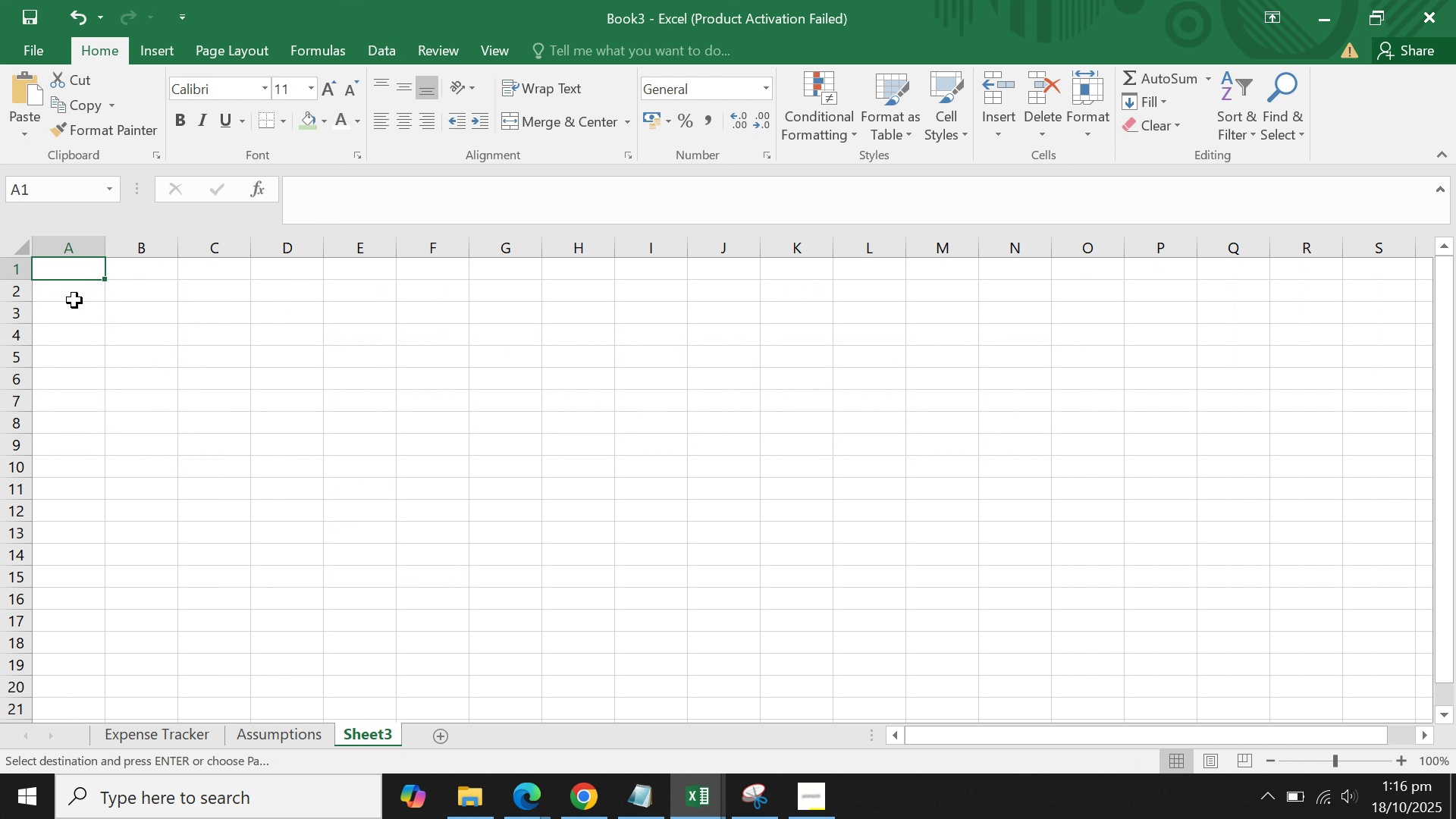 
left_click([74, 297])
 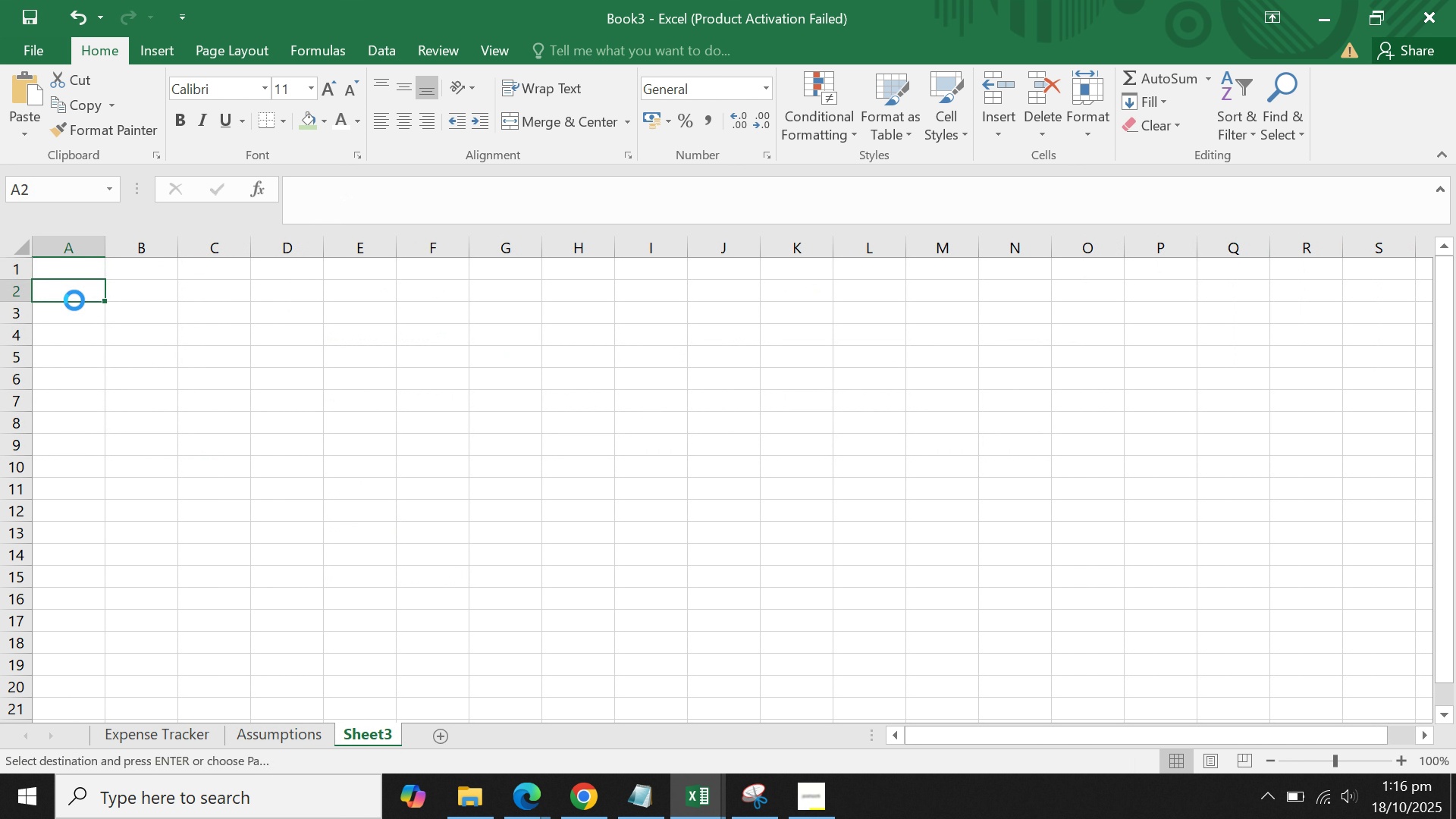 
key(Control+V)
 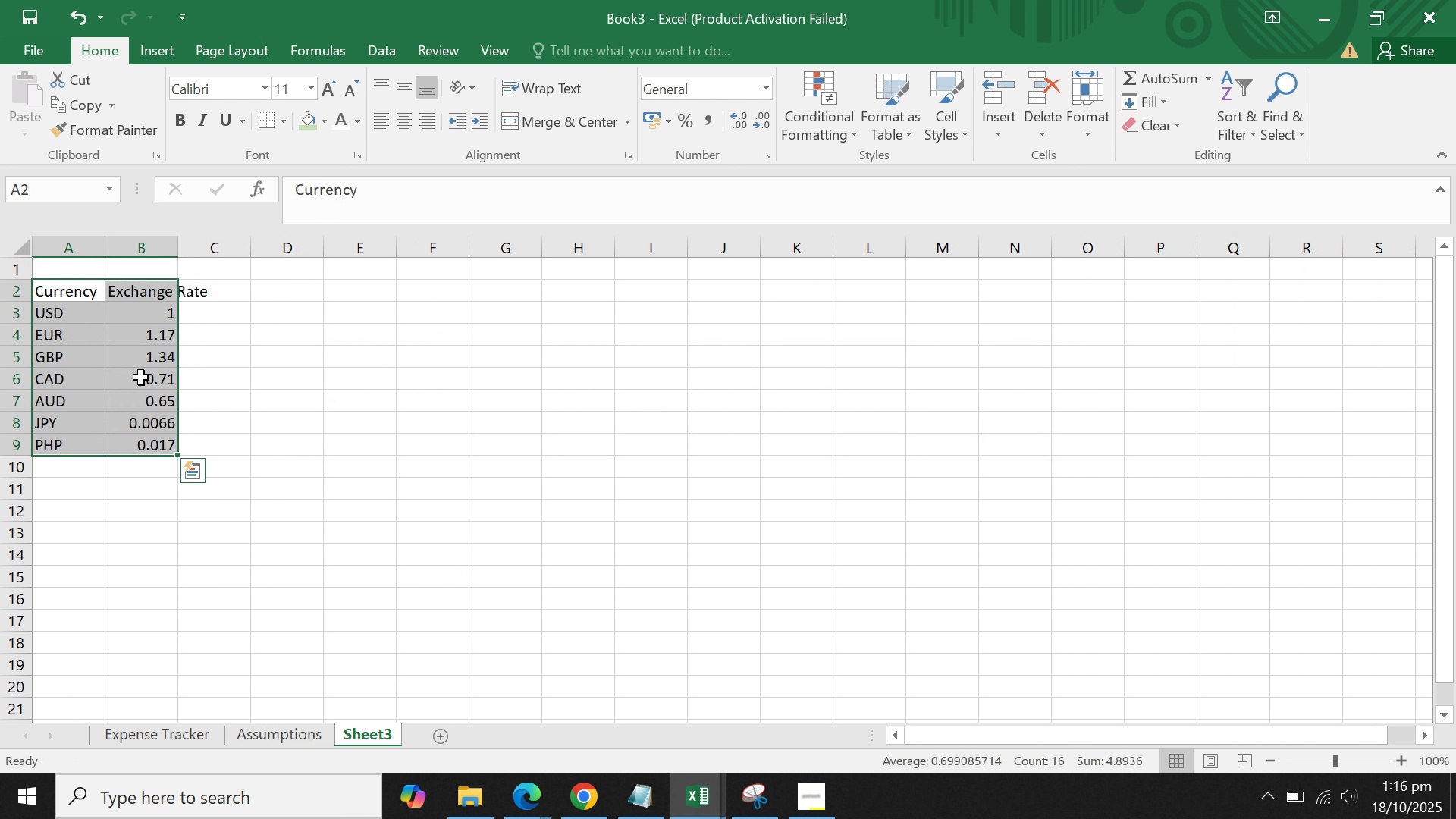 
left_click([141, 378])
 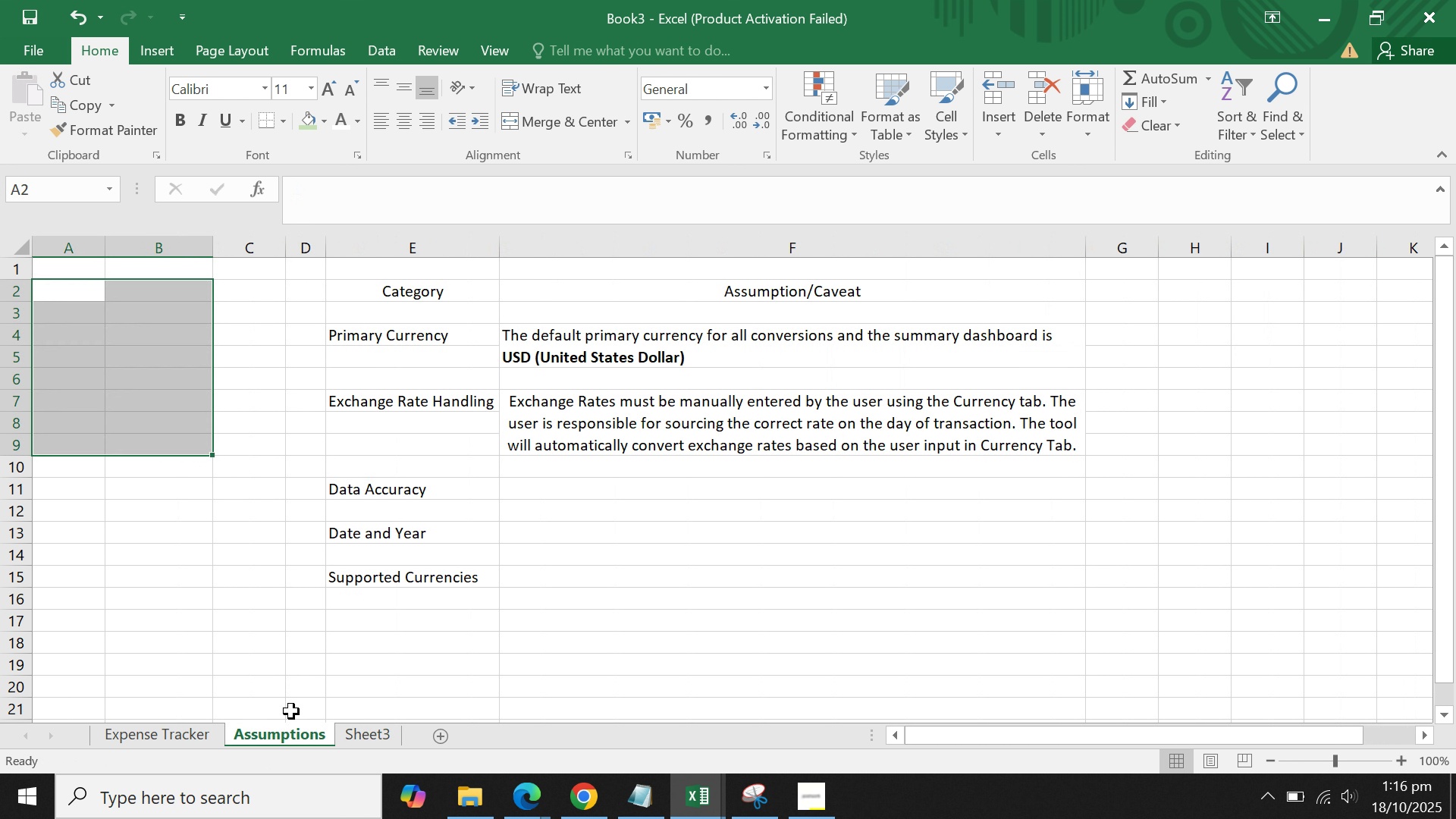 
double_click([359, 541])
 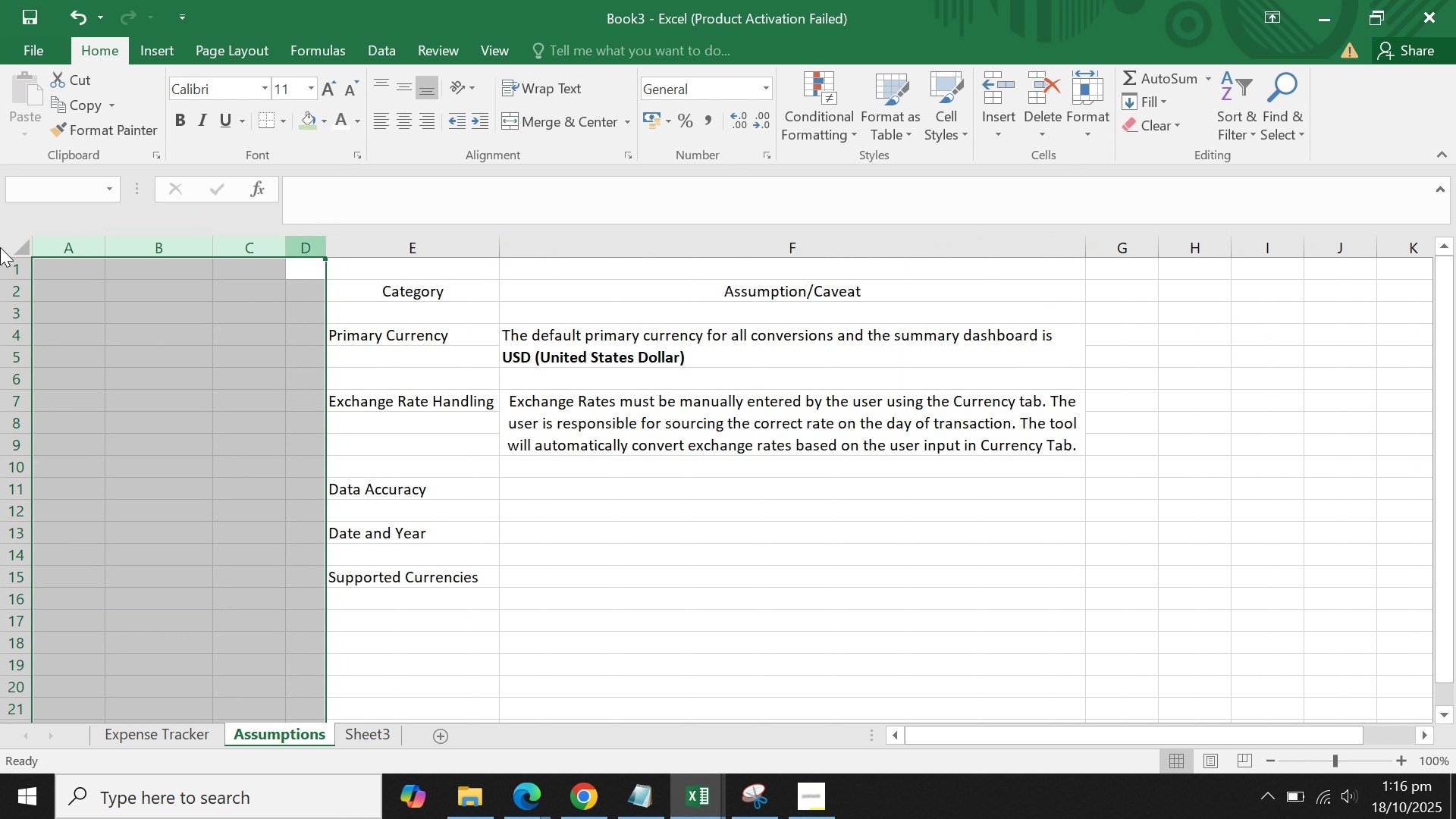 
right_click([128, 375])
 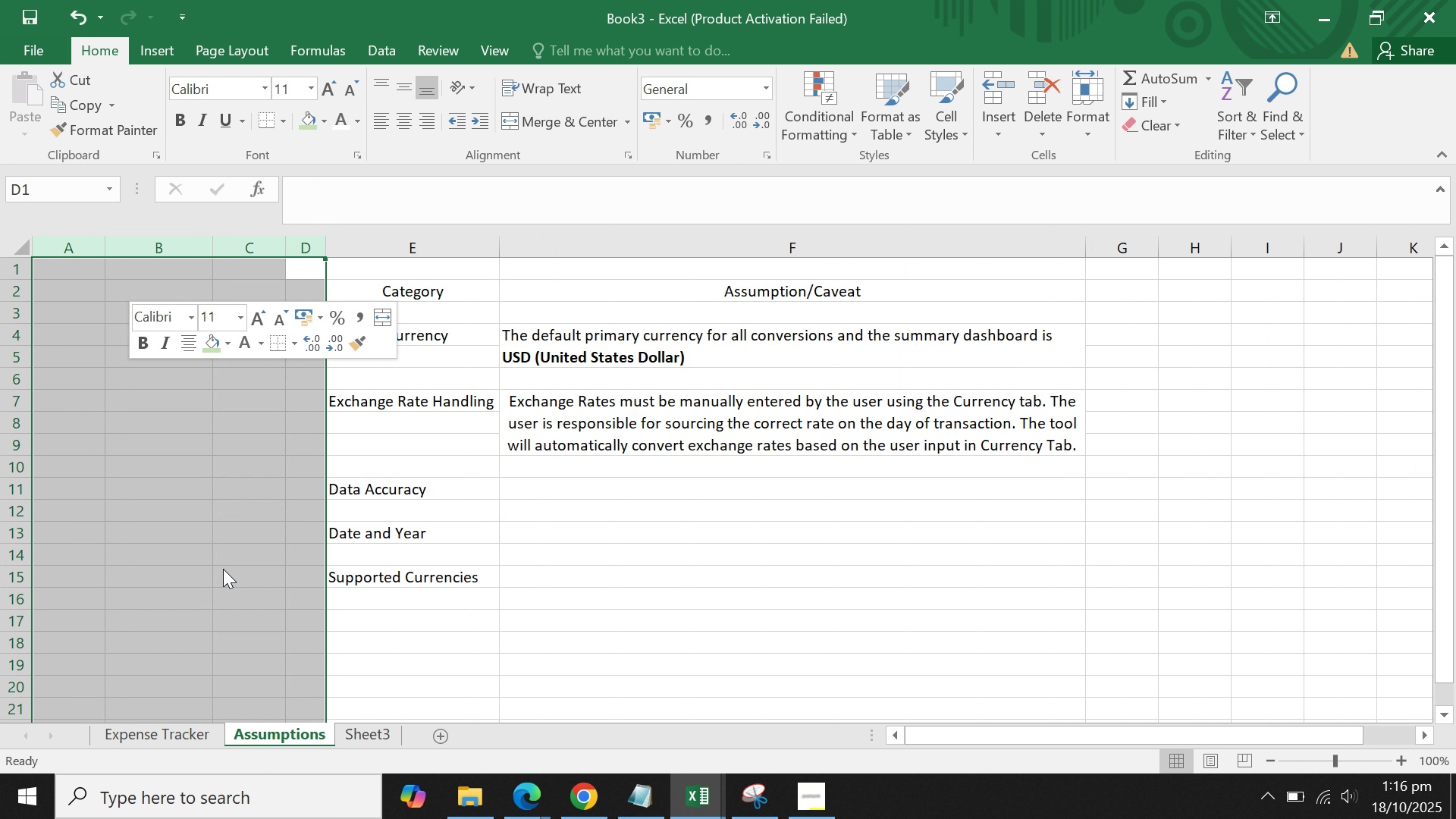 
left_click([223, 569])
 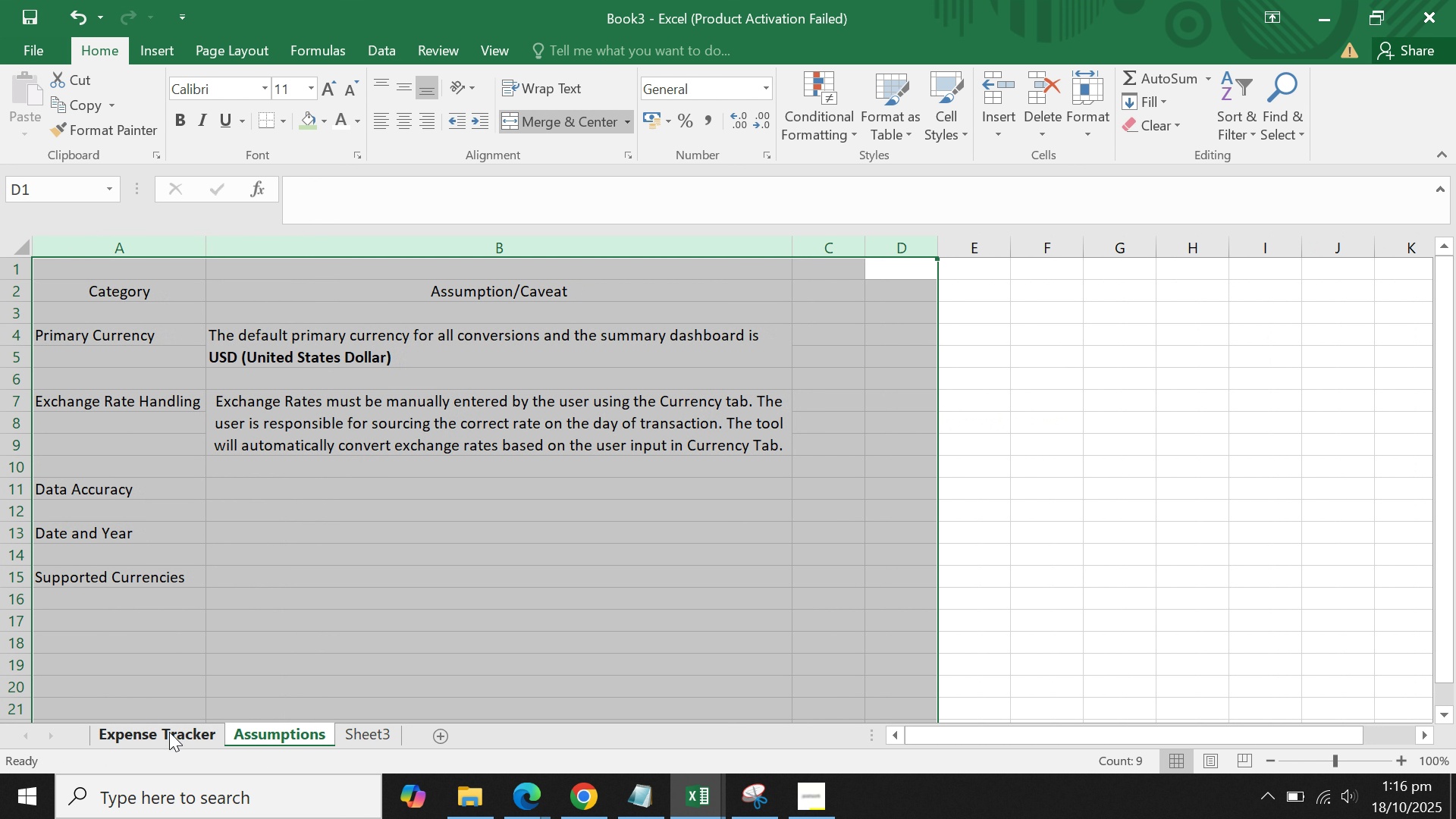 
left_click([169, 732])
 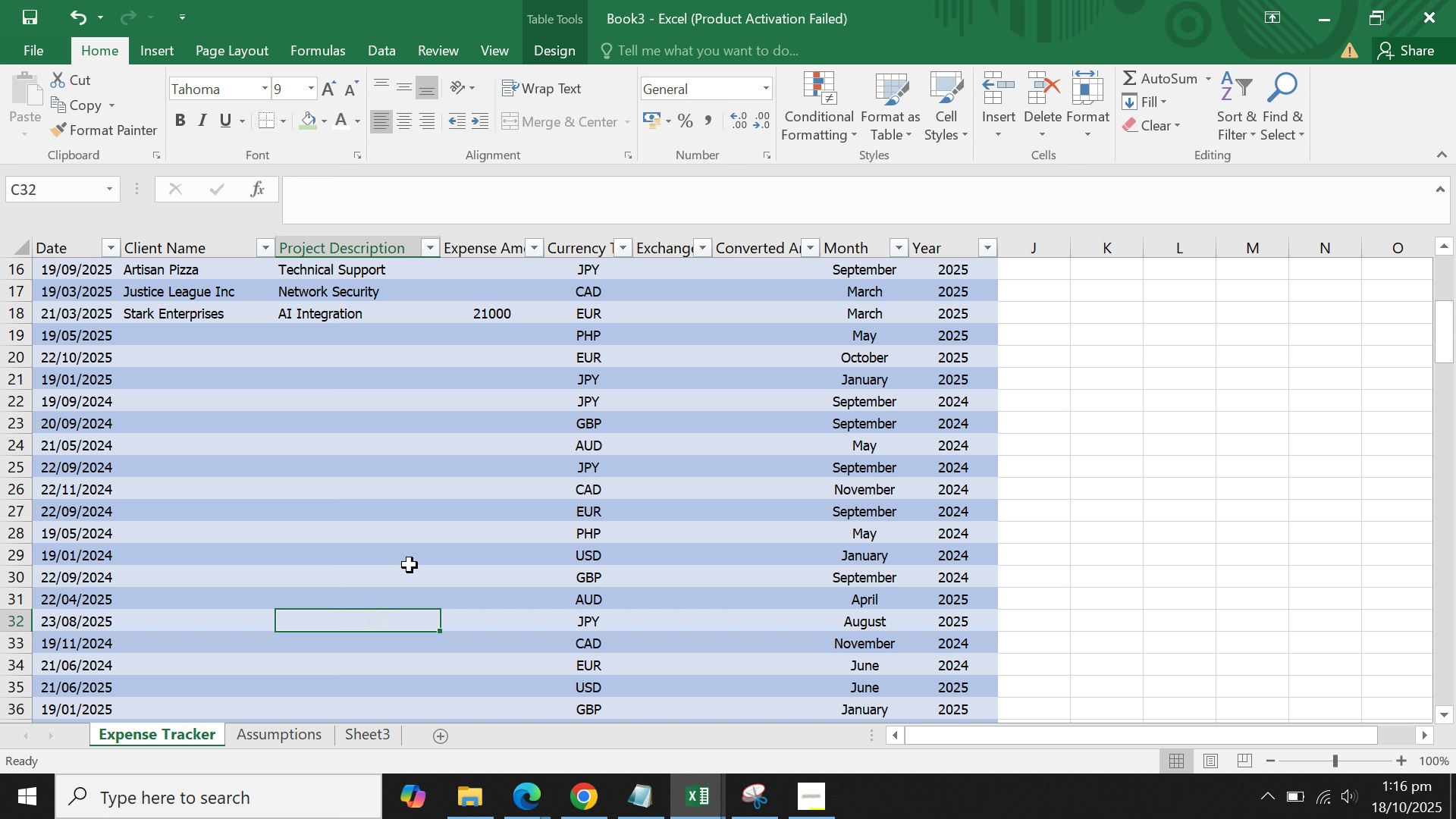 
double_click([410, 558])
 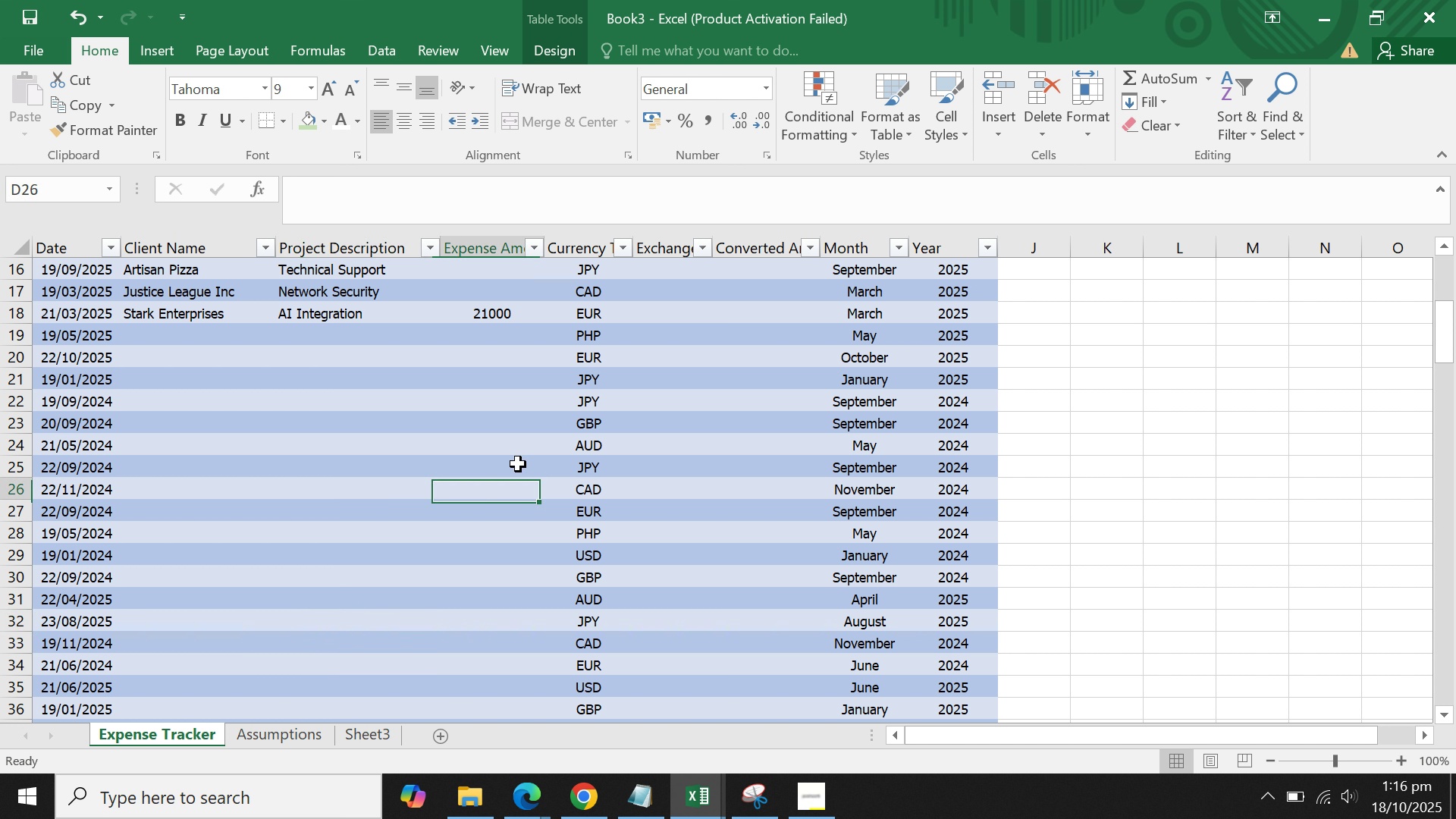 
triple_click([500, 483])
 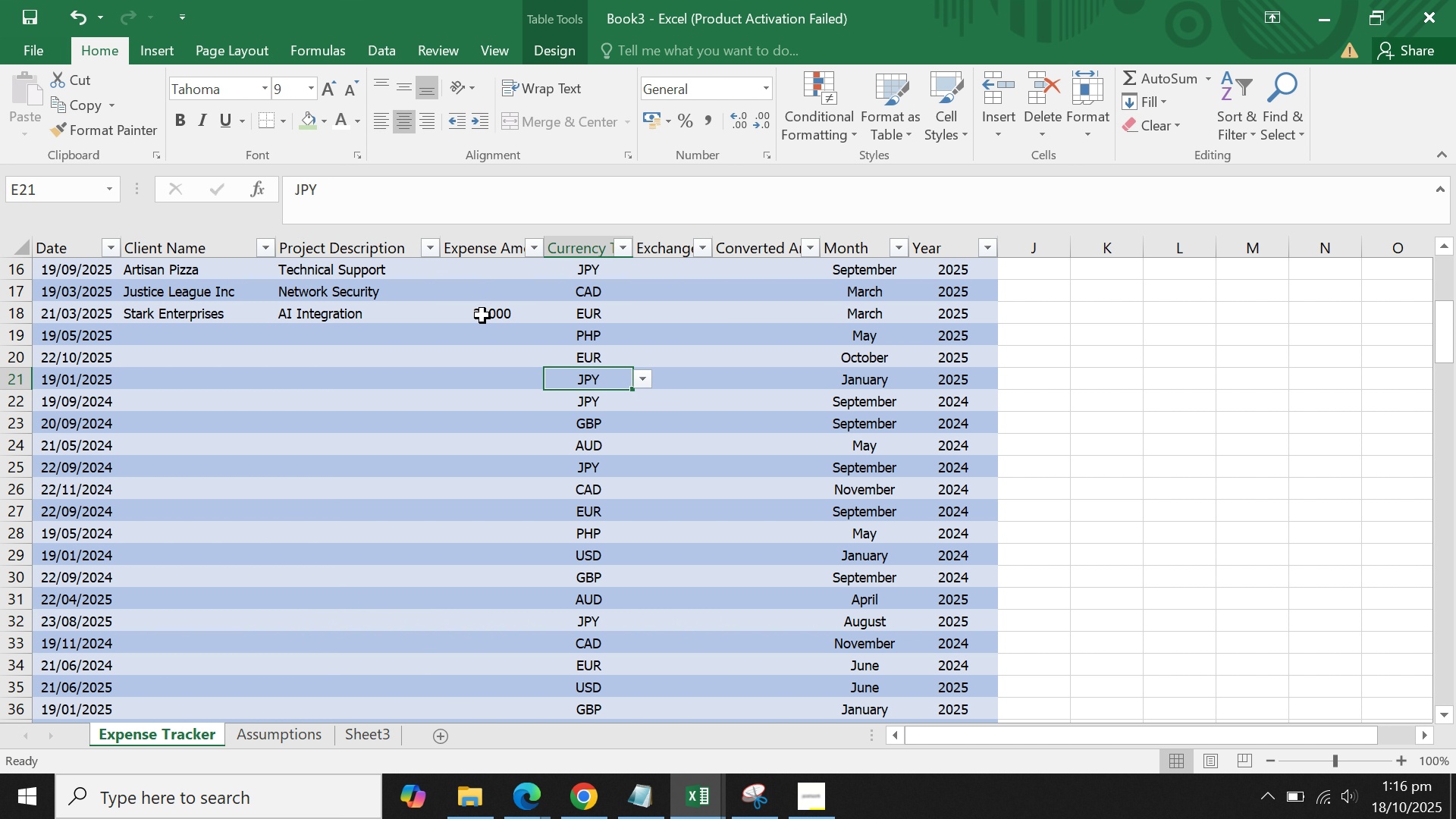 
double_click([641, 316])
 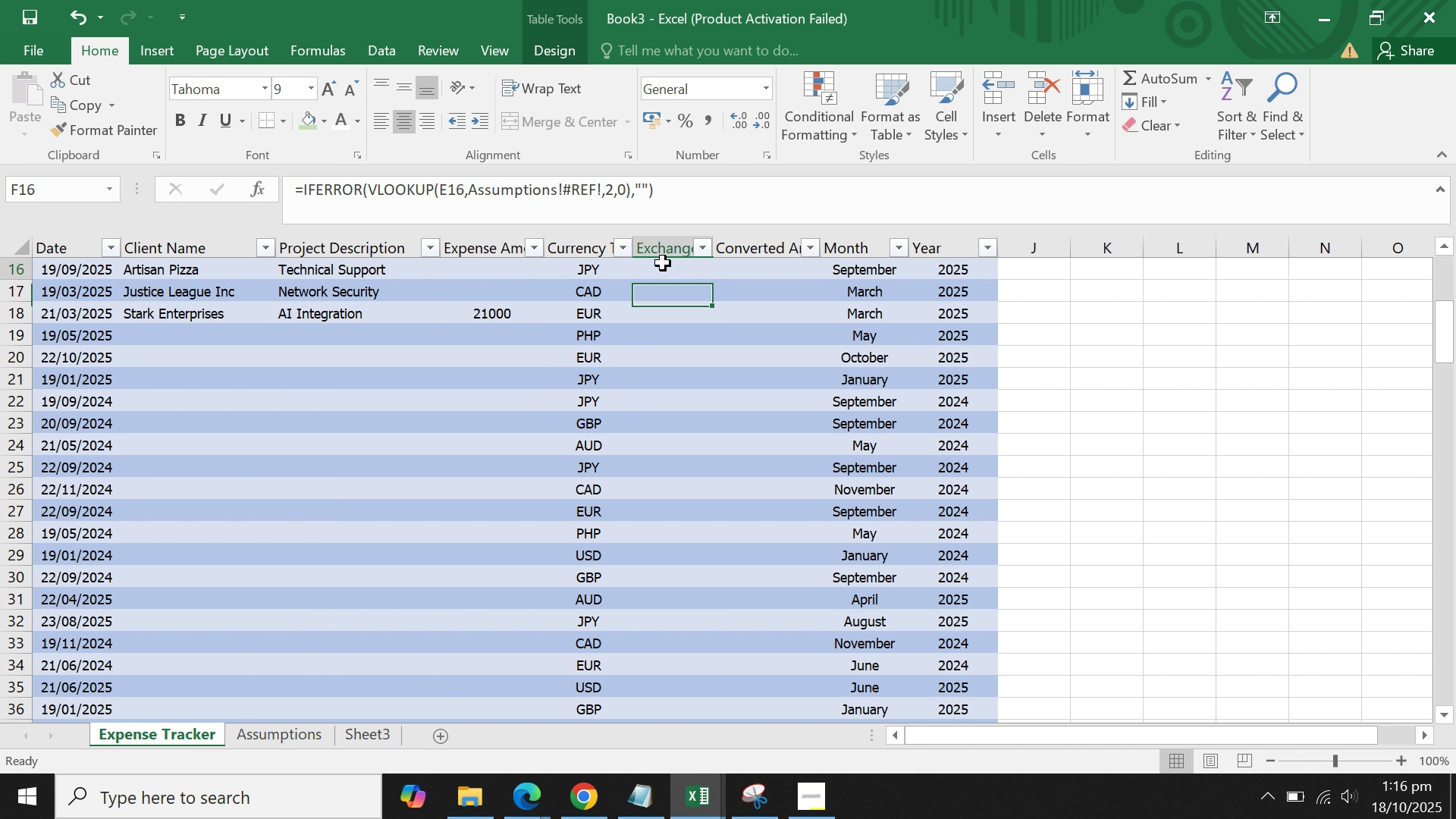 
triple_click([663, 263])
 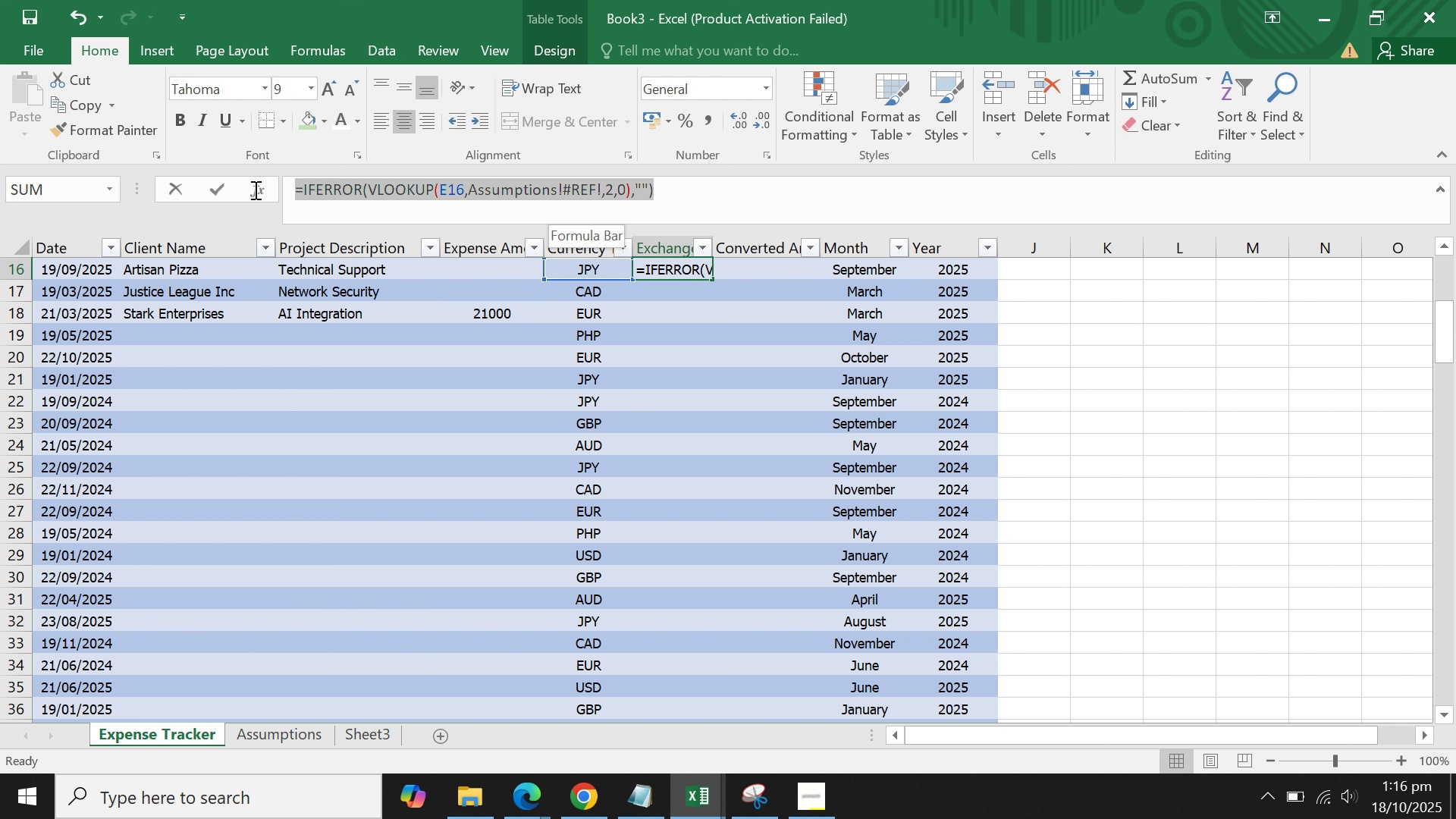 
wait(5.66)
 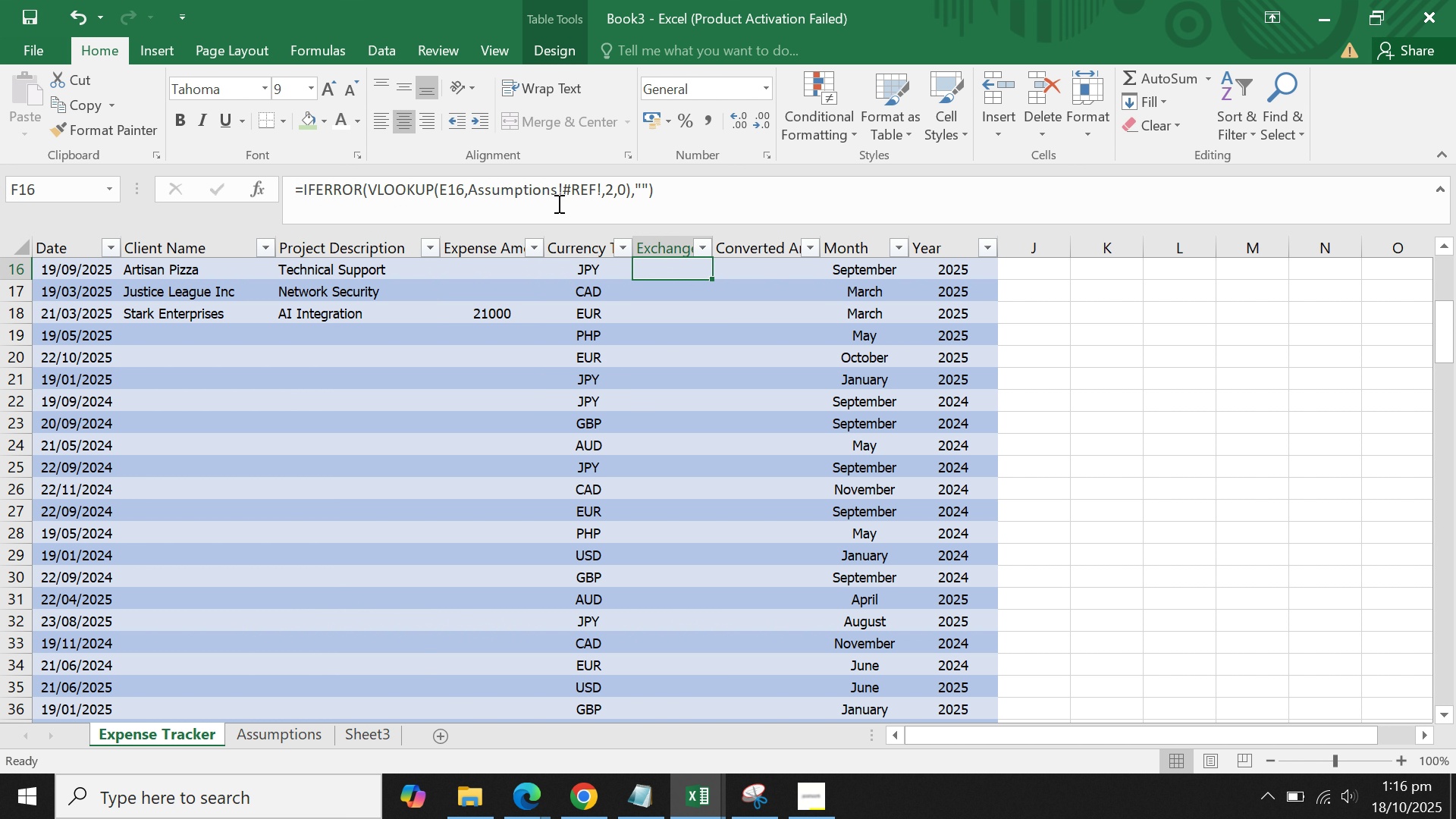 
left_click([548, 193])
 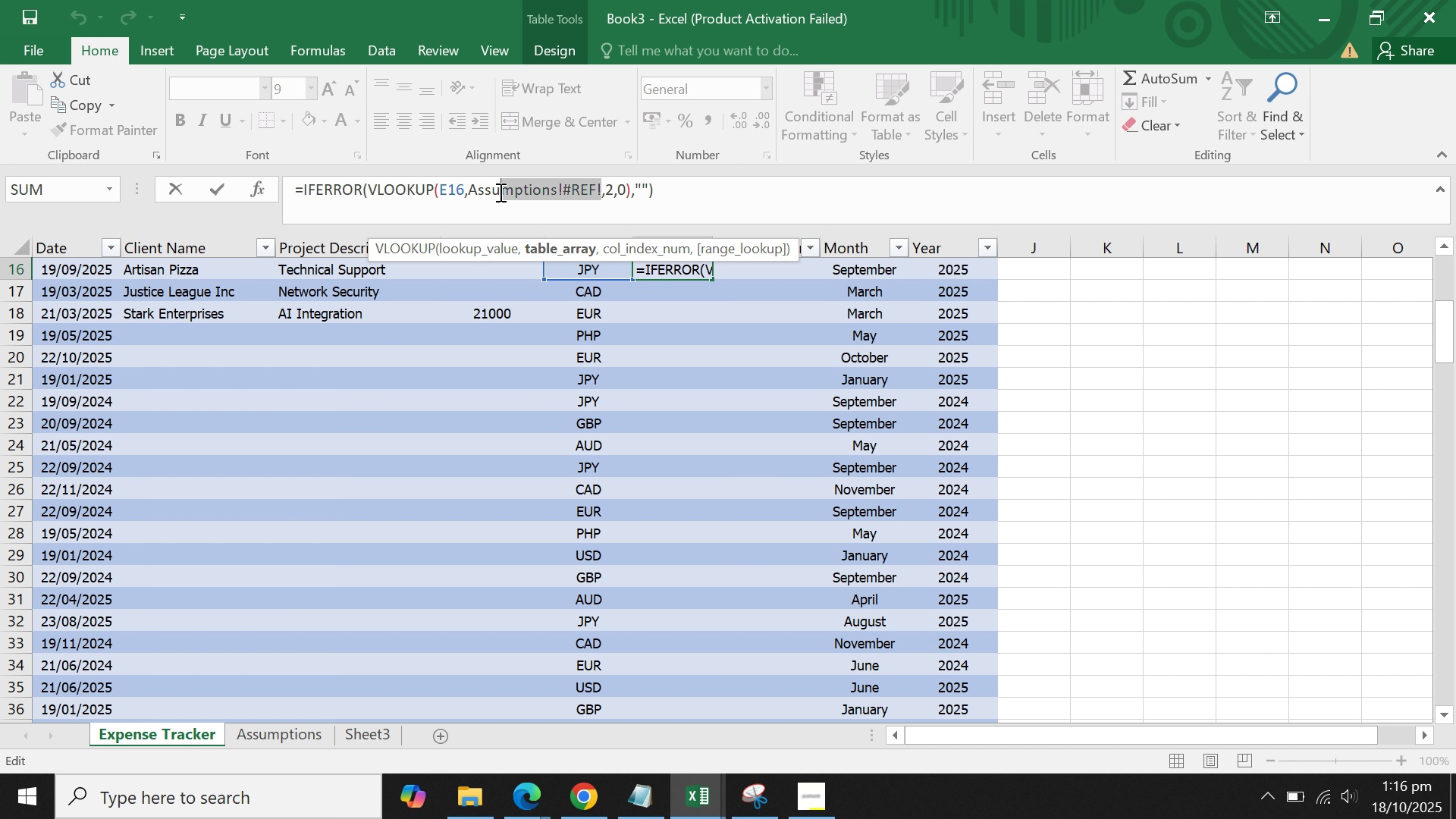 
key(Backspace)
 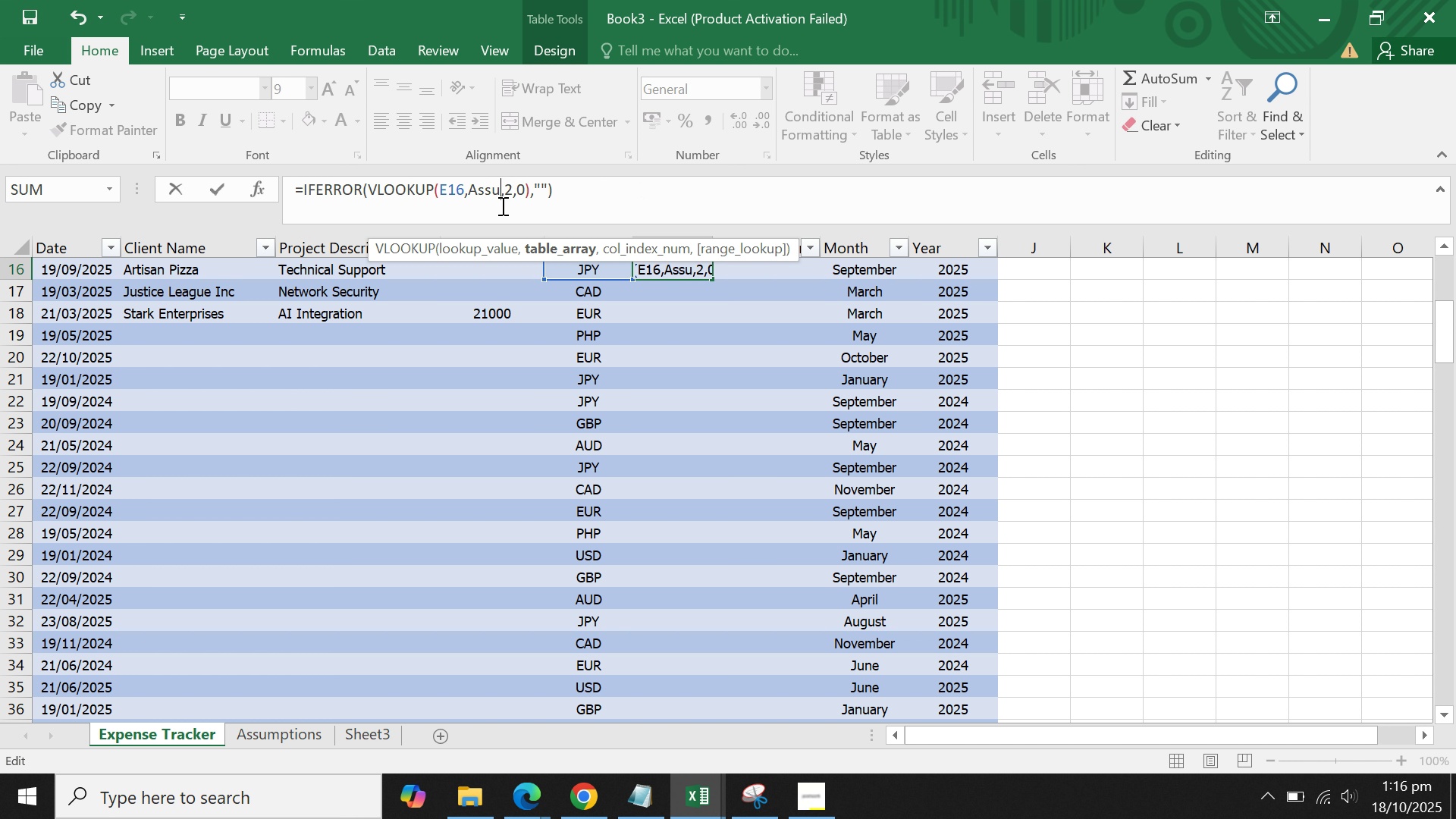 
key(Backspace)
 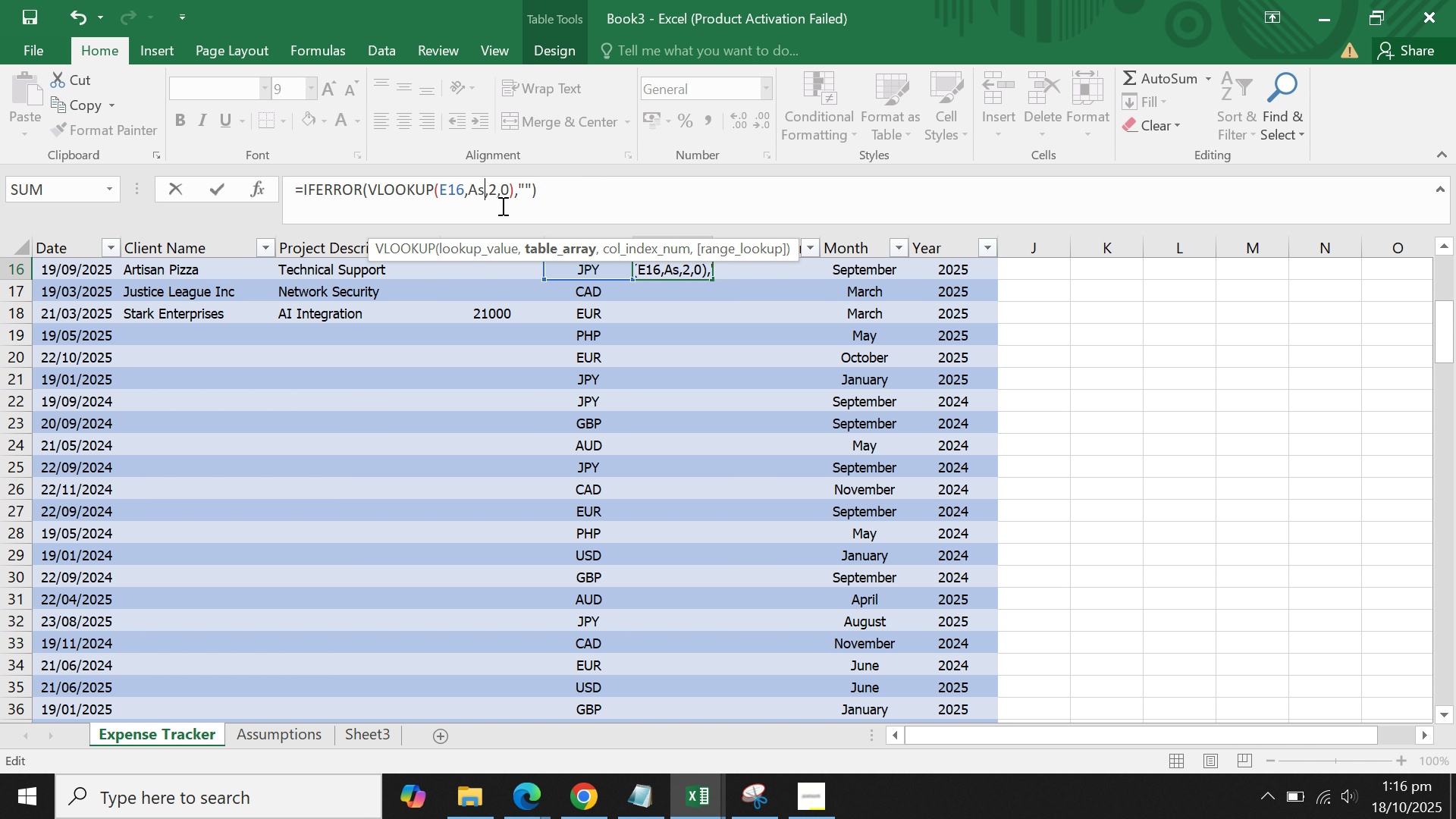 
key(Backspace)
 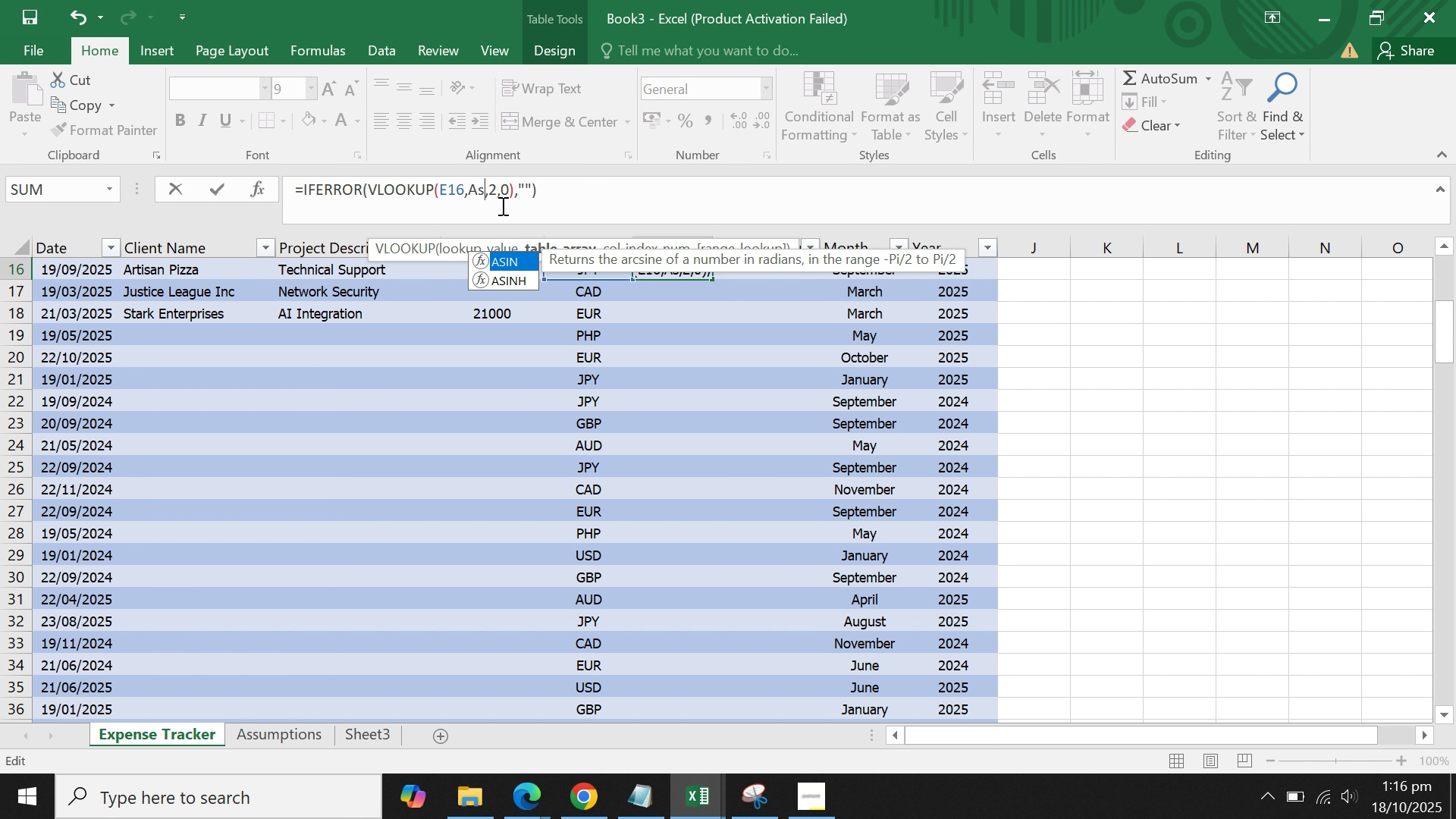 
key(Backspace)
 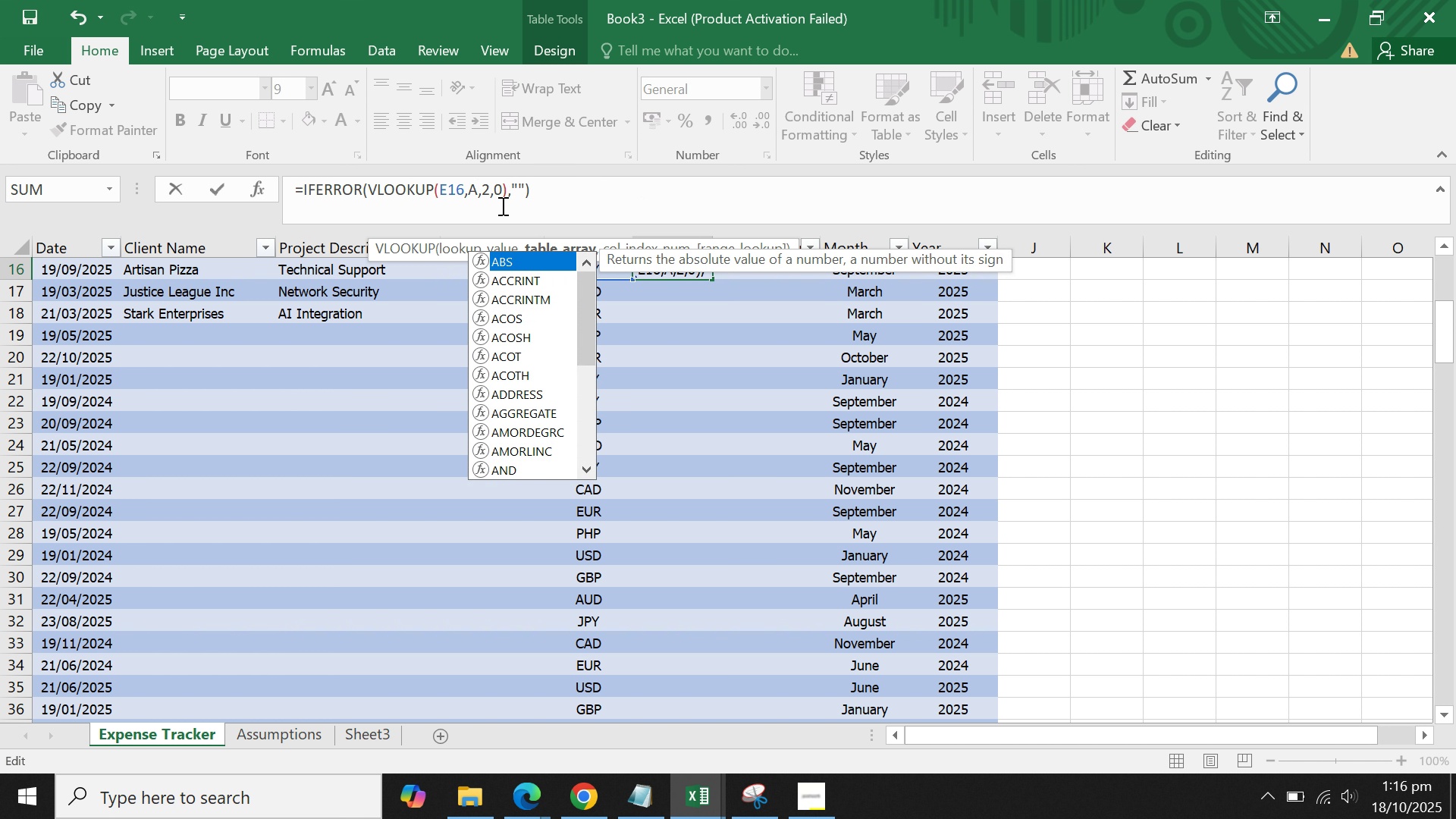 
key(Backspace)
 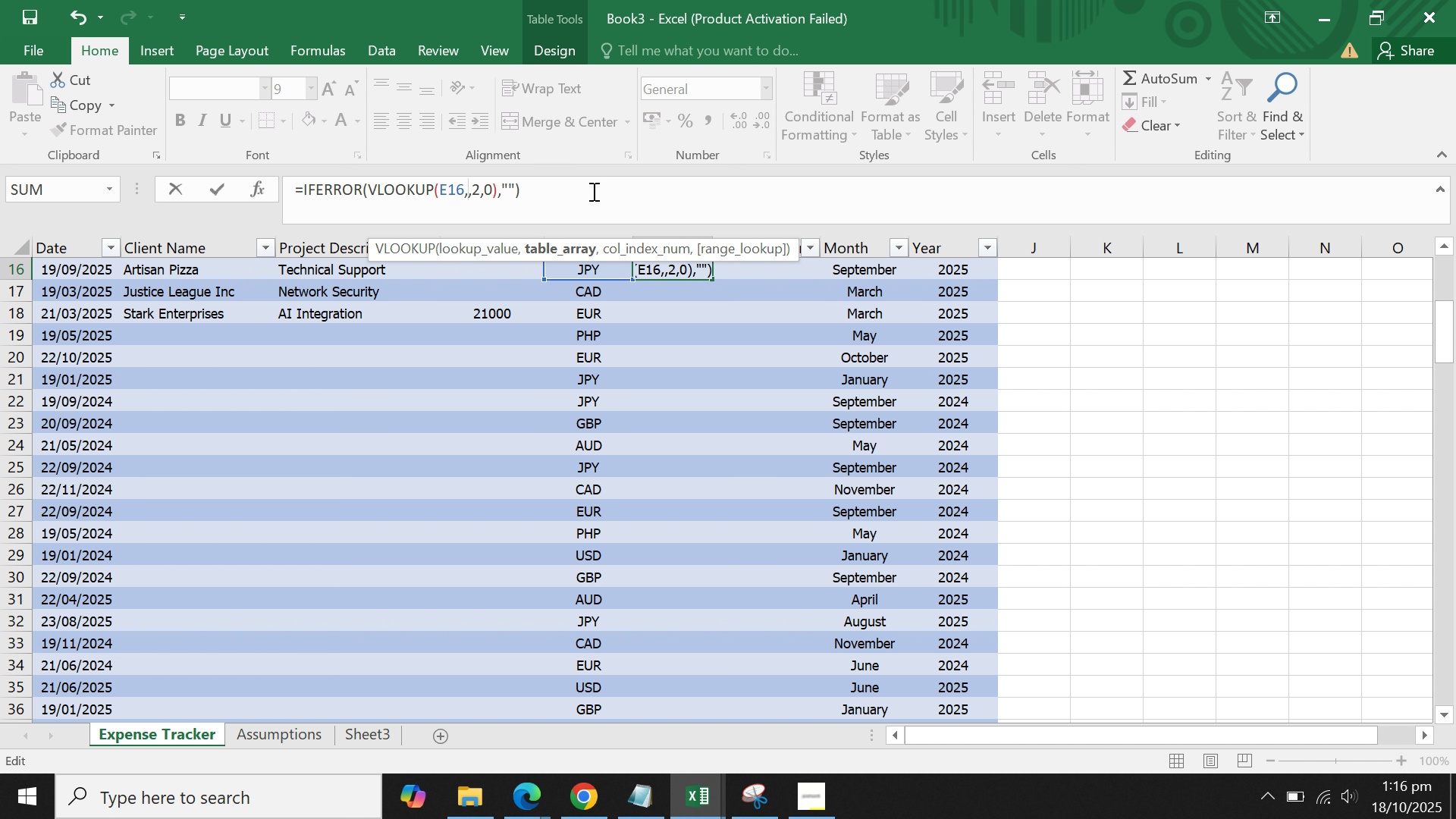 
wait(5.24)
 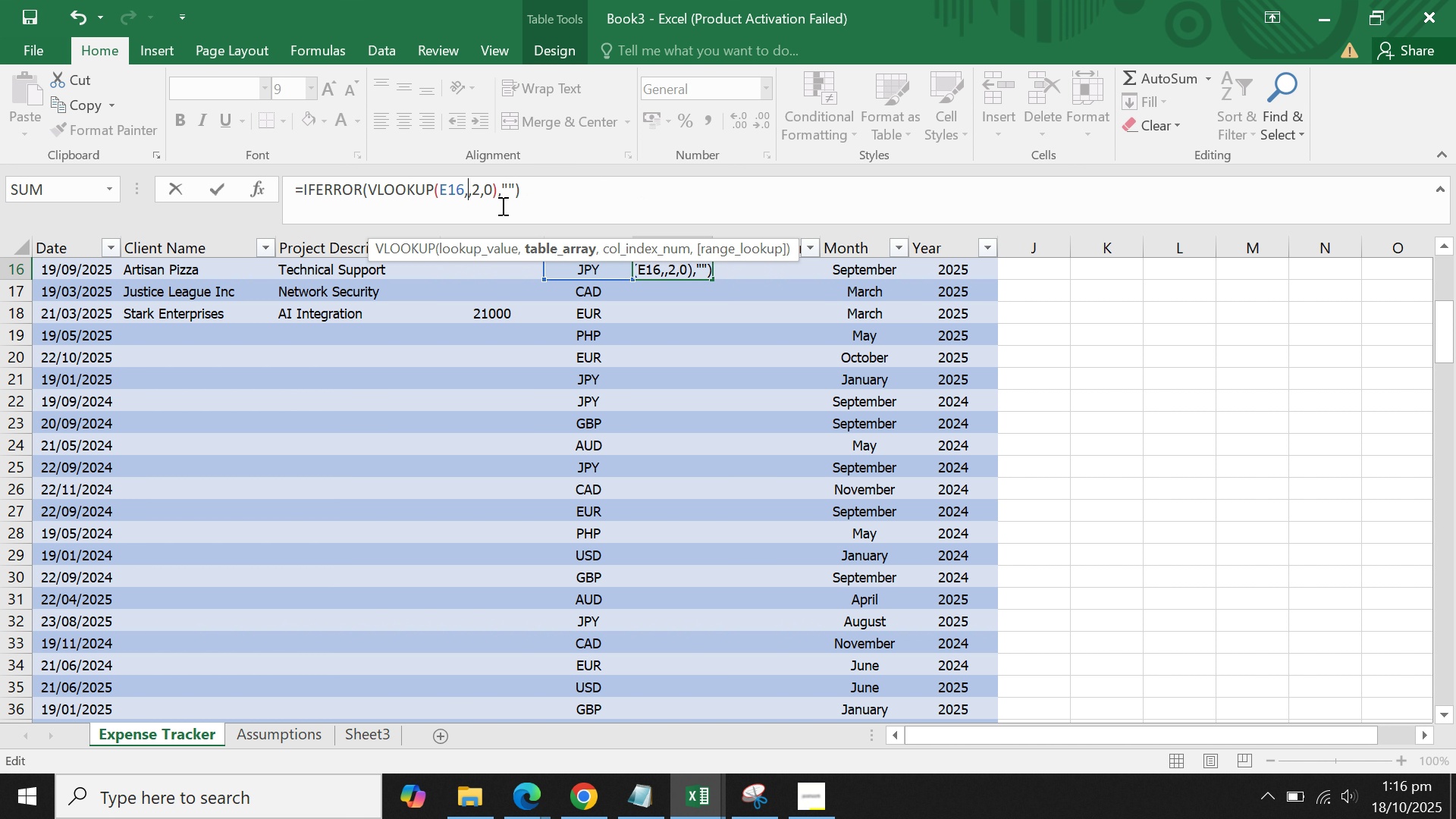 
key(Backspace)
 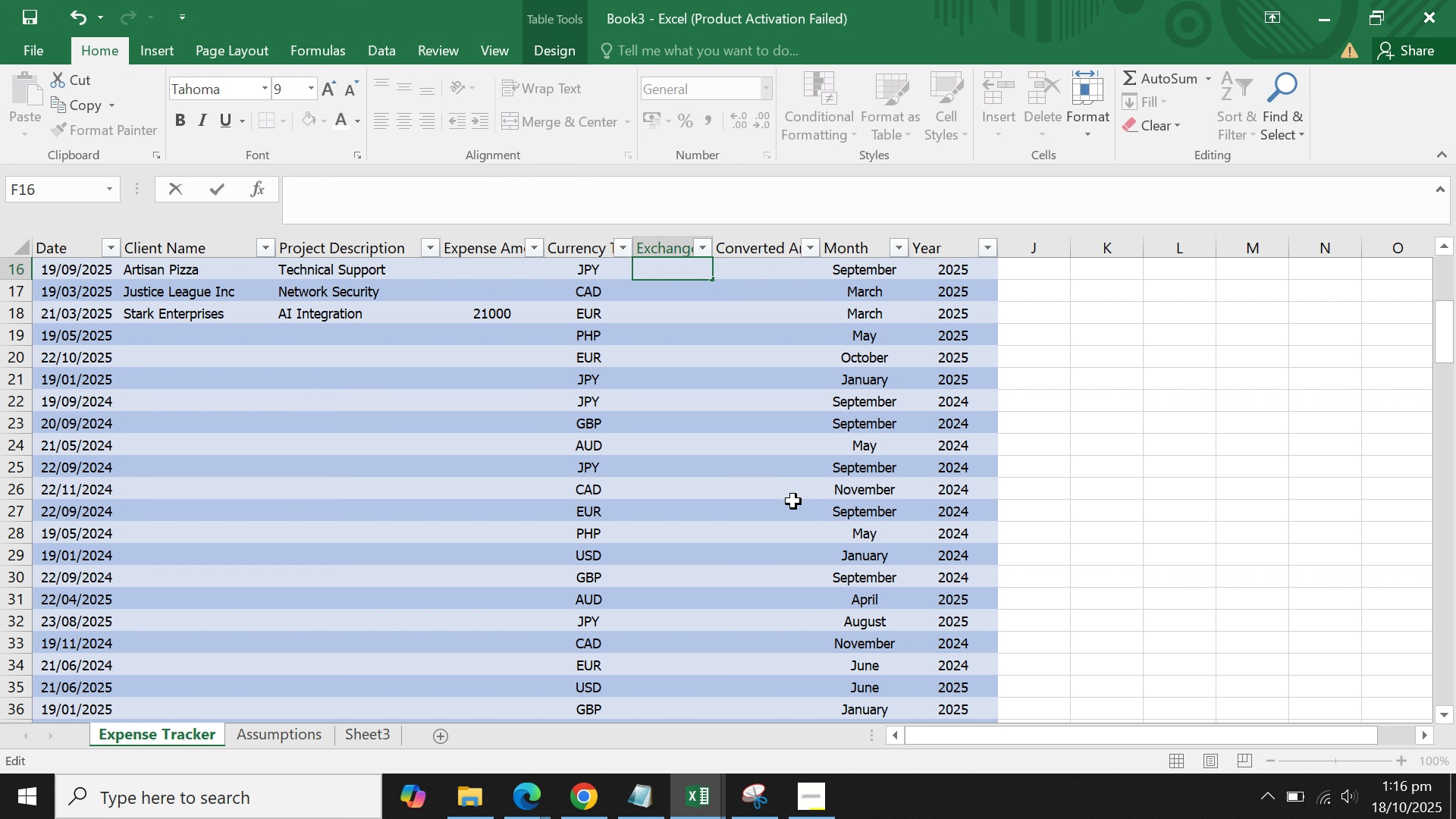 
scroll: coordinate [866, 475], scroll_direction: up, amount: 8.0
 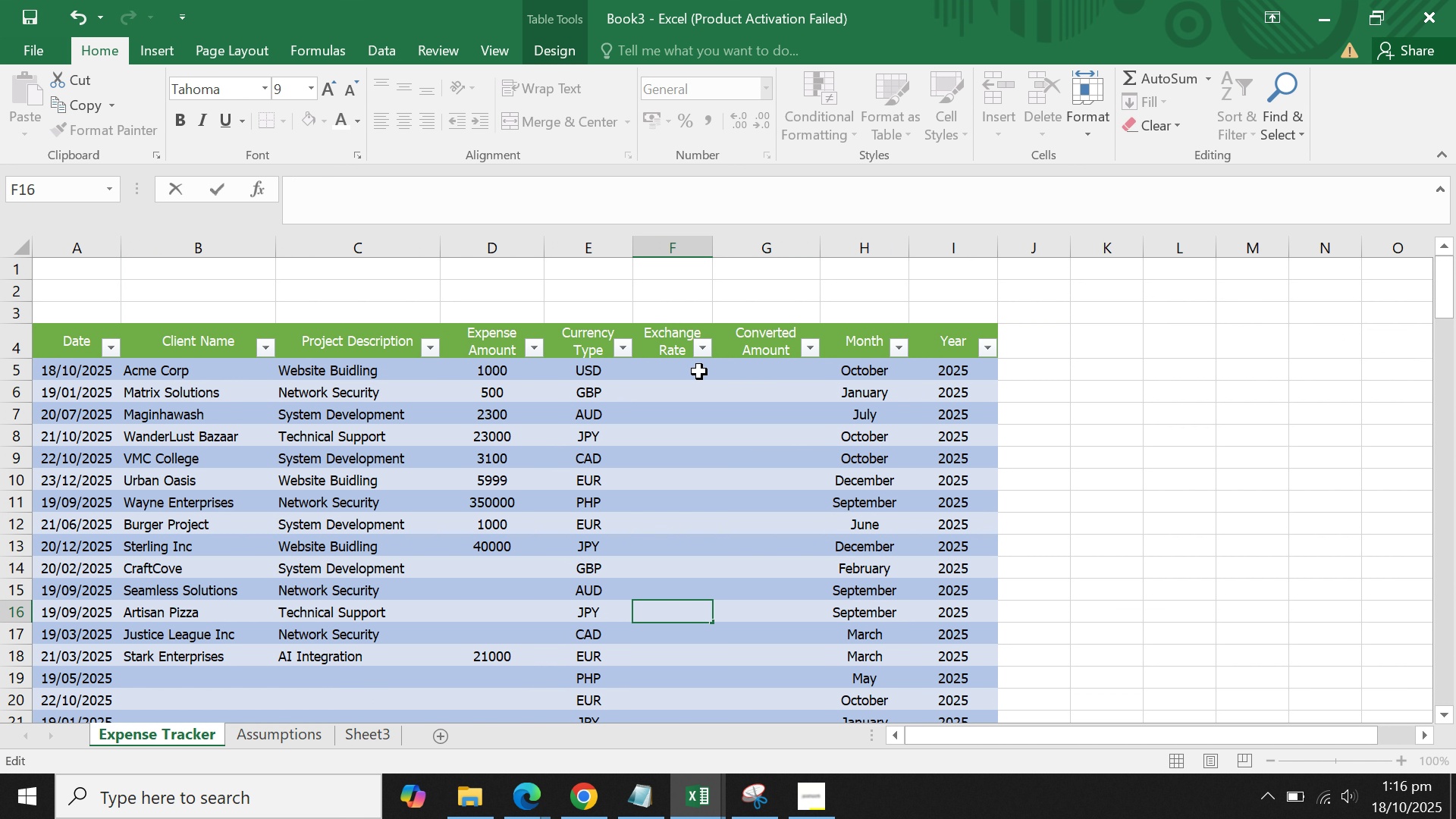 
left_click([673, 366])
 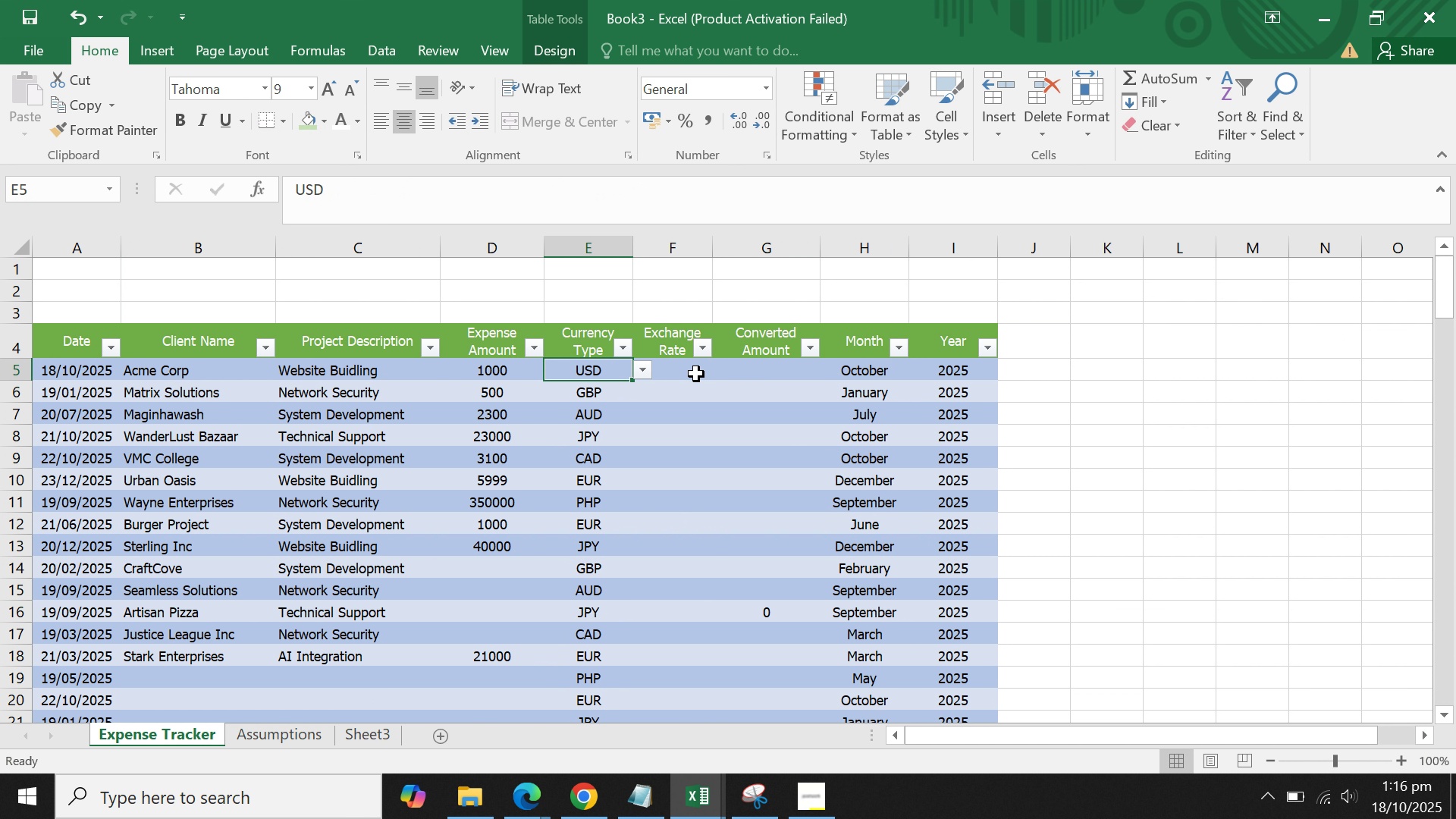 
left_click([646, 372])
 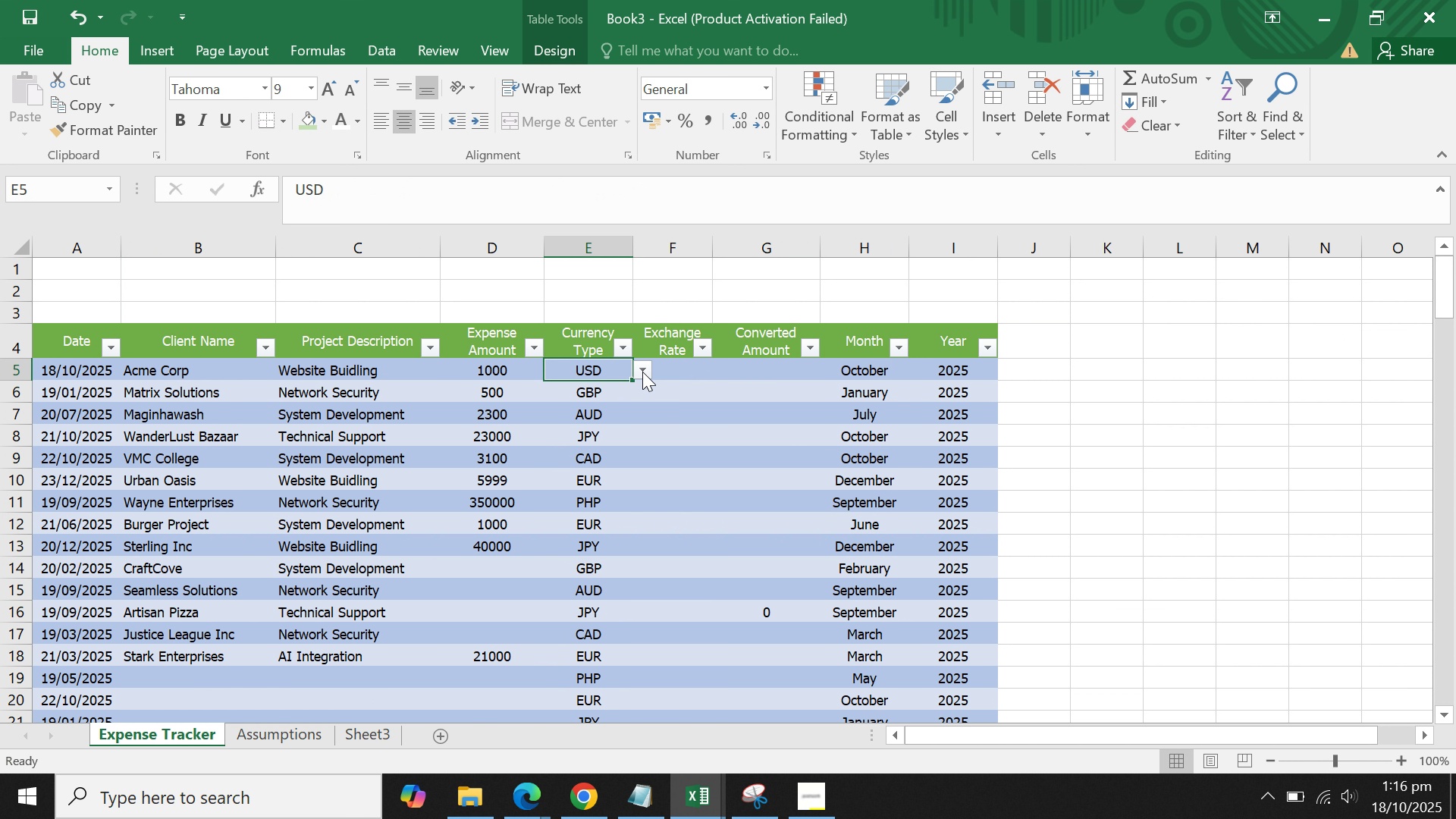 
left_click([642, 372])
 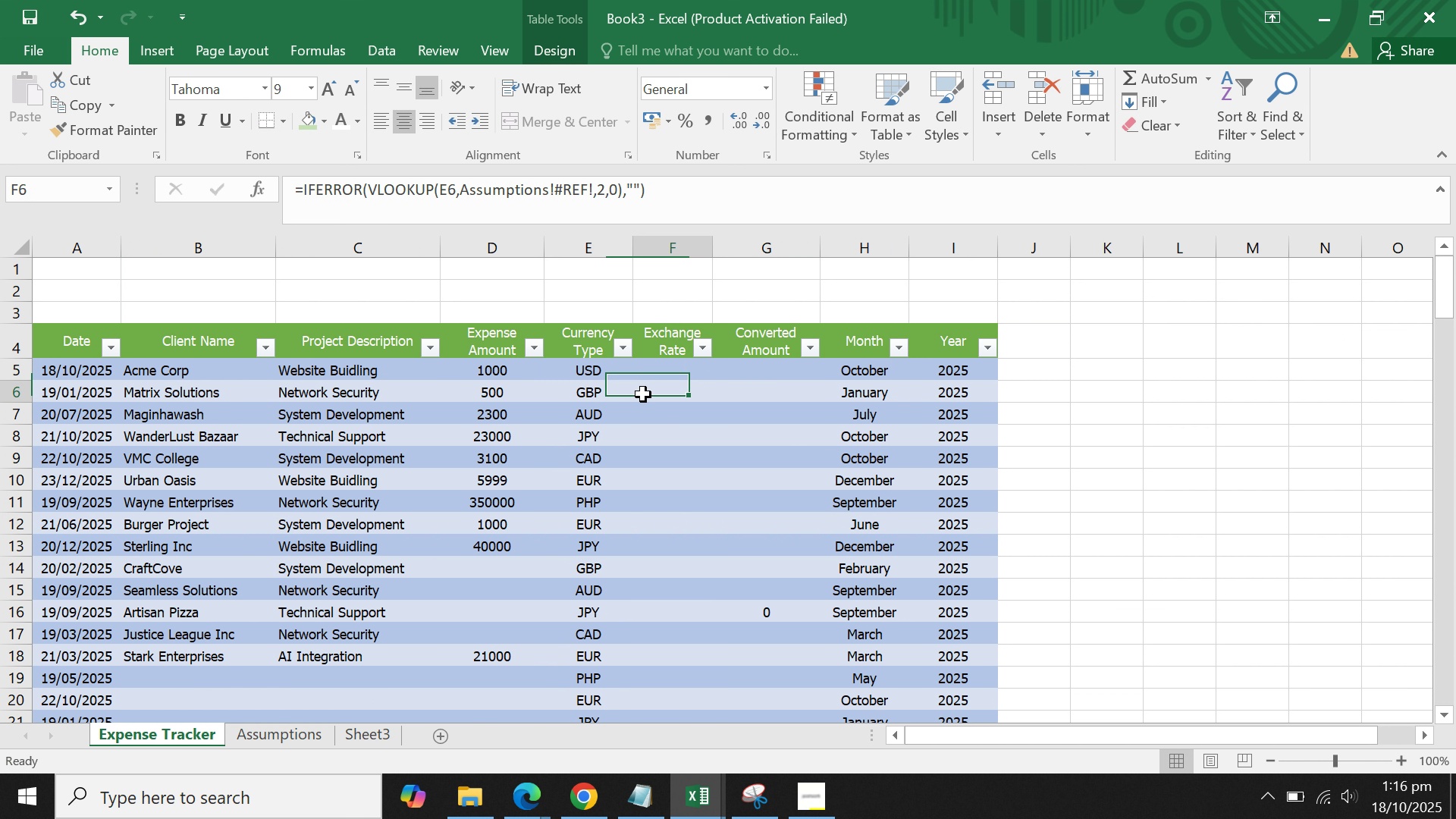 
left_click([643, 394])
 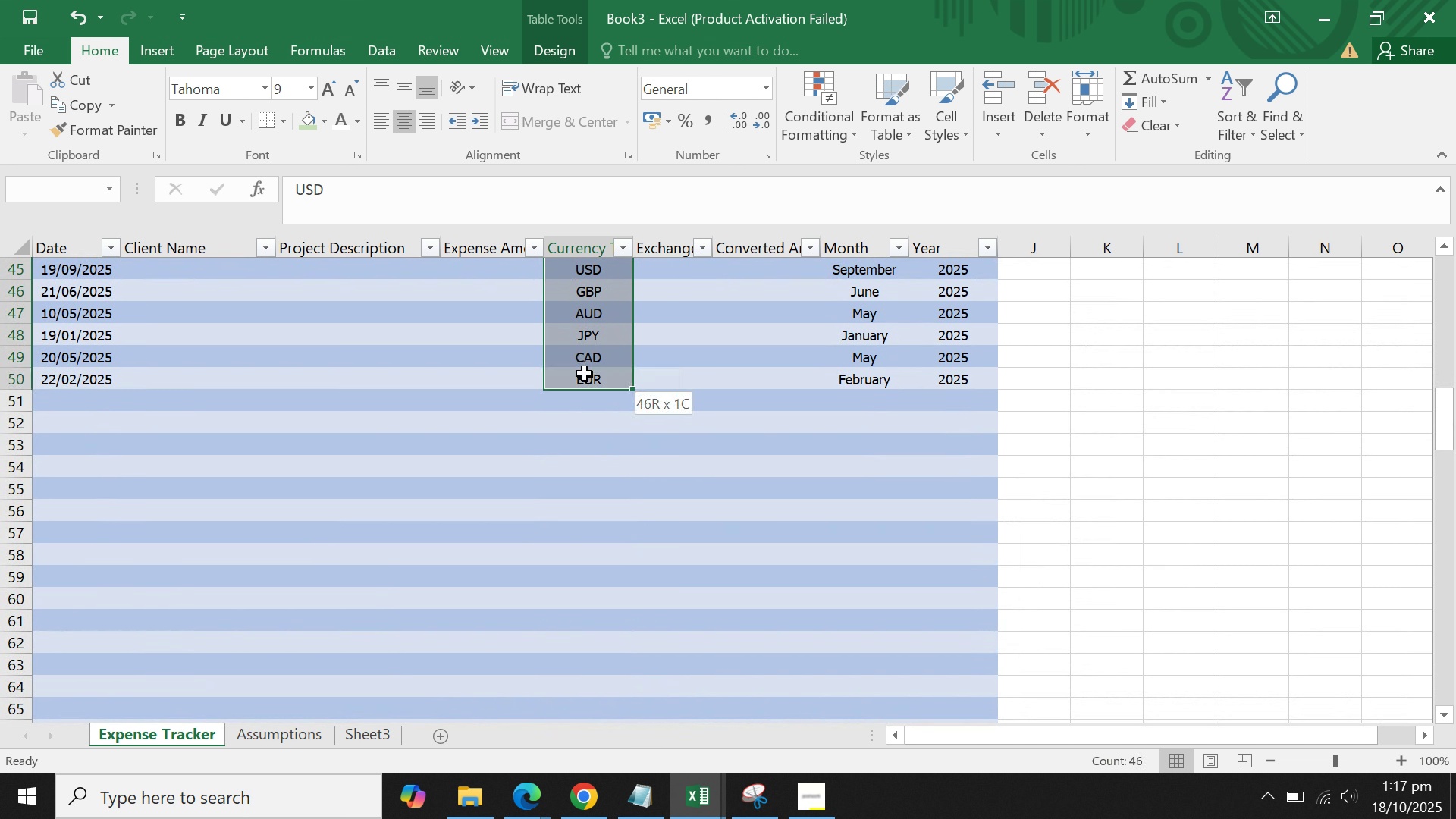 
wait(7.58)
 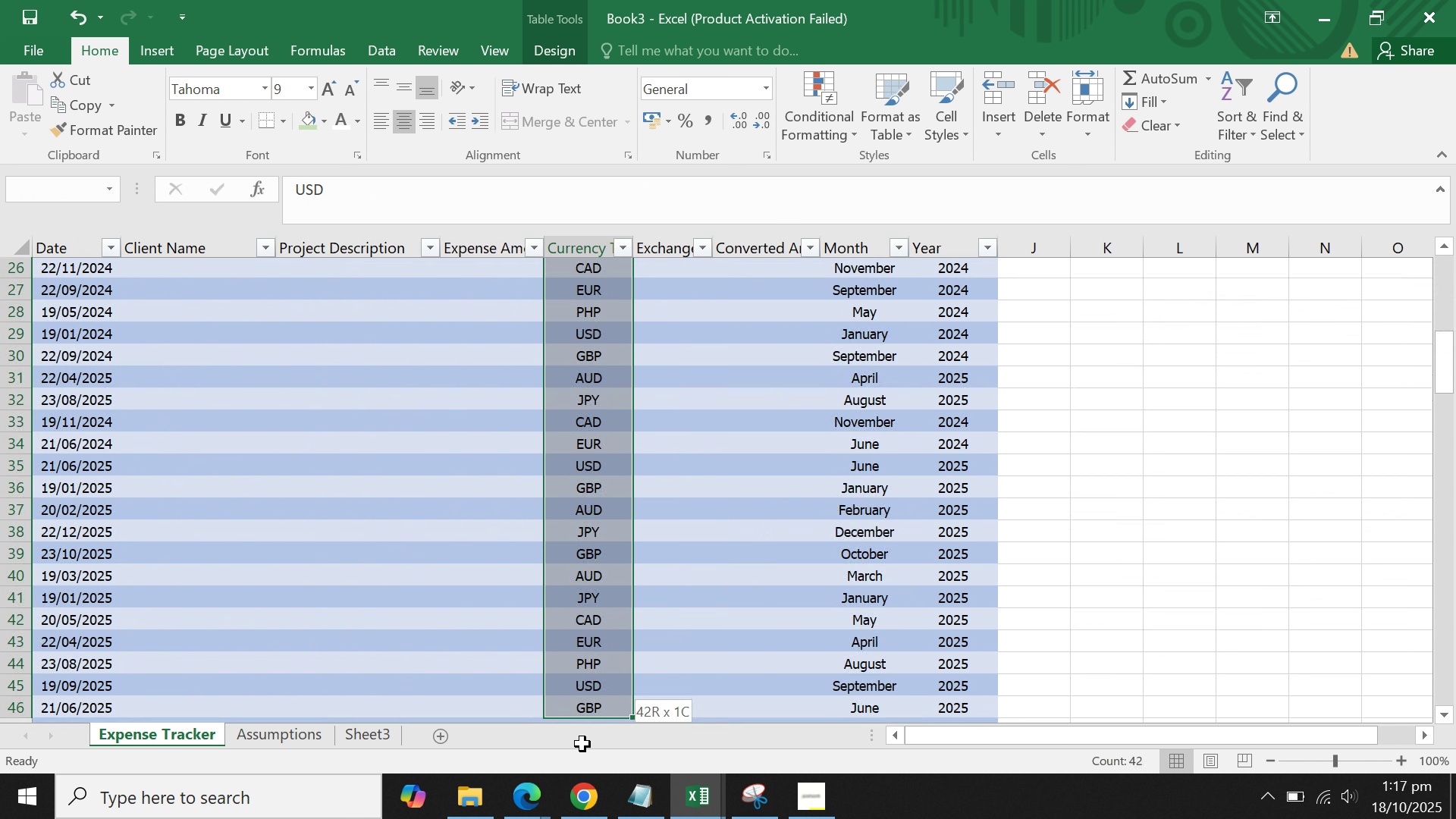 
left_click([833, 125])
 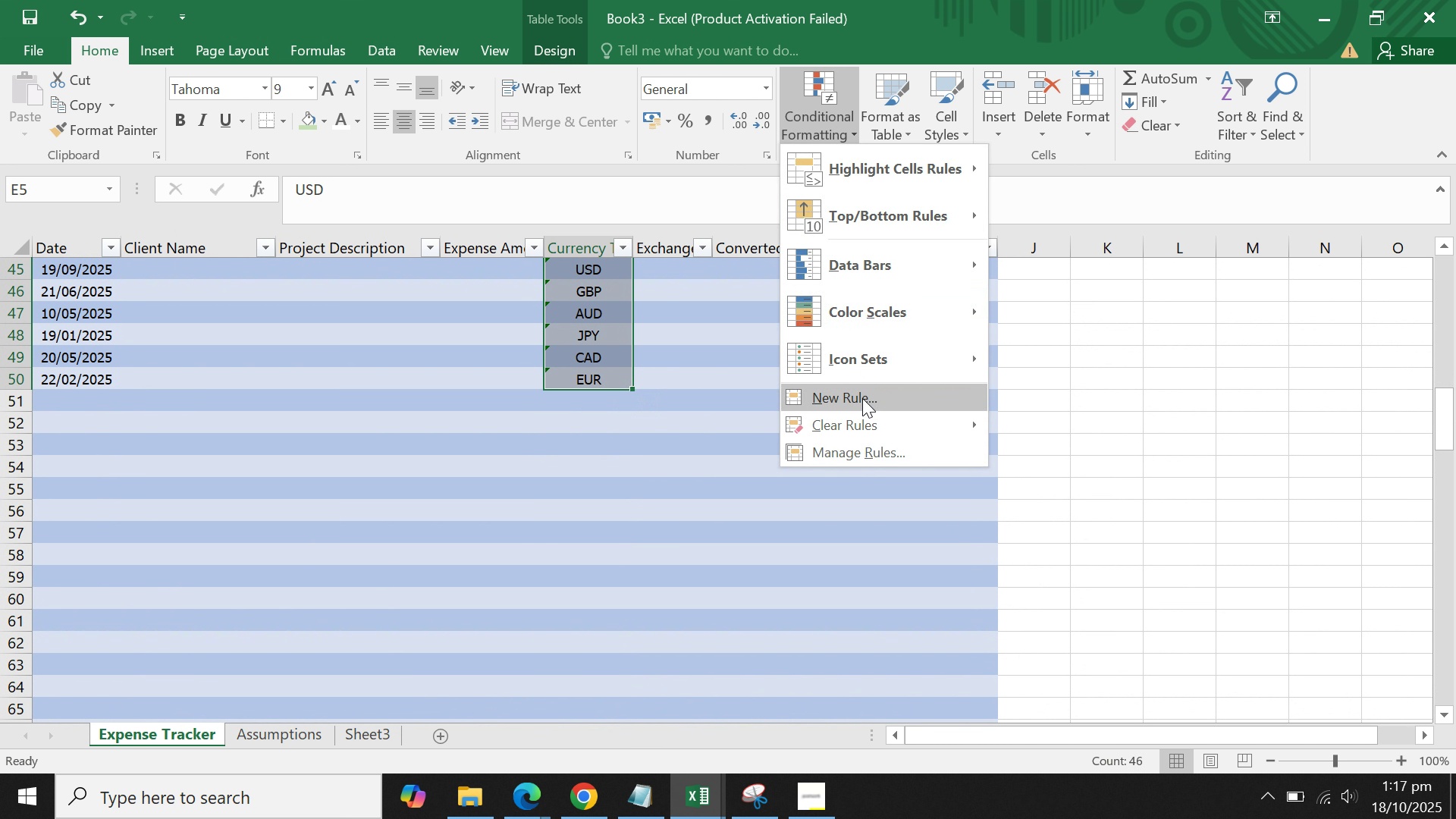 
mouse_move([854, 447])
 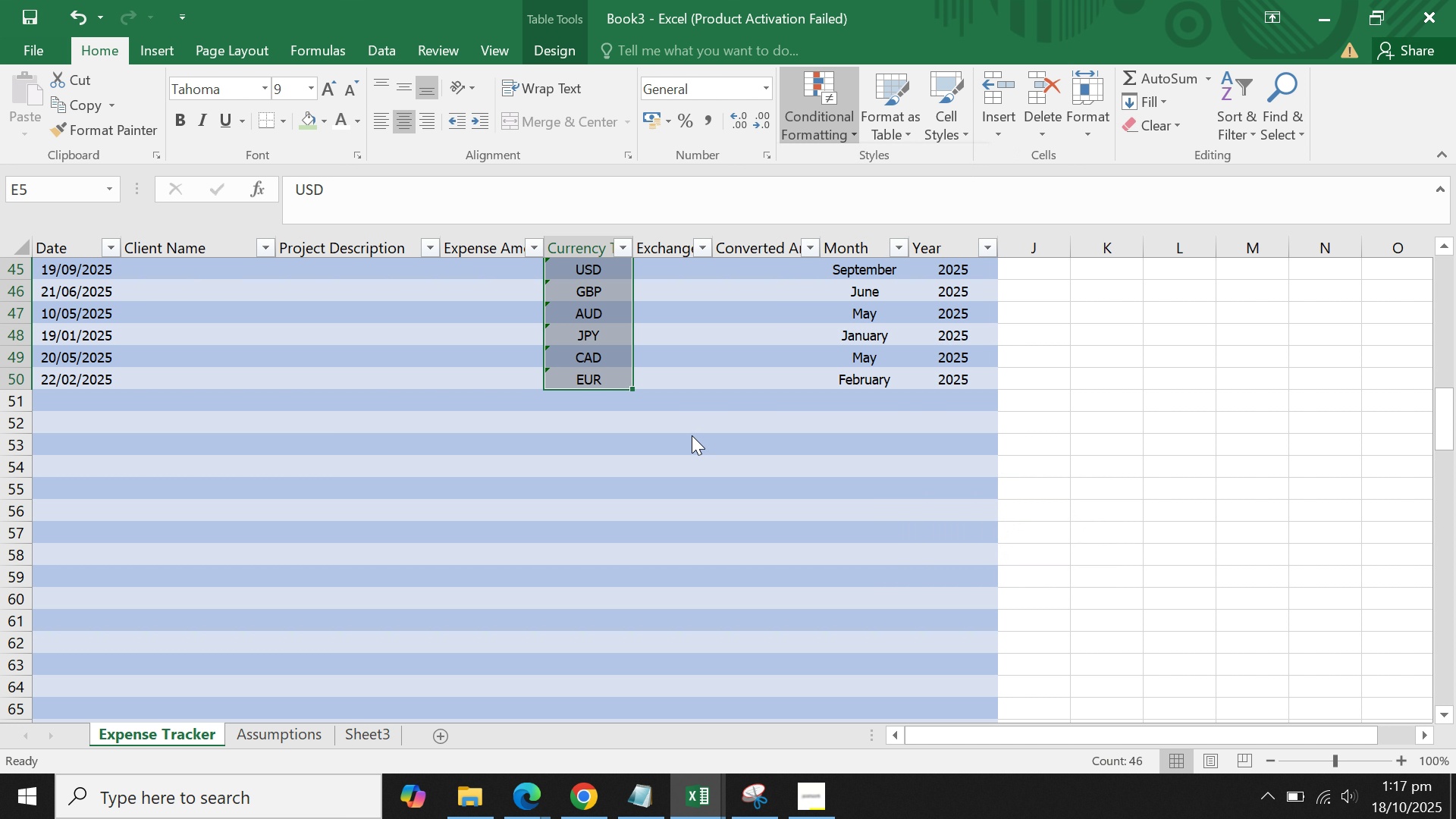 
left_click([692, 435])
 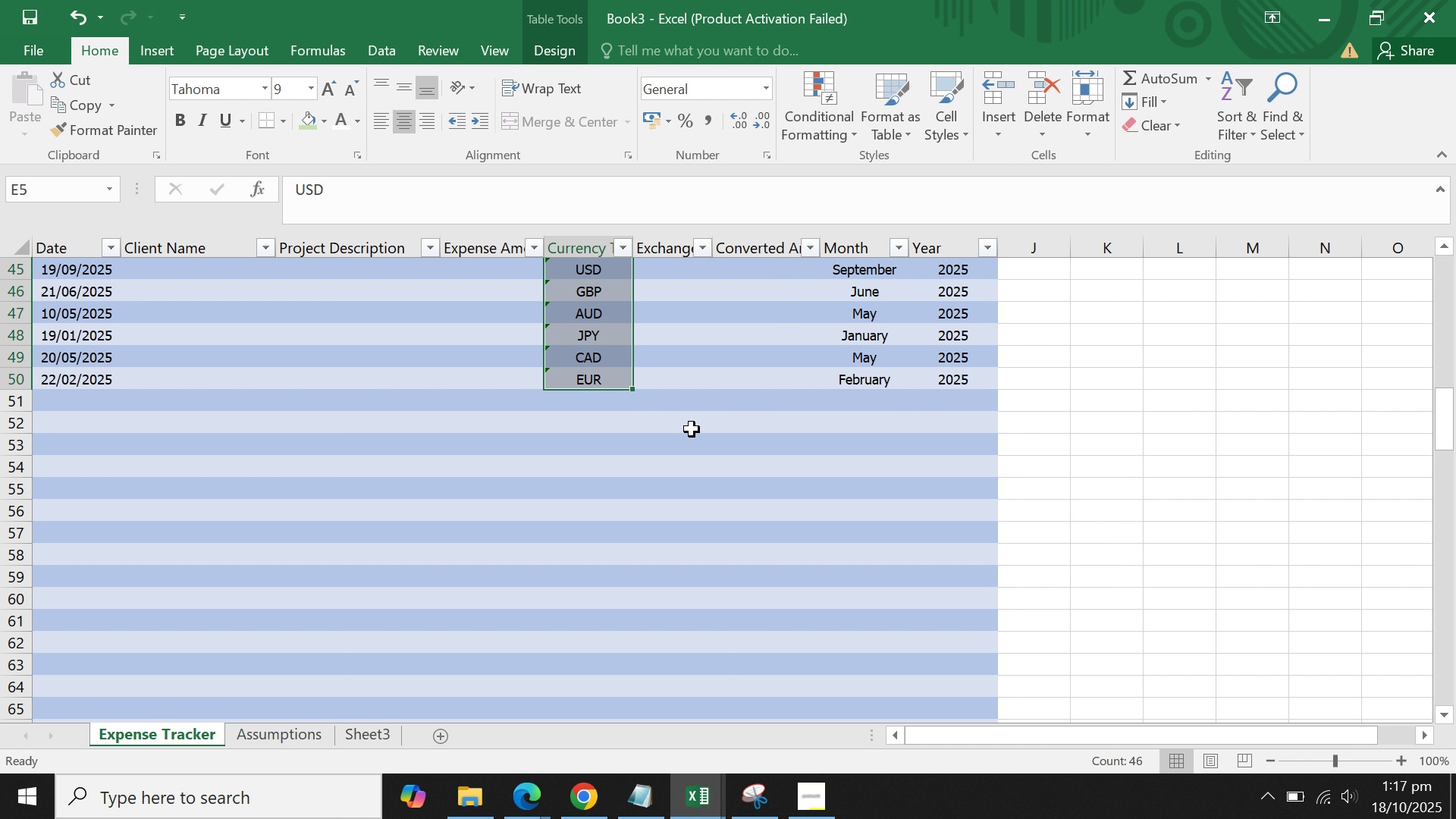 
scroll: coordinate [704, 423], scroll_direction: up, amount: 13.0
 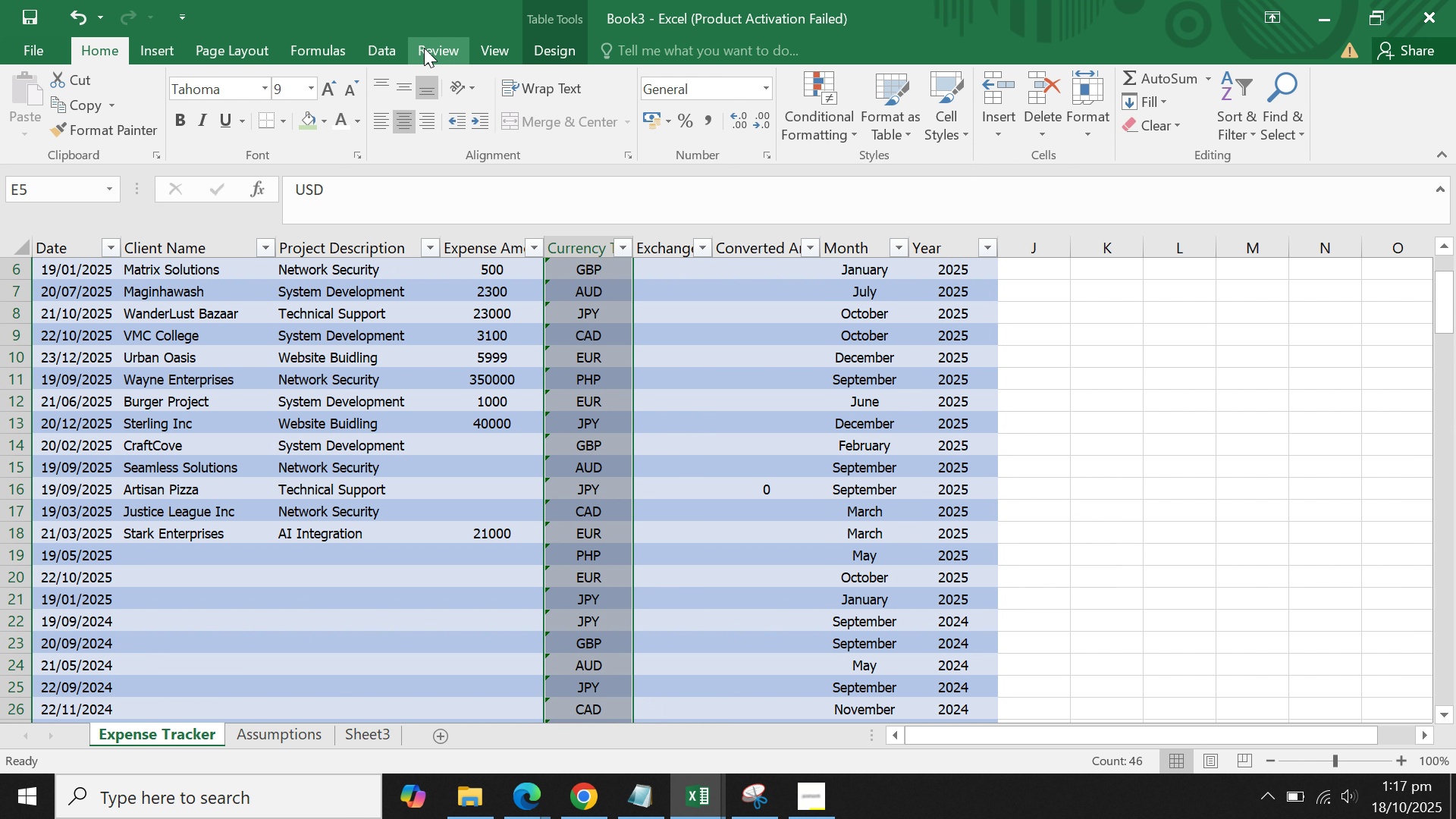 
wait(6.29)
 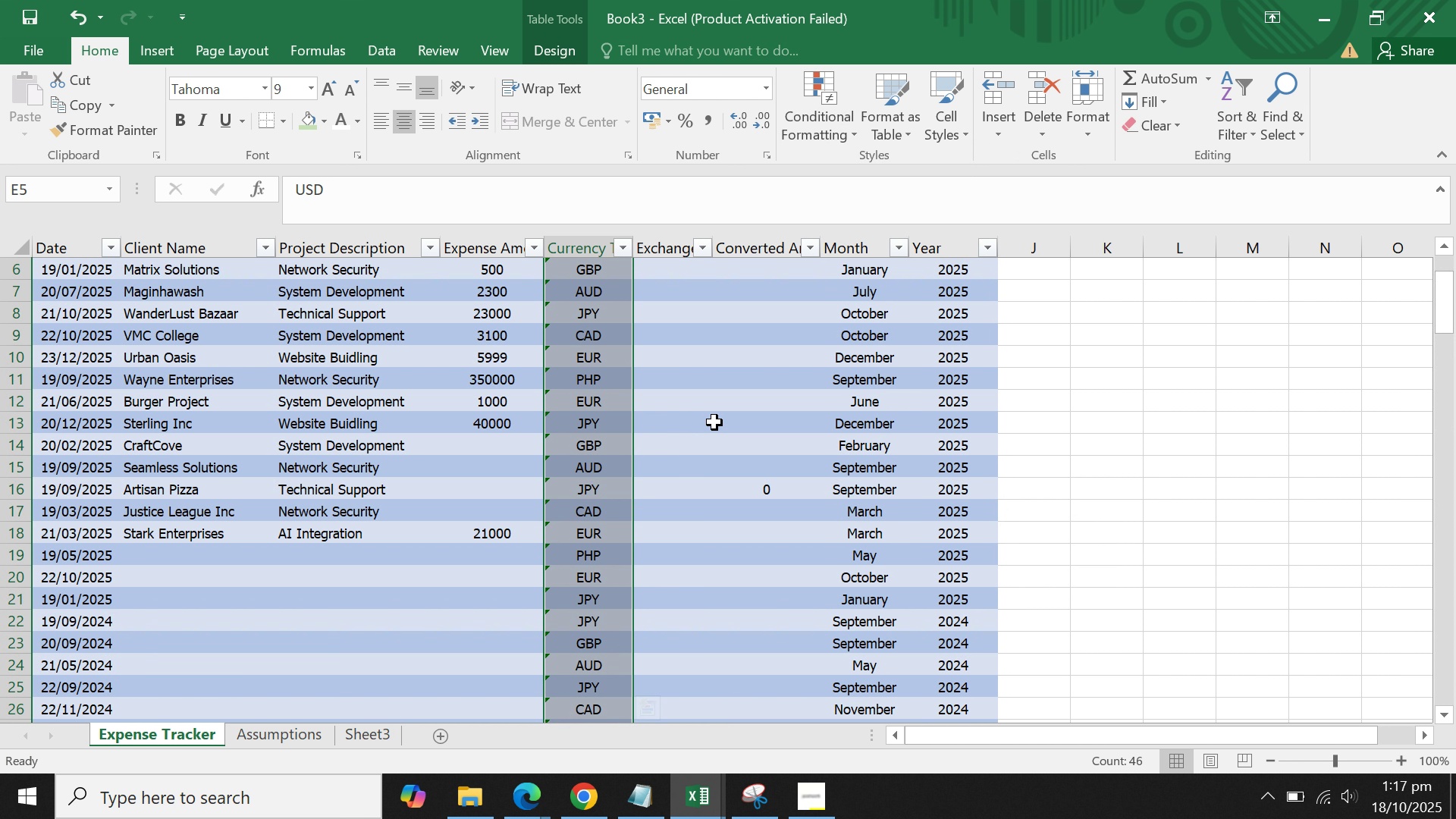 
left_click([379, 49])
 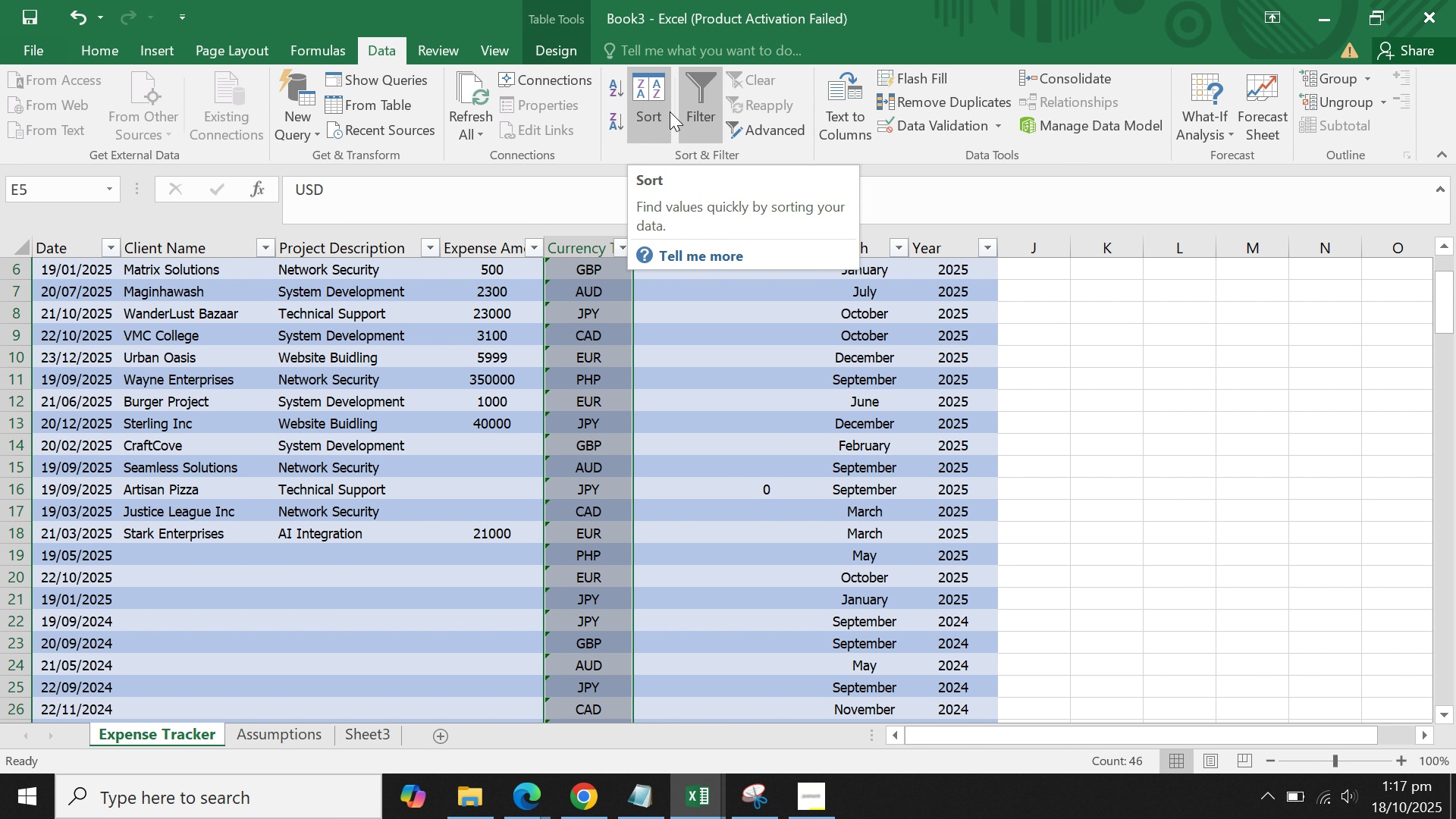 
wait(6.89)
 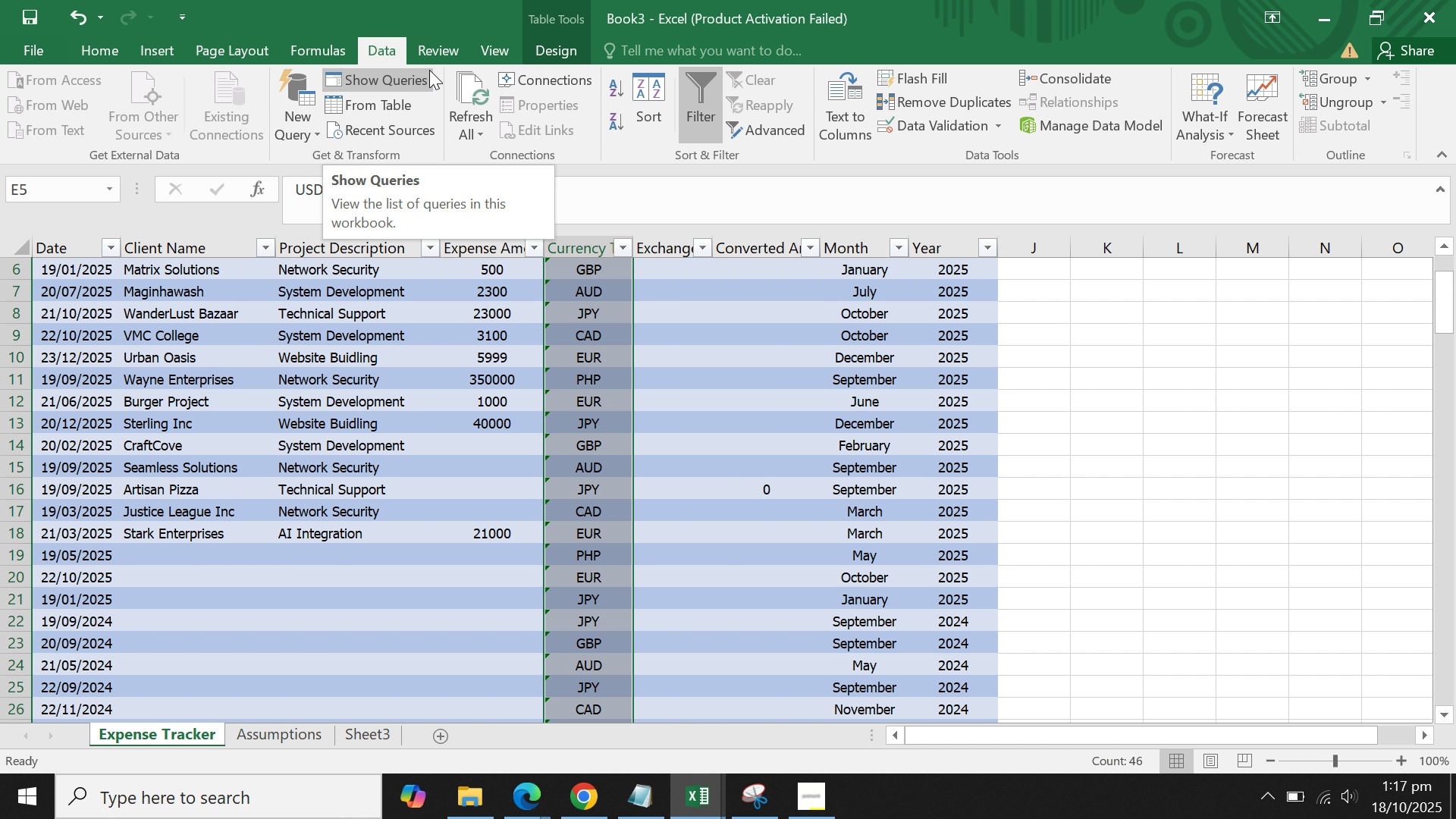 
left_click([957, 127])
 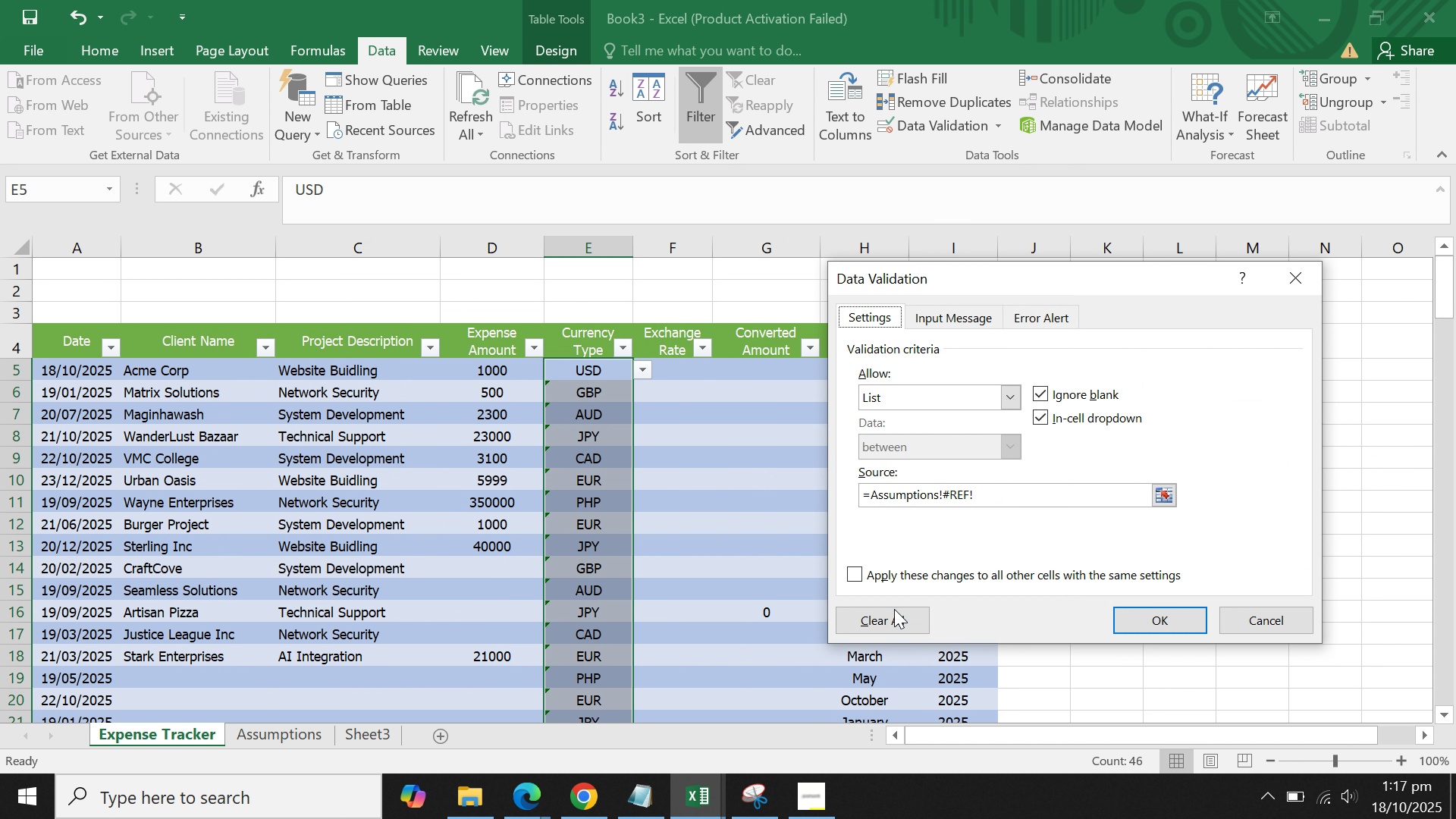 
left_click([889, 622])
 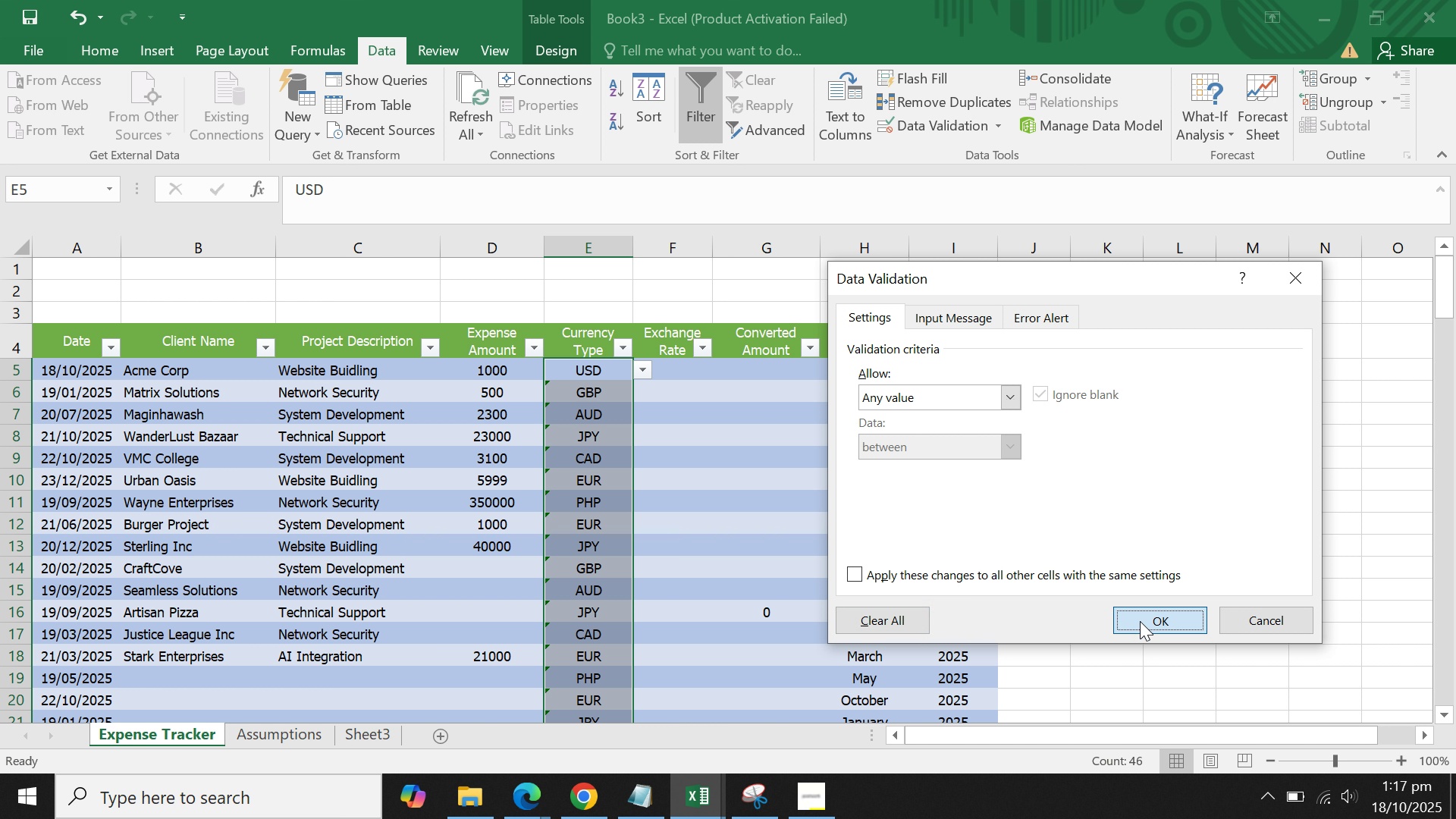 
left_click([1140, 621])
 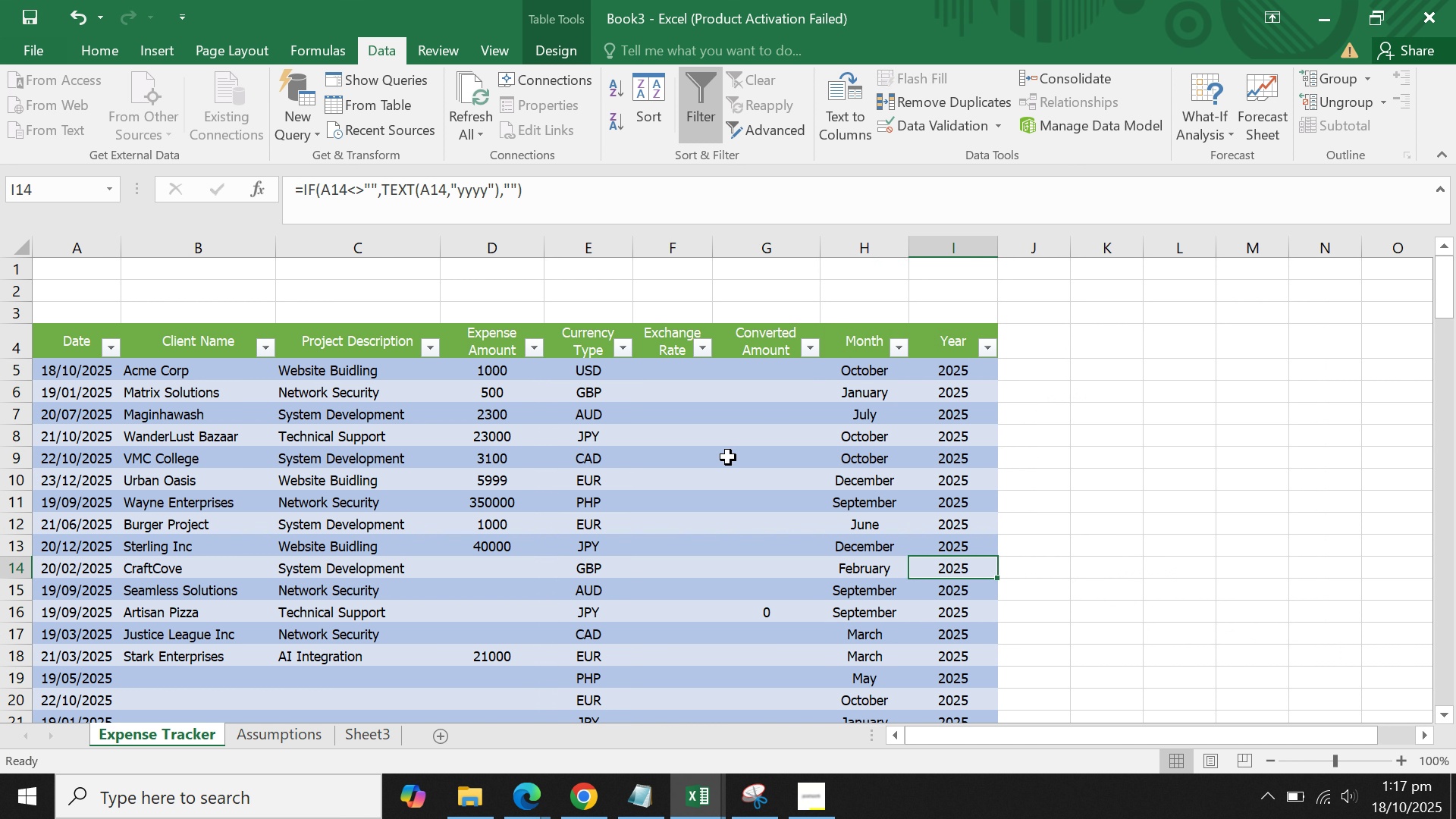 
double_click([704, 449])
 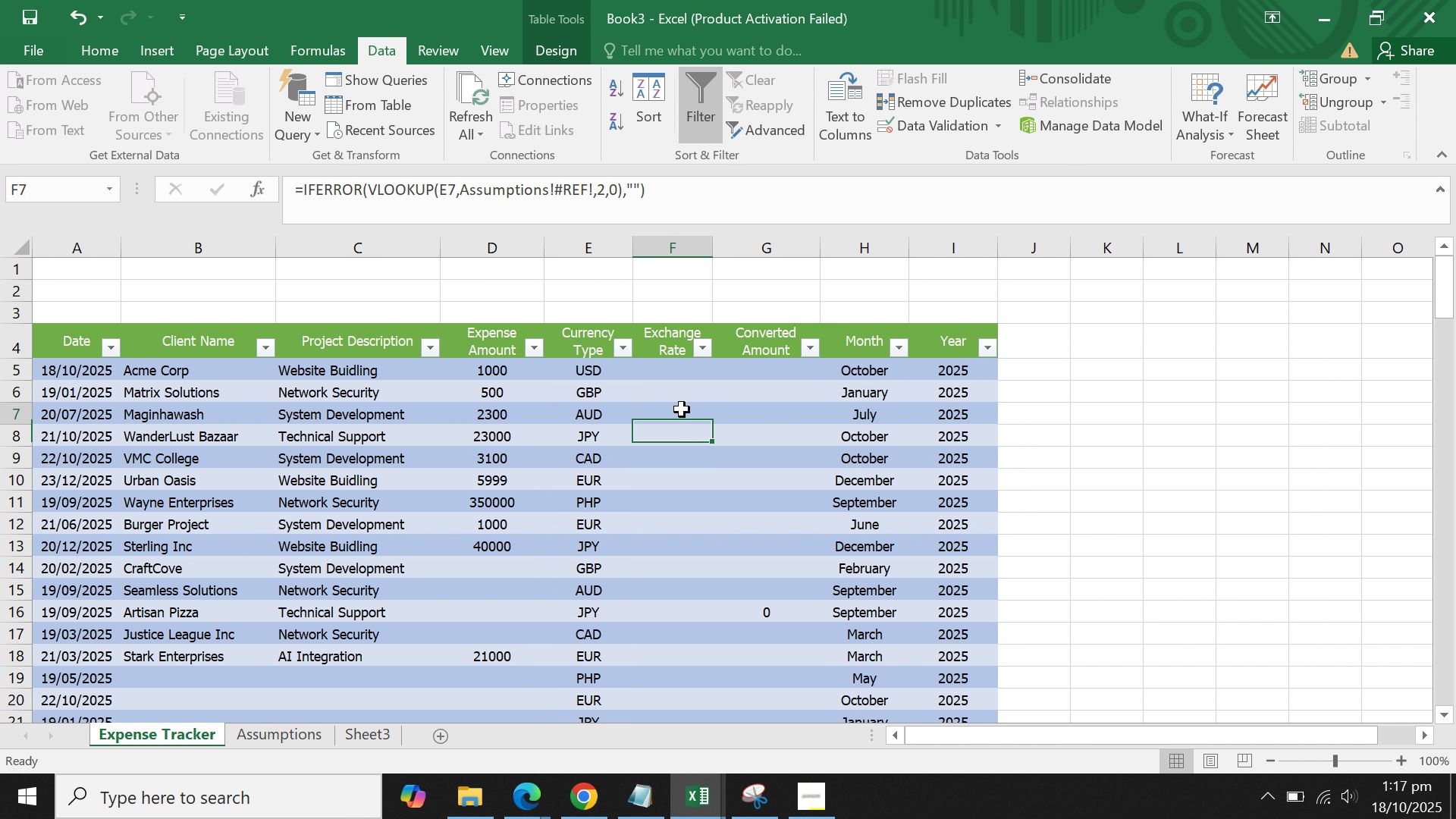 
triple_click([682, 410])
 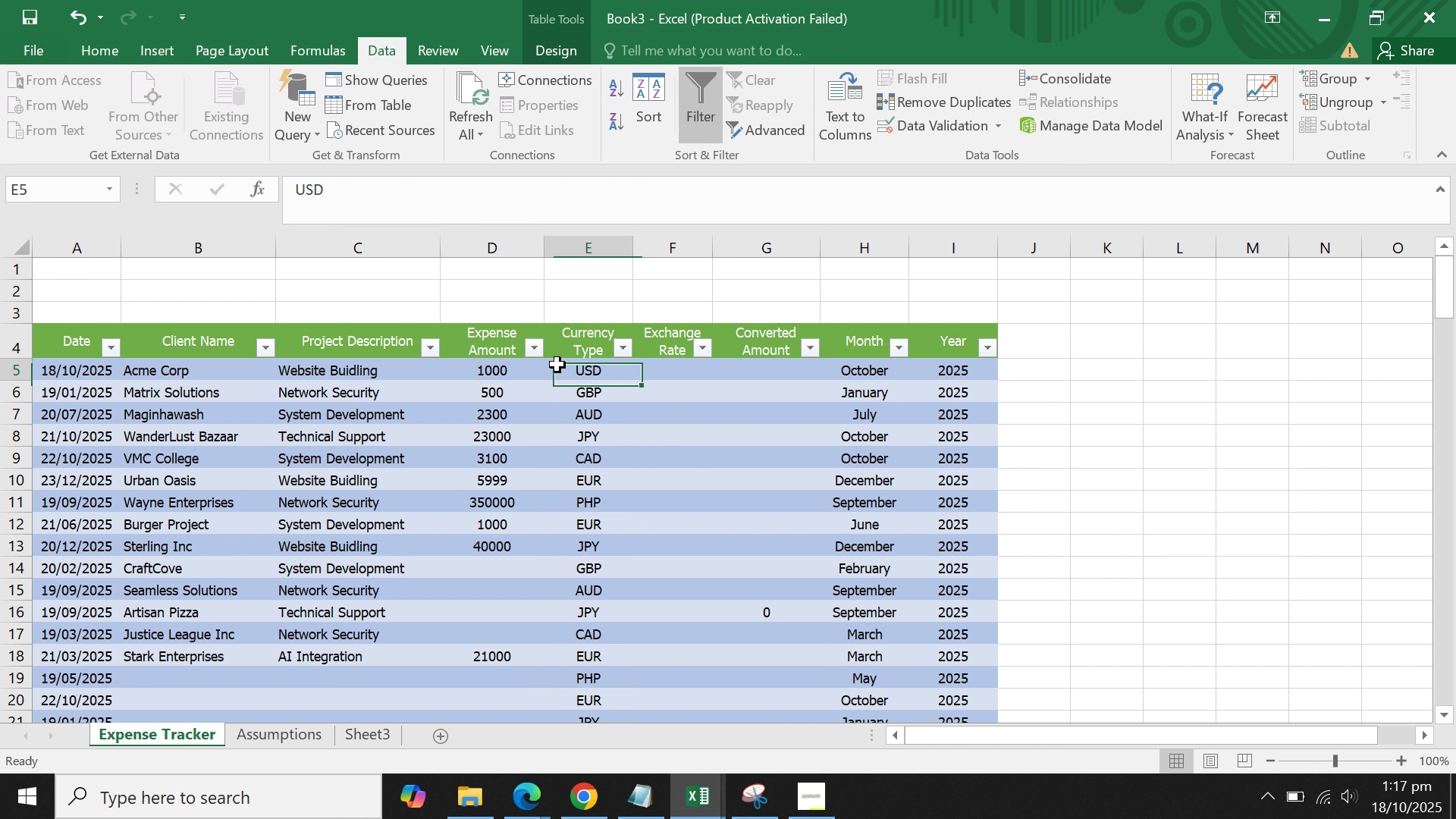 
triple_click([557, 365])
 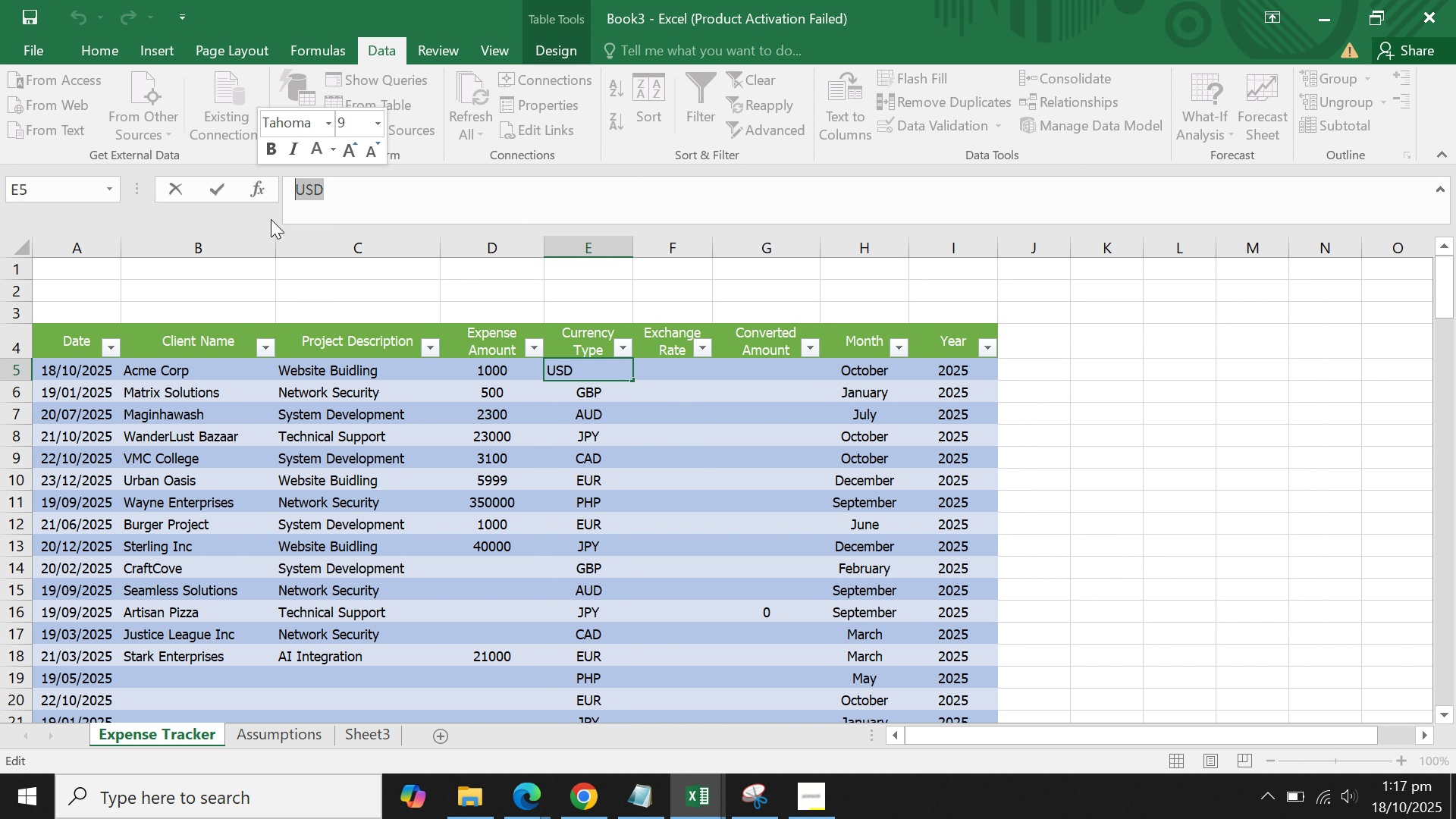 
key(Backspace)
 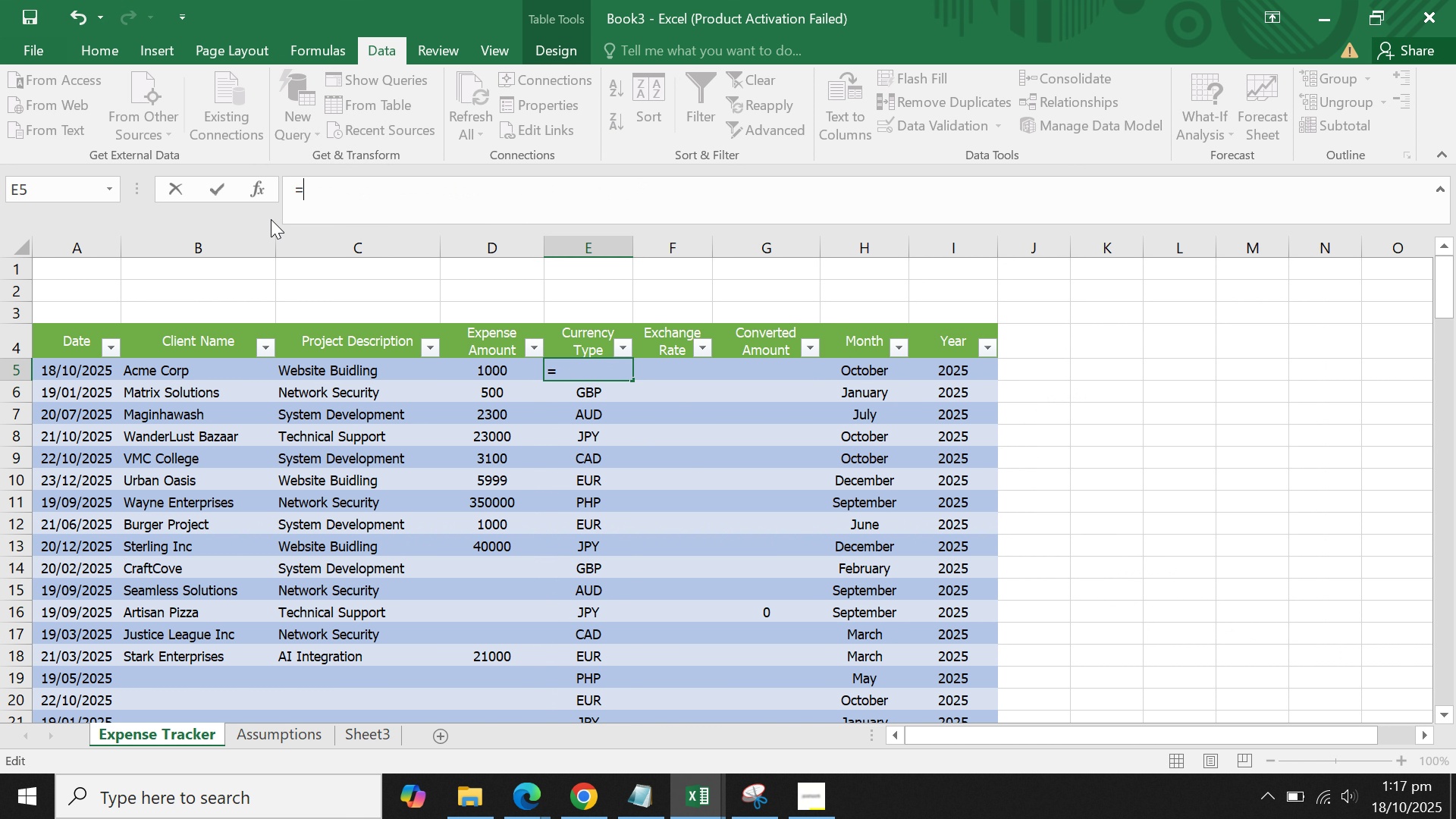 
key(Equal)
 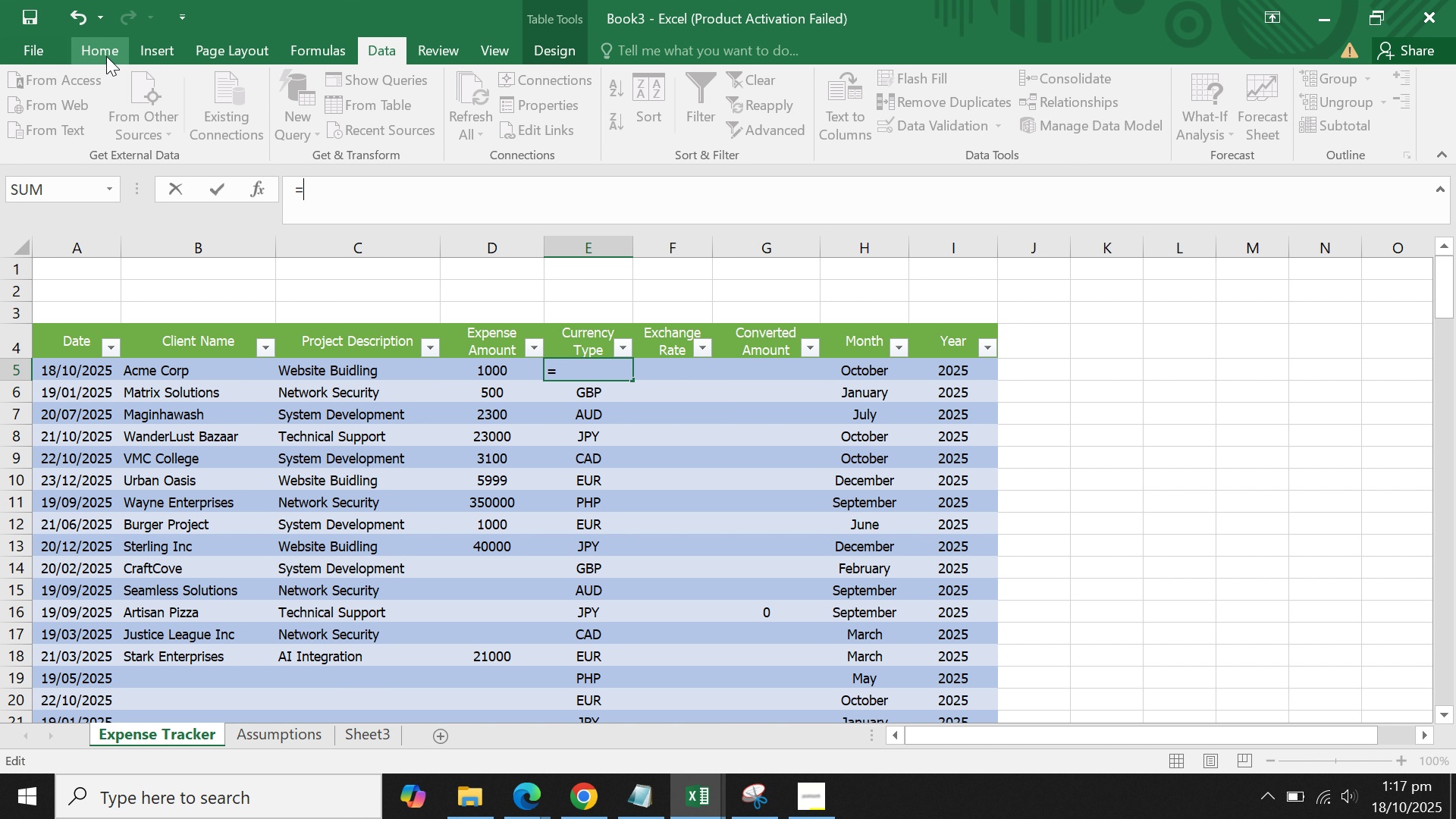 
wait(7.62)
 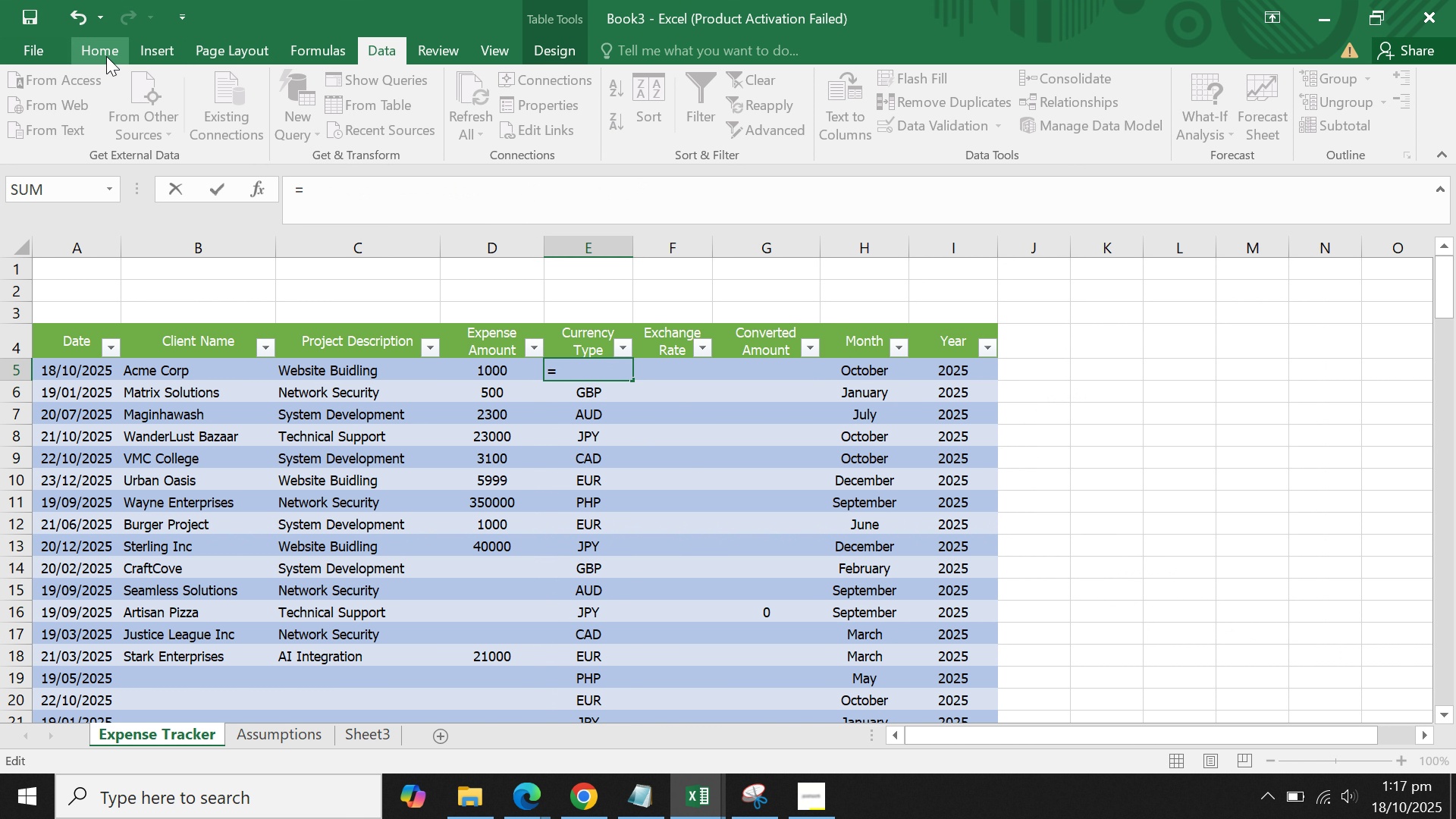 
key(Backspace)
 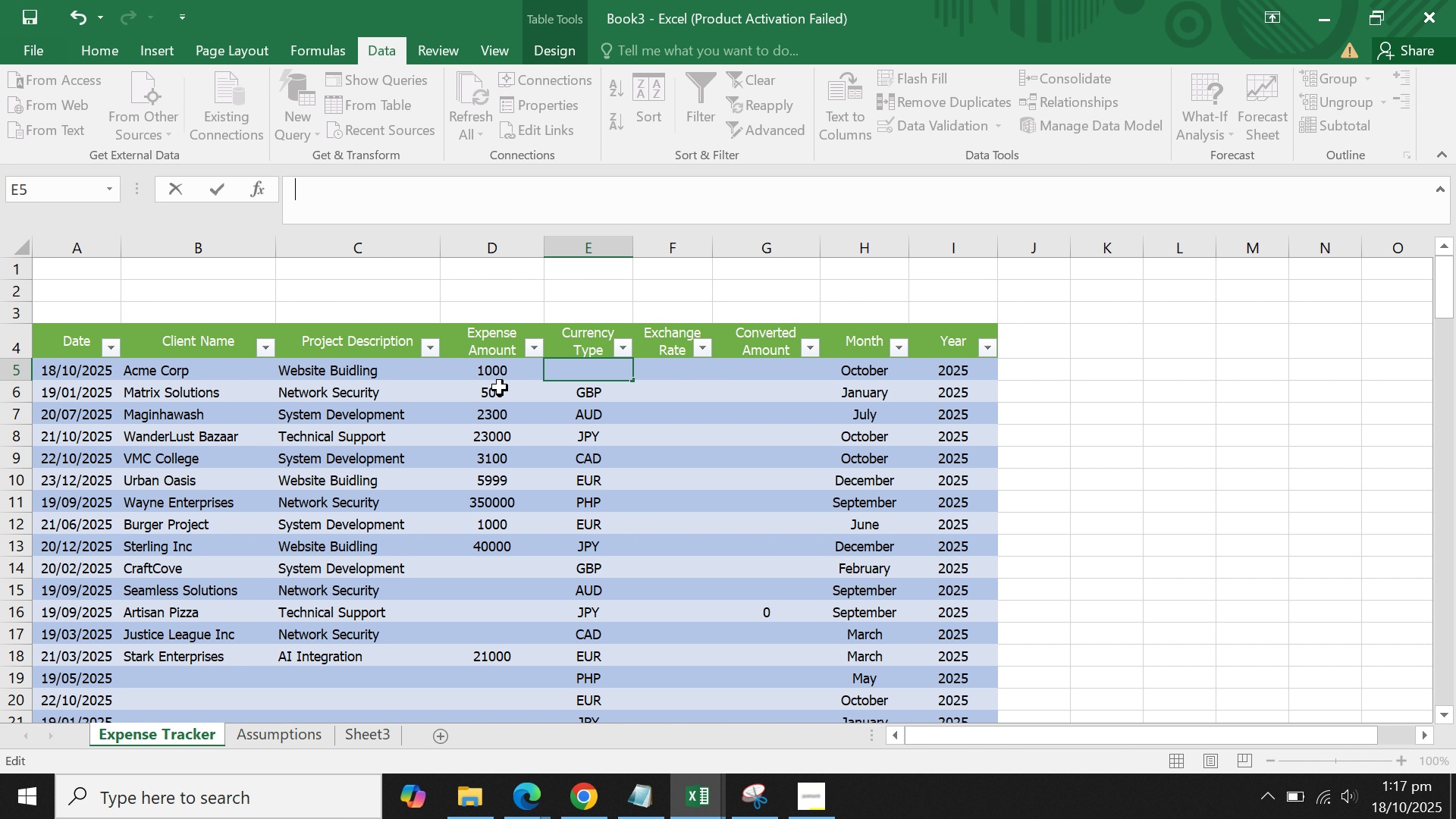 
key(Backspace)
 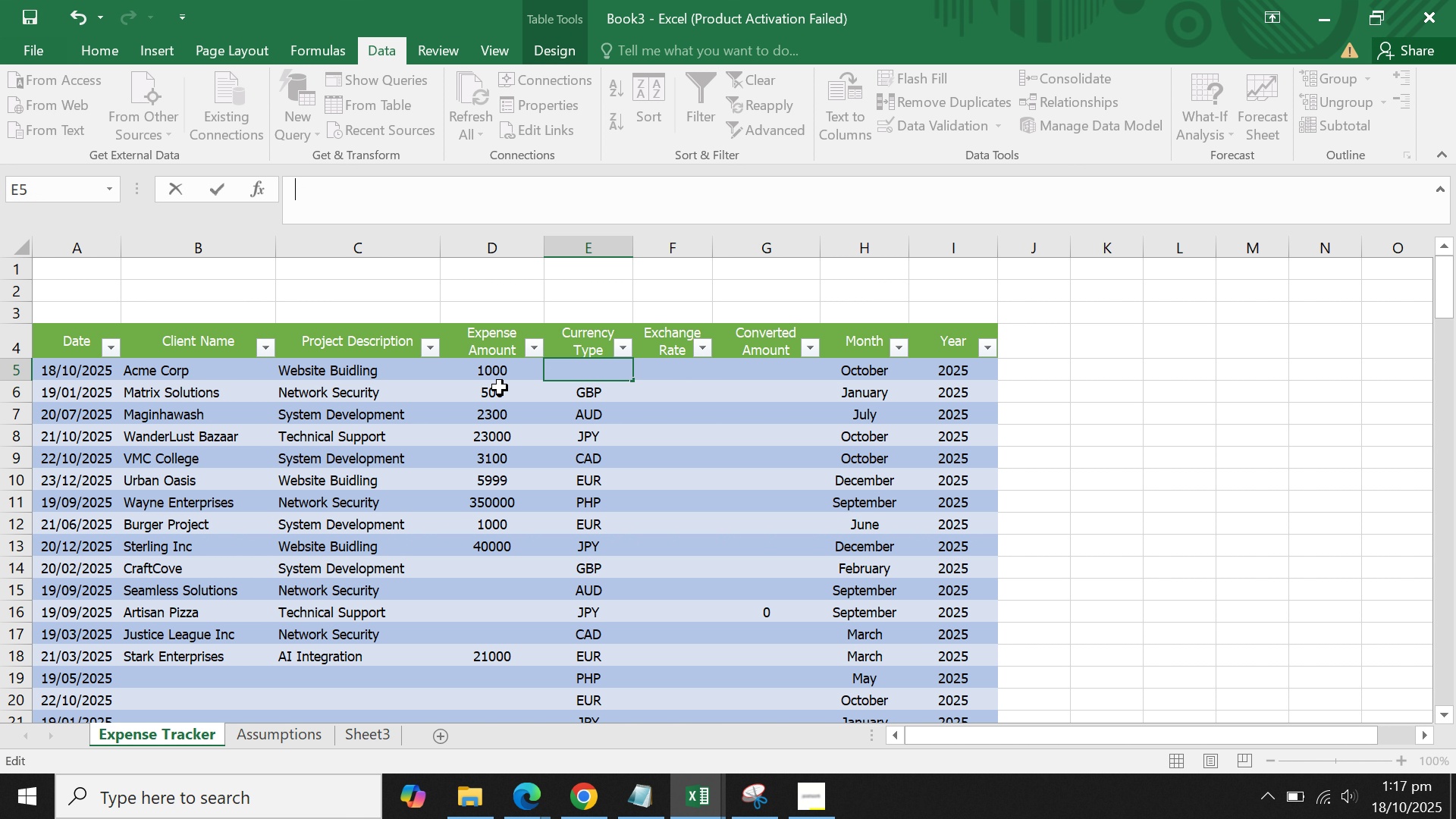 
key(Backspace)
 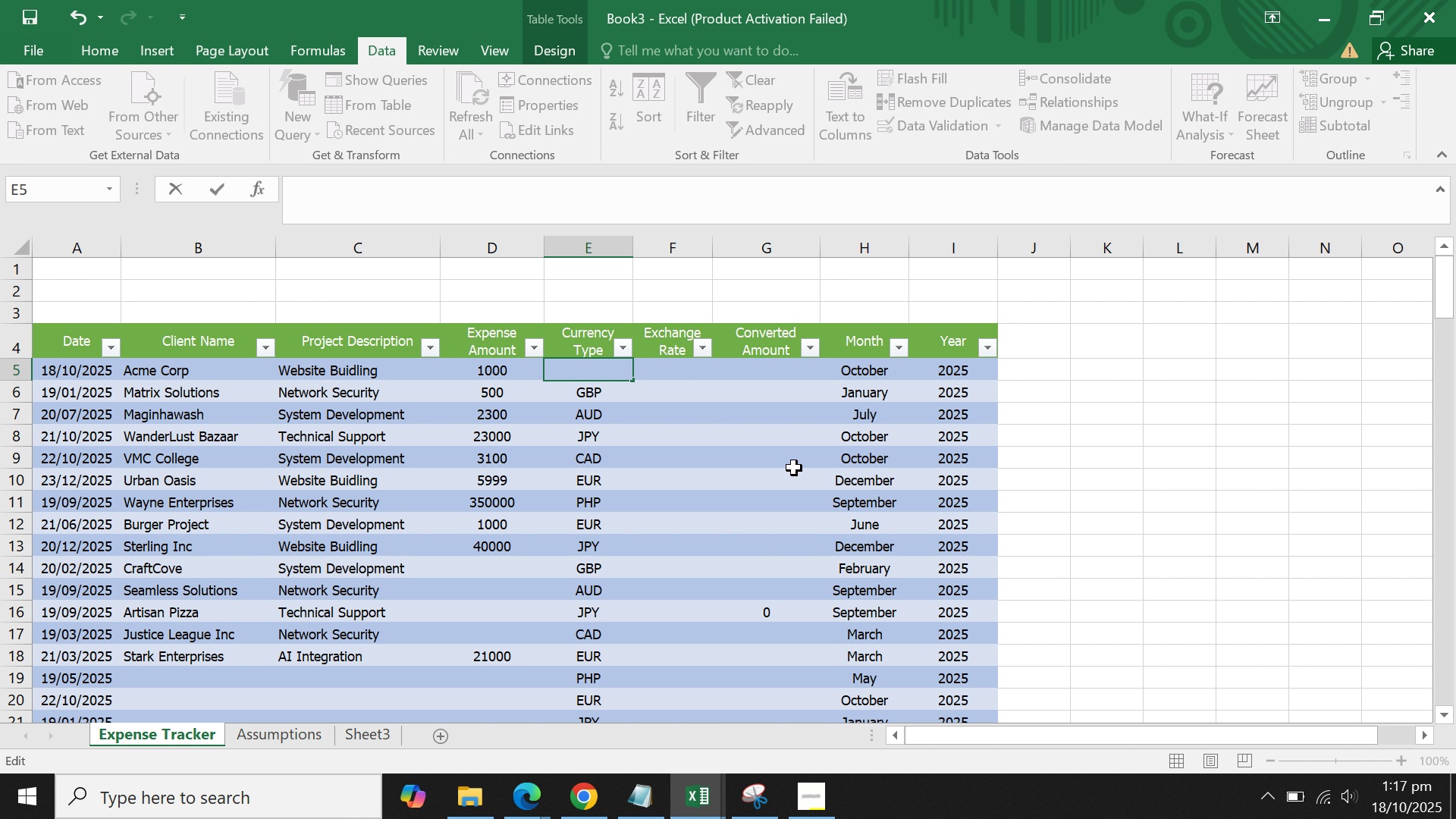 
left_click([794, 468])
 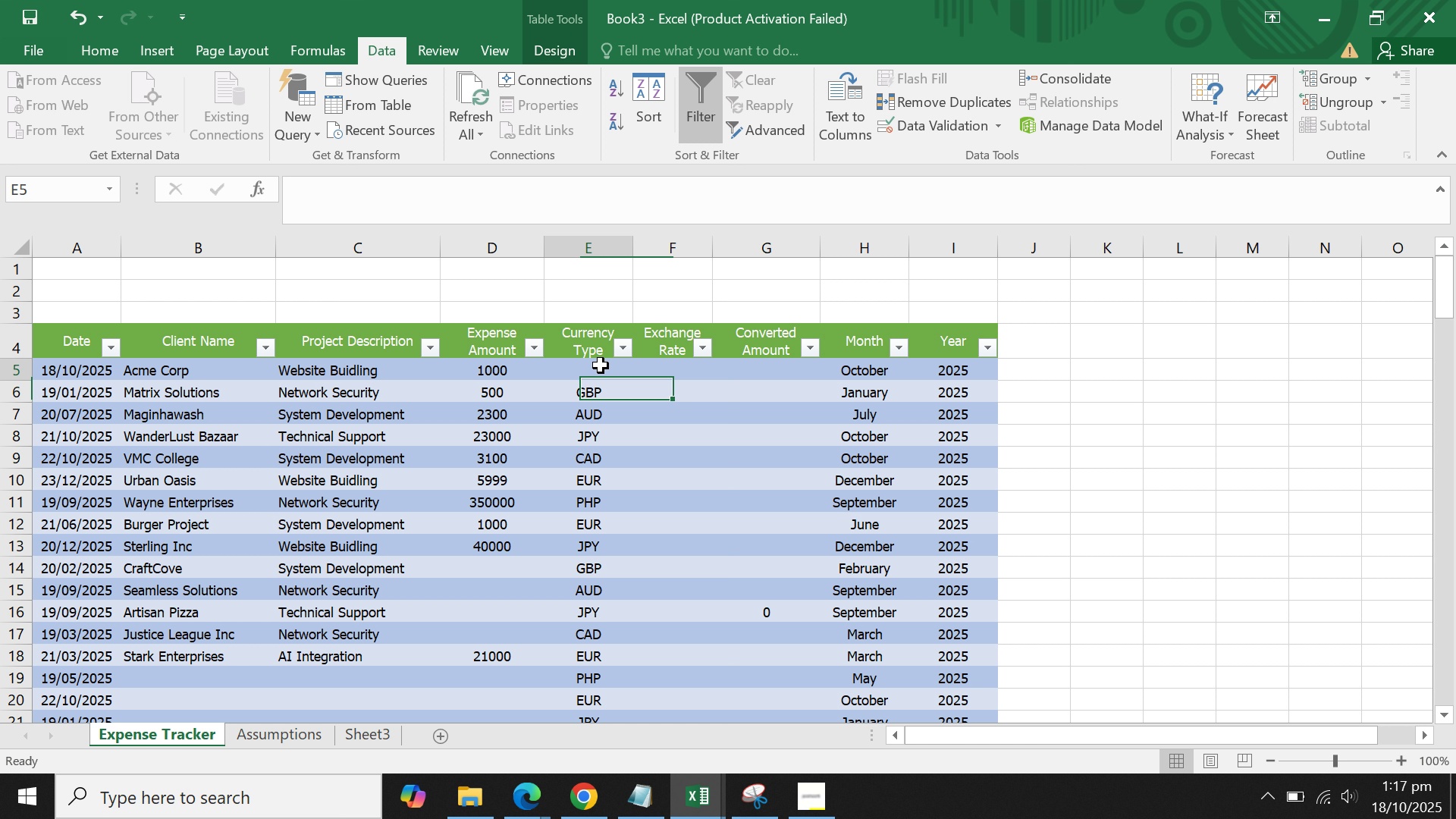 
left_click([601, 366])
 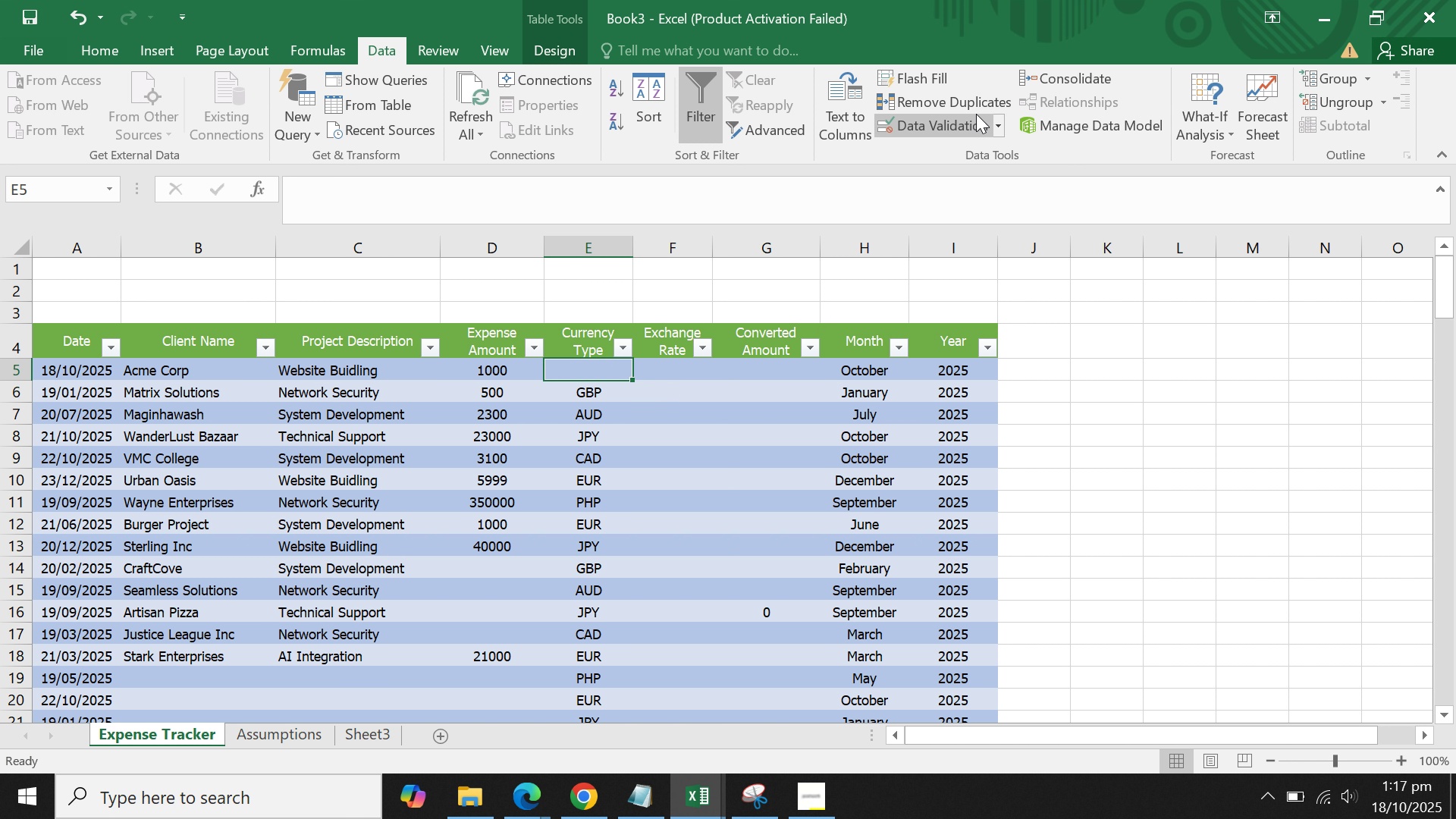 
left_click([976, 111])
 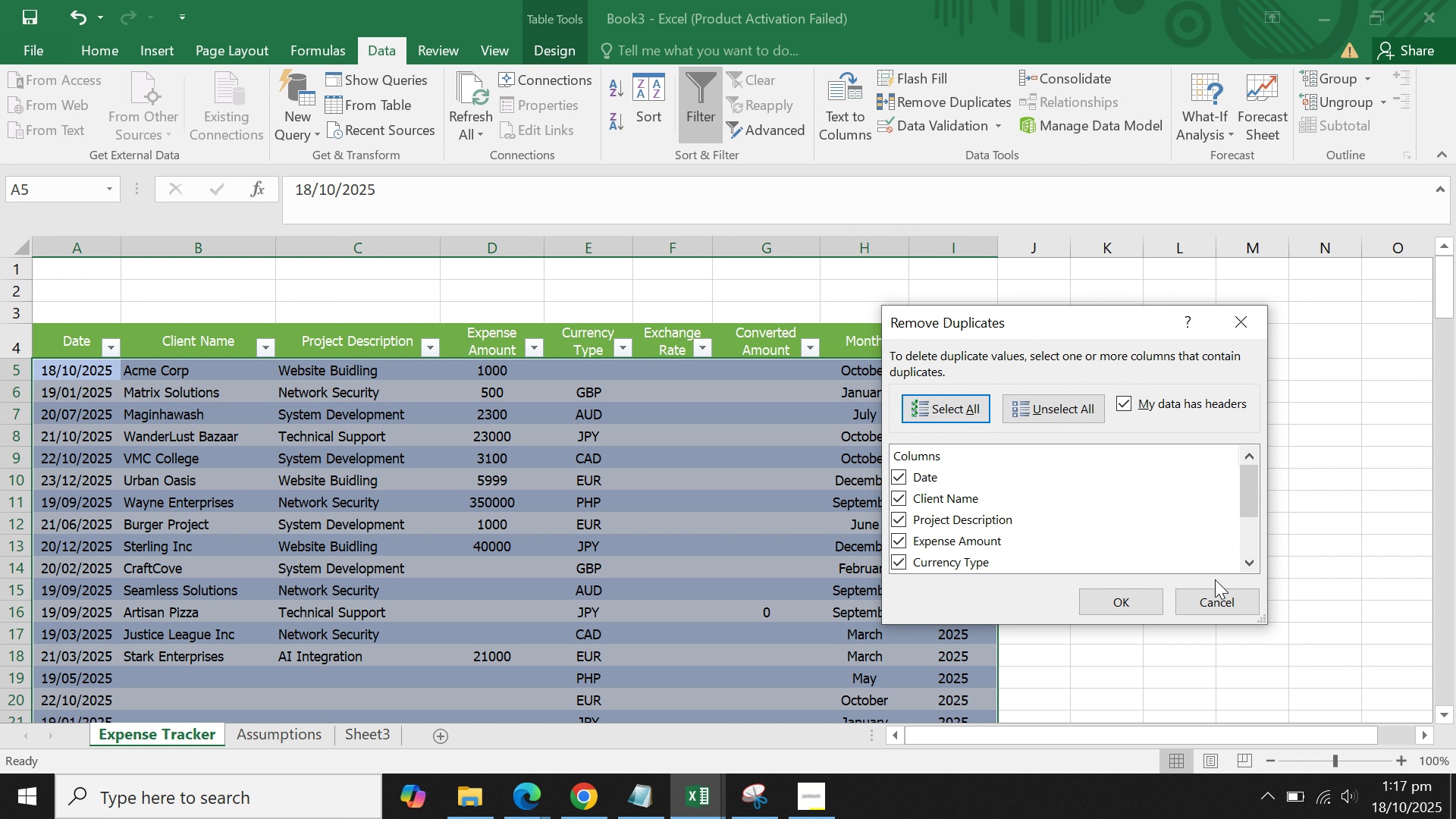 
left_click([1214, 601])
 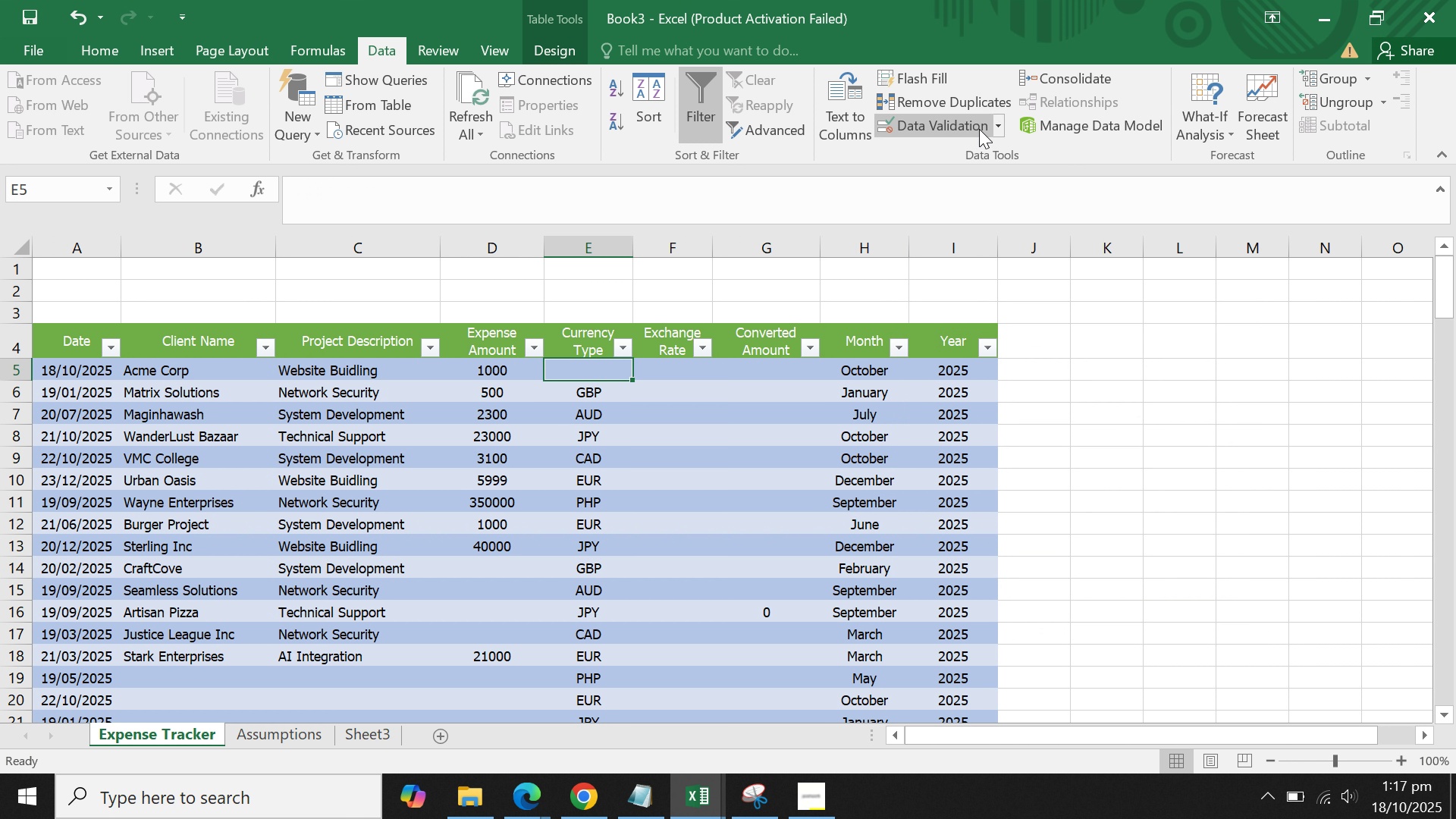 
left_click([979, 129])
 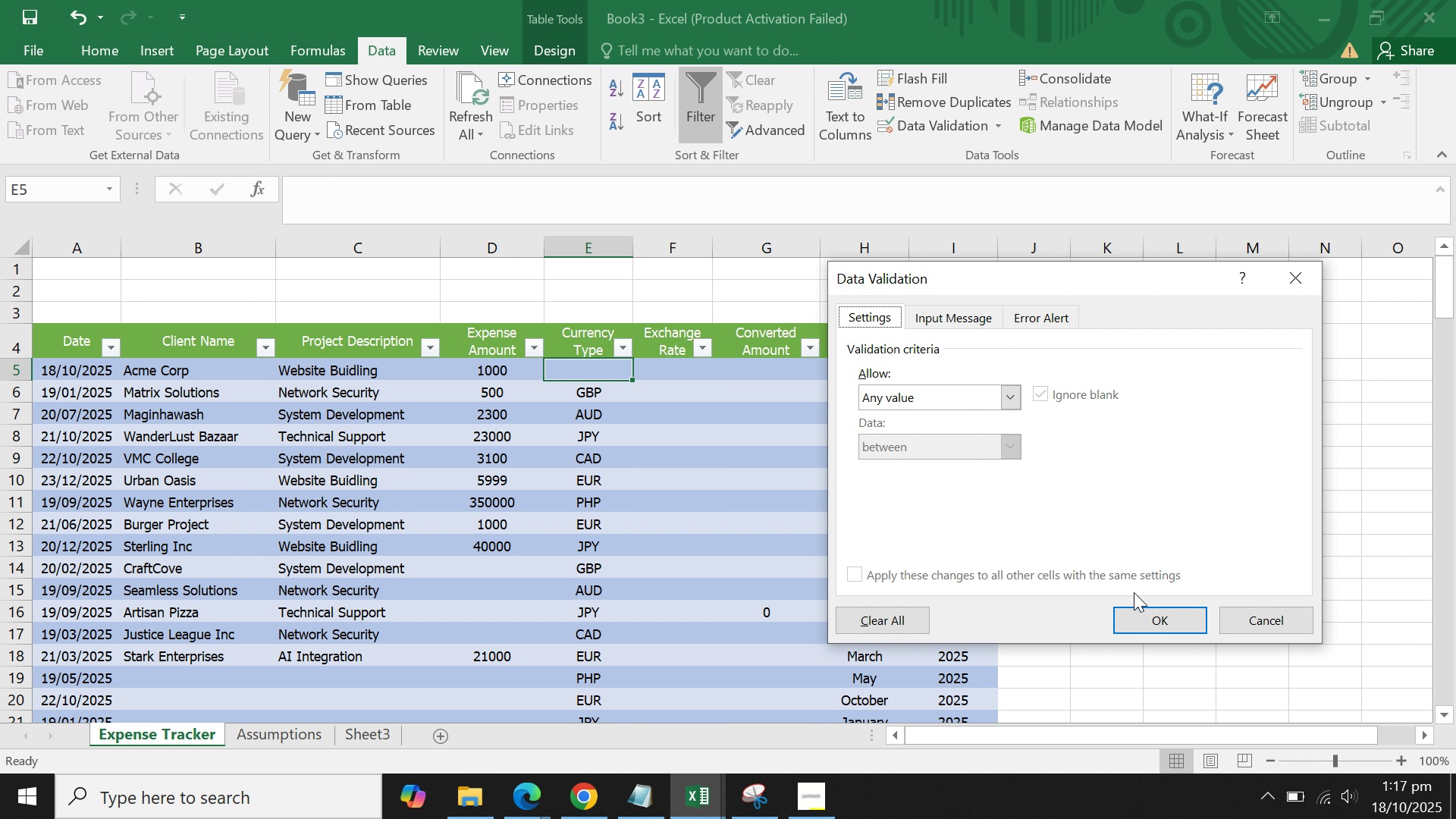 
left_click([986, 397])
 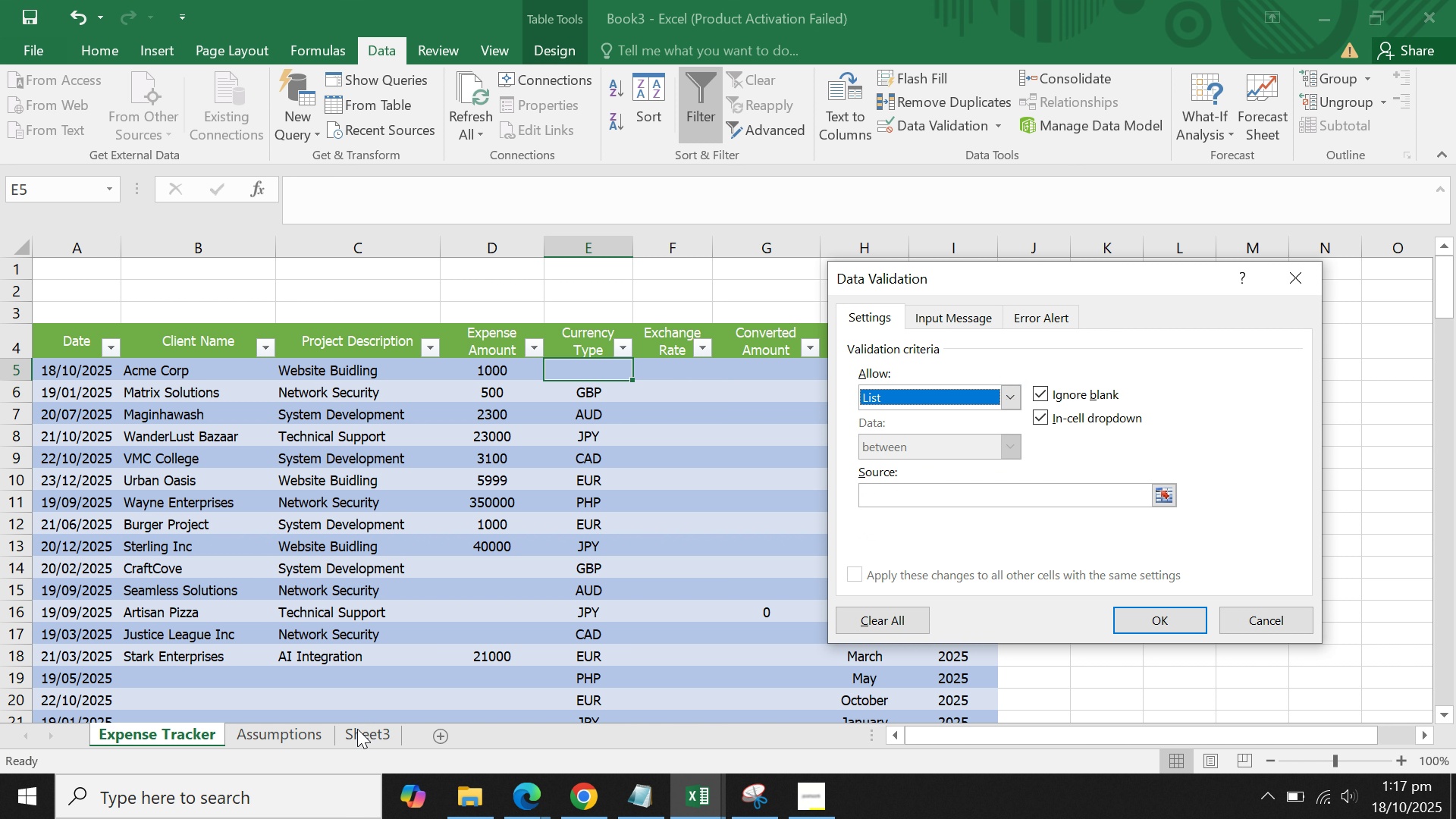 
left_click([357, 729])
 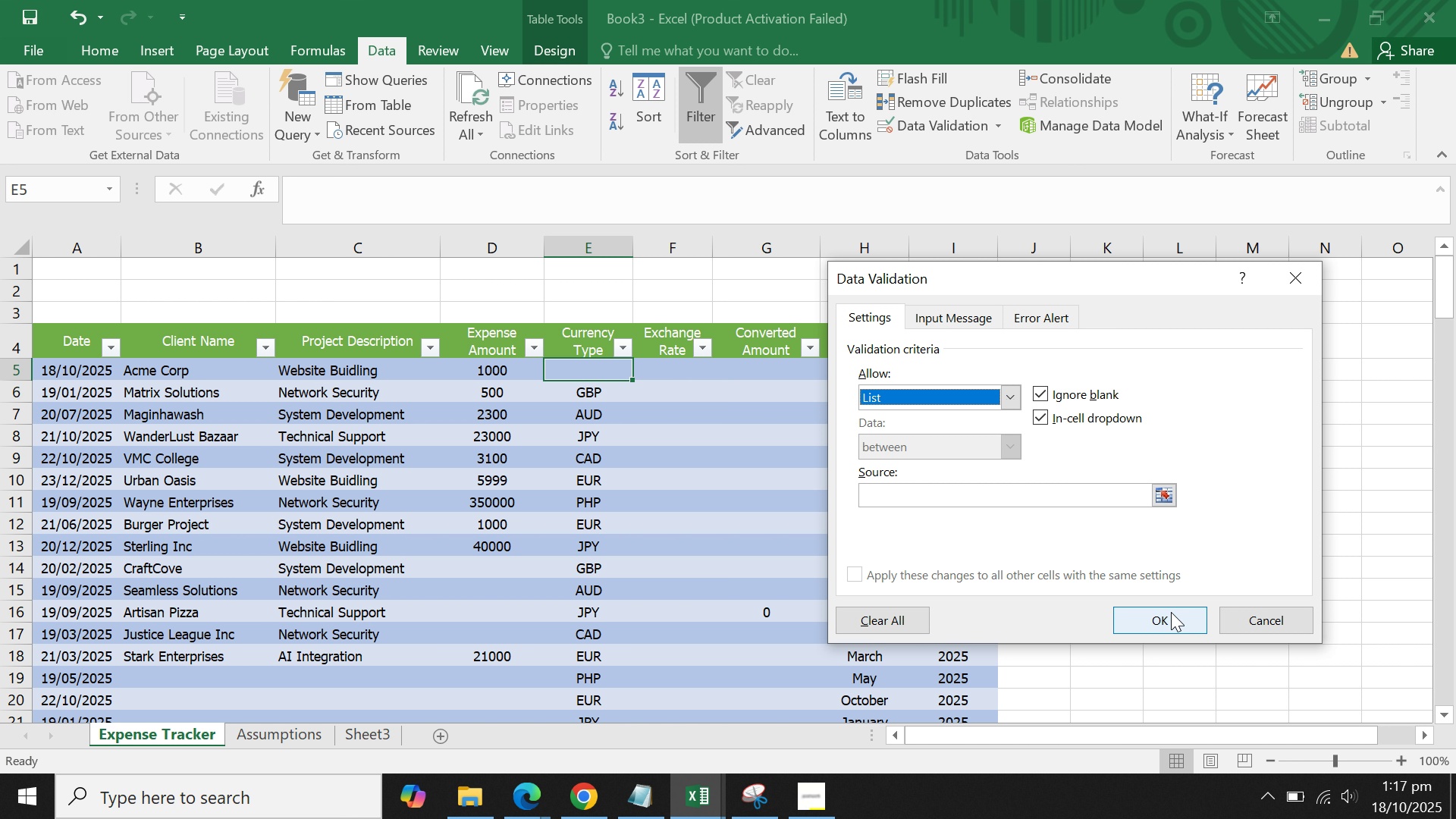 
left_click([1163, 496])
 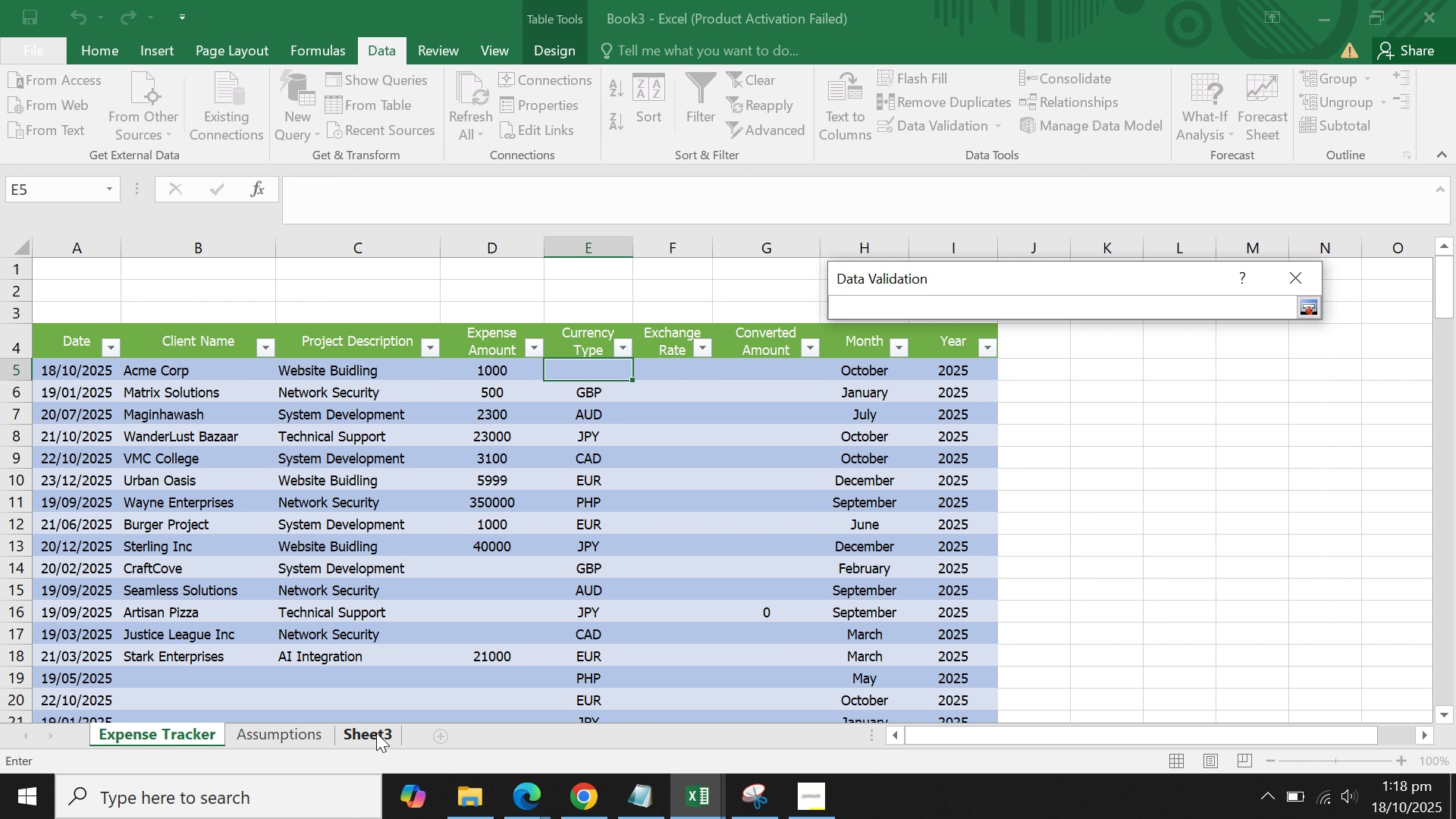 
left_click([376, 735])
 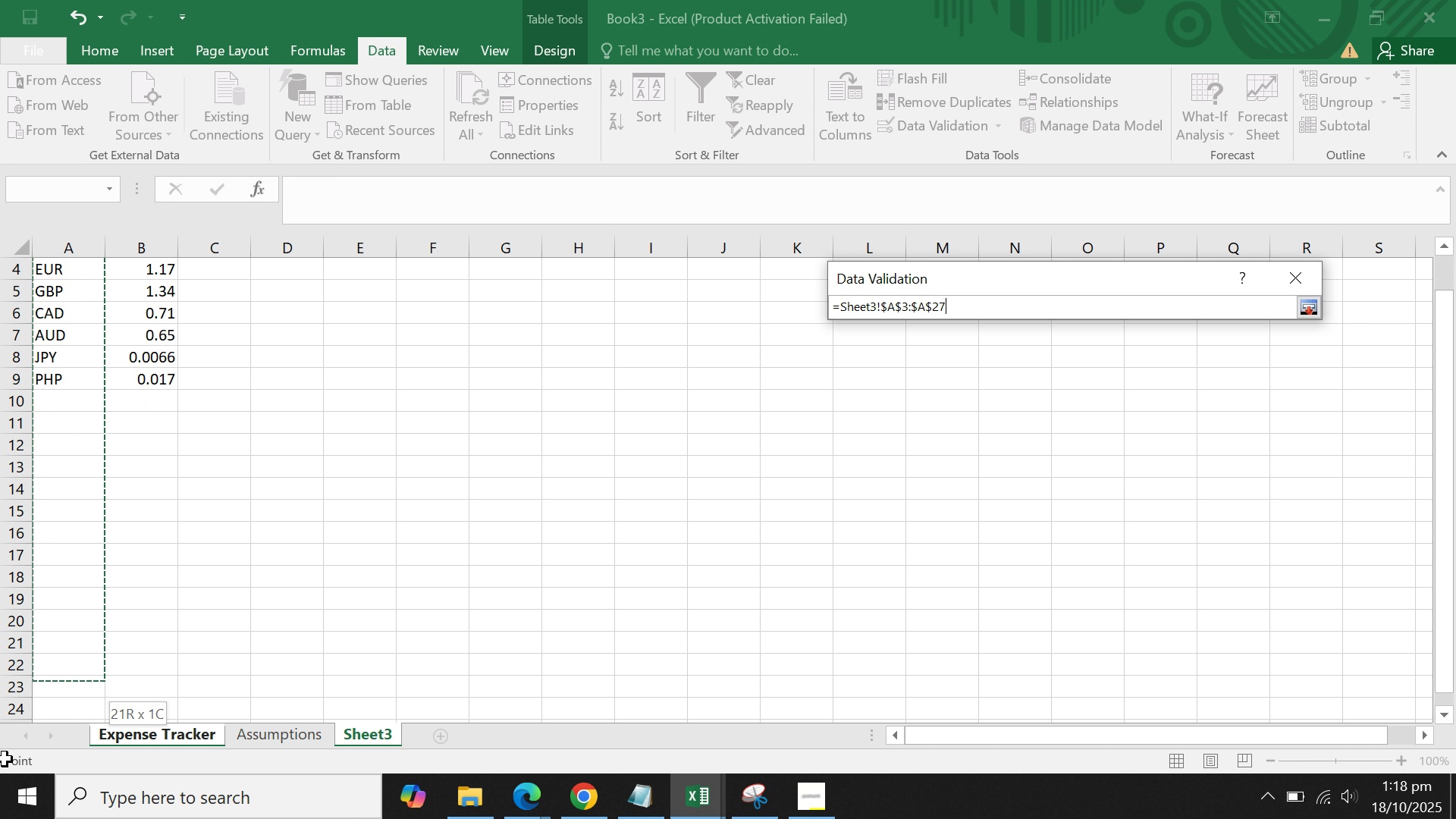 
wait(10.41)
 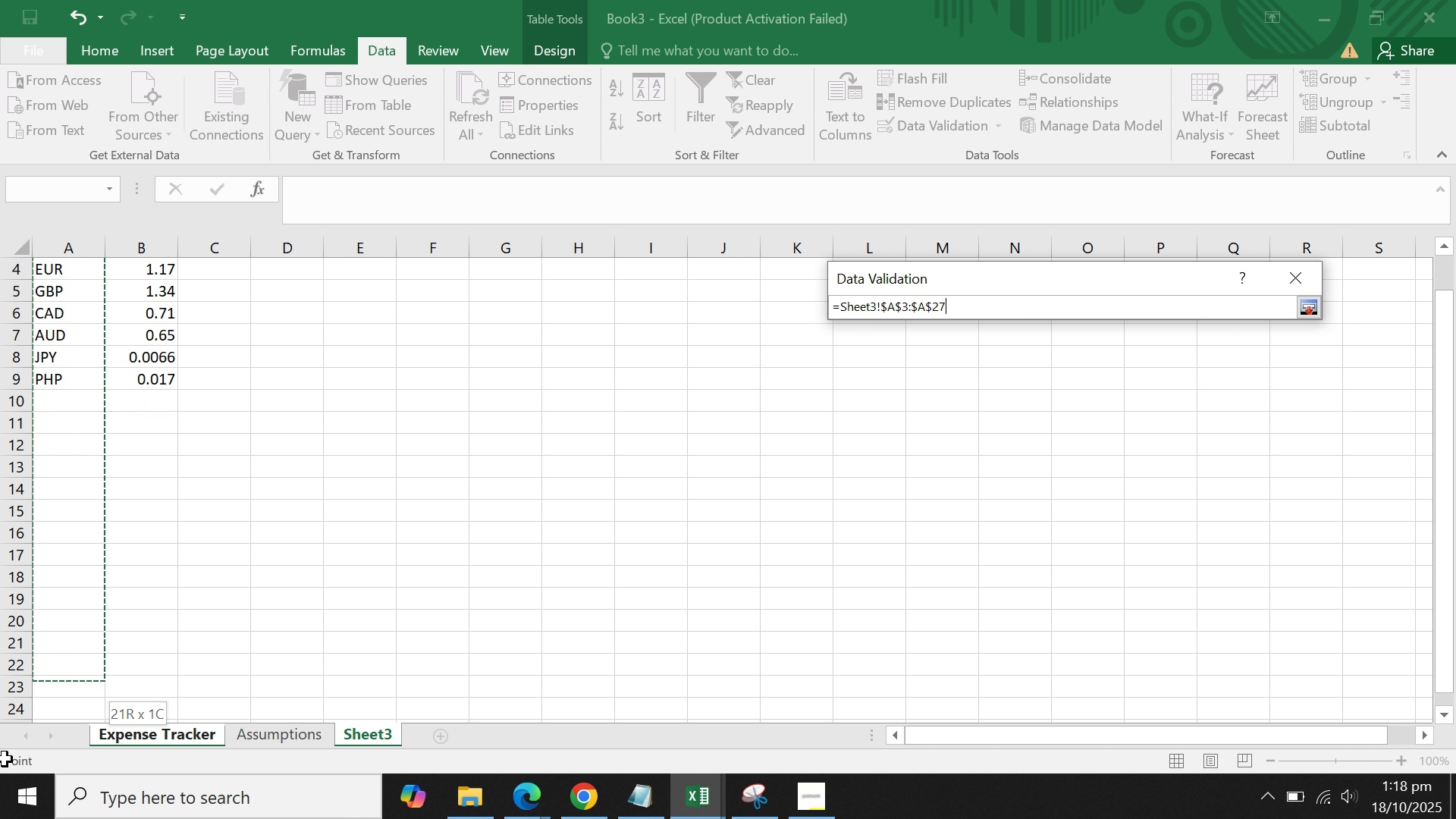 
key(Enter)
 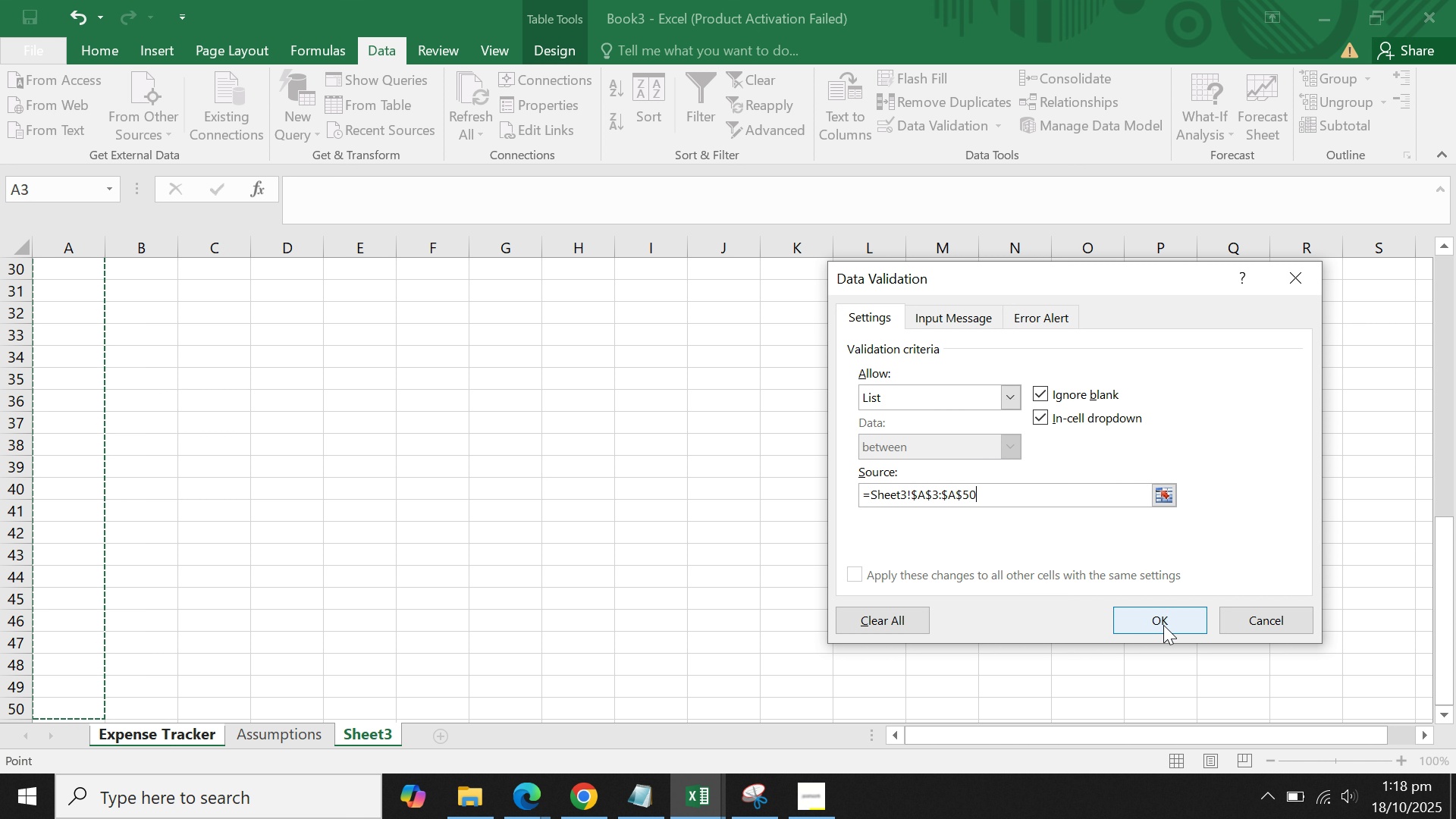 
left_click([1163, 625])
 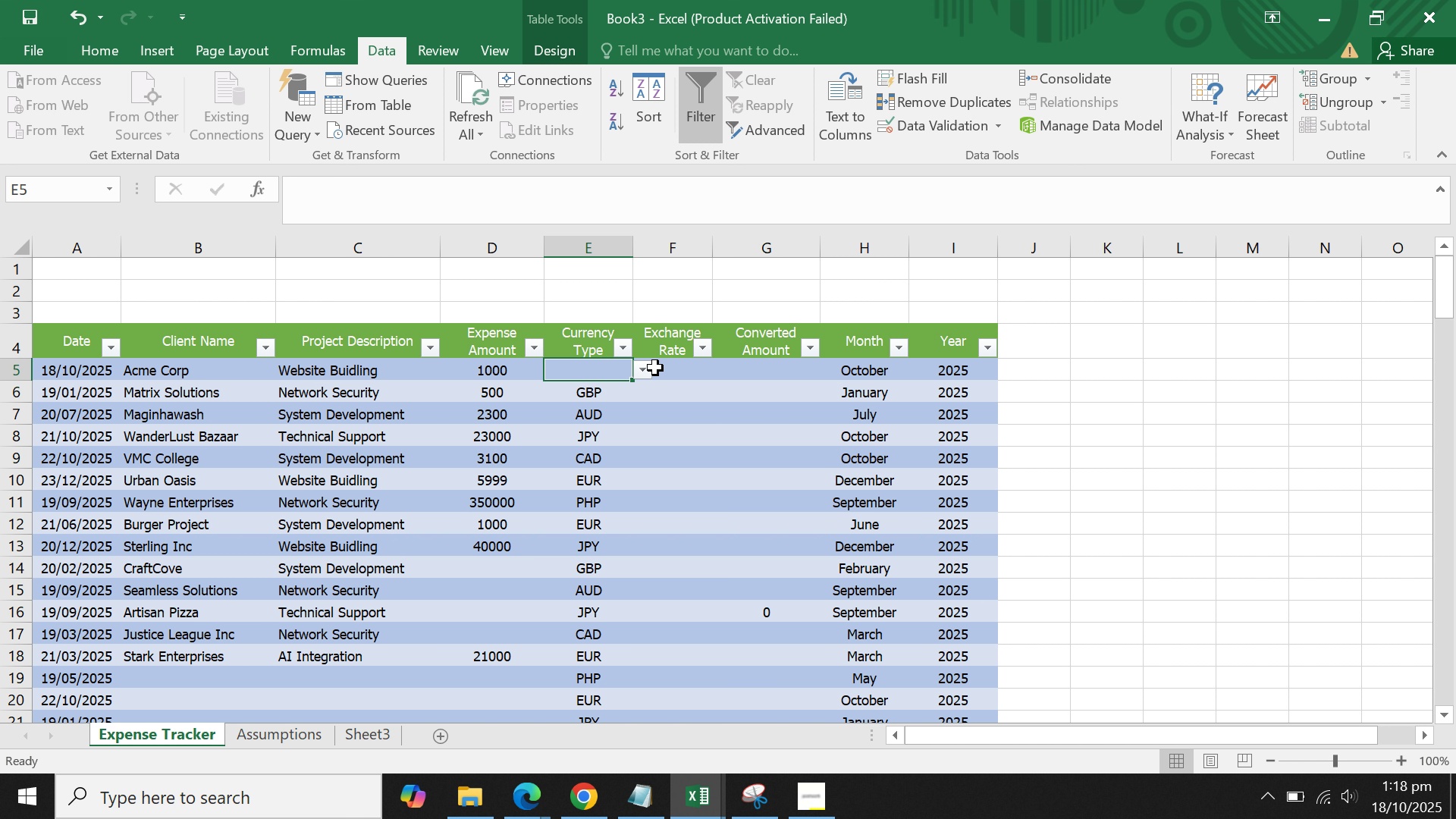 
left_click([642, 366])
 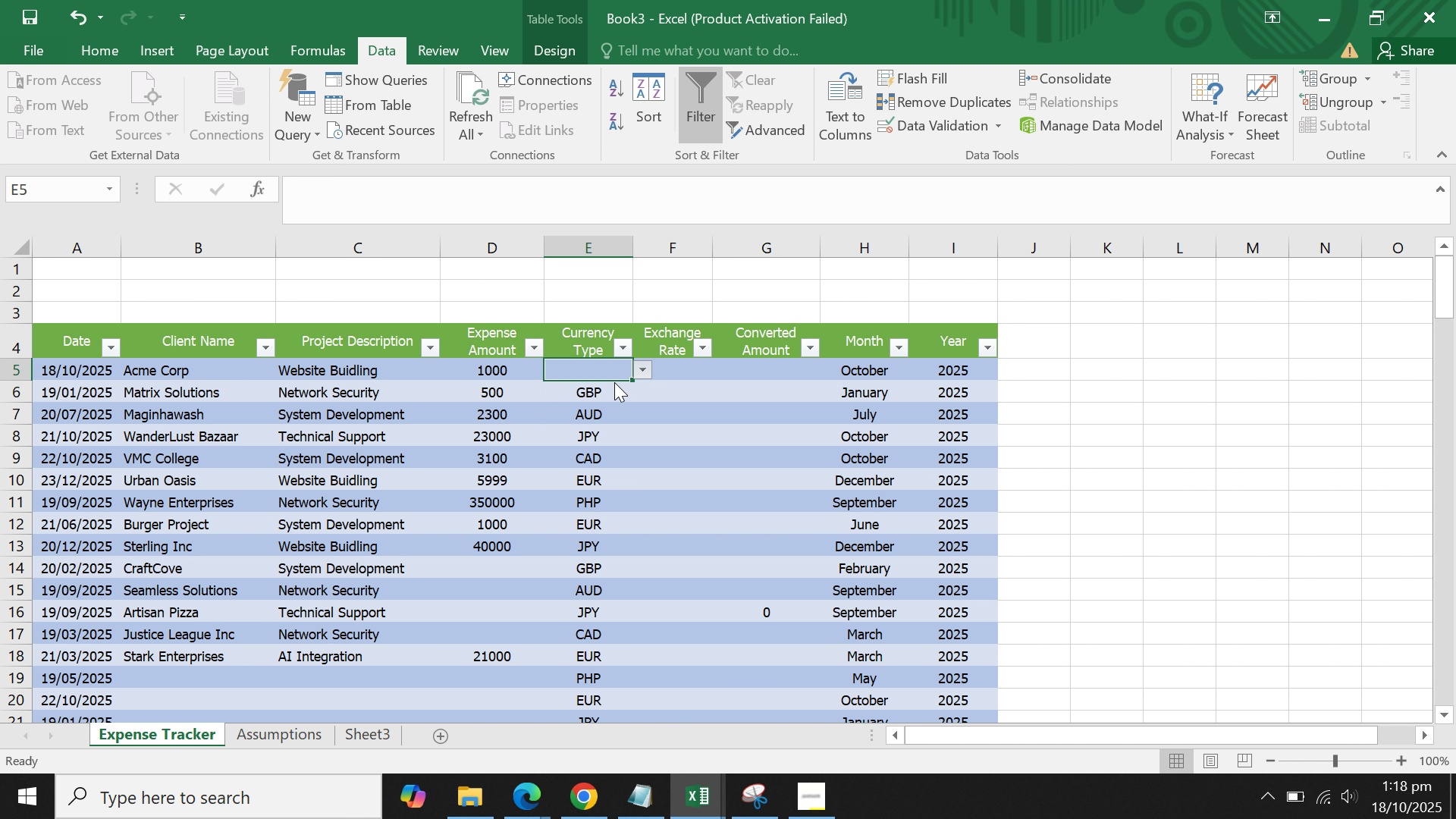 
left_click([614, 382])
 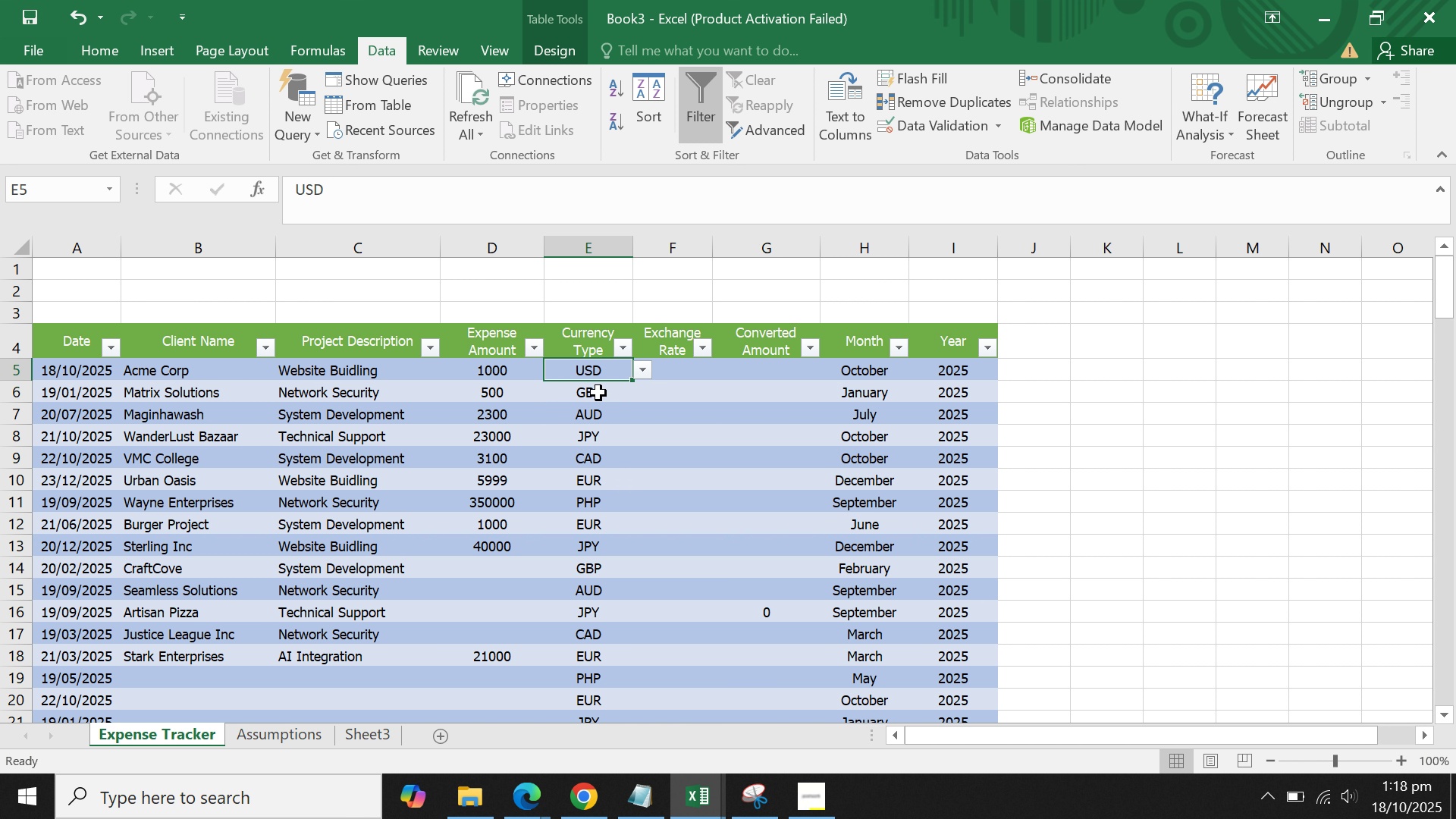 
left_click([598, 393])
 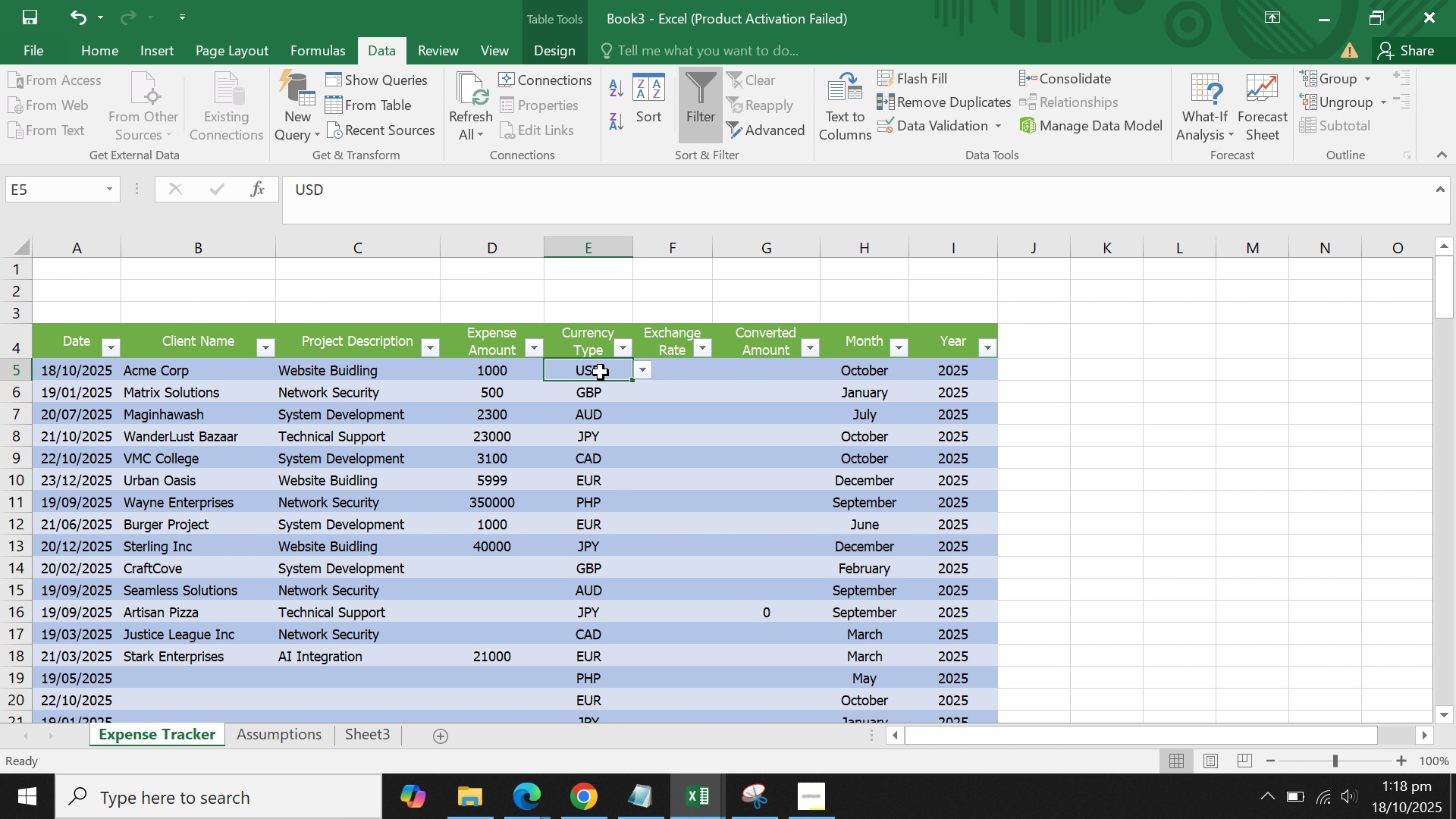 
left_click([601, 372])
 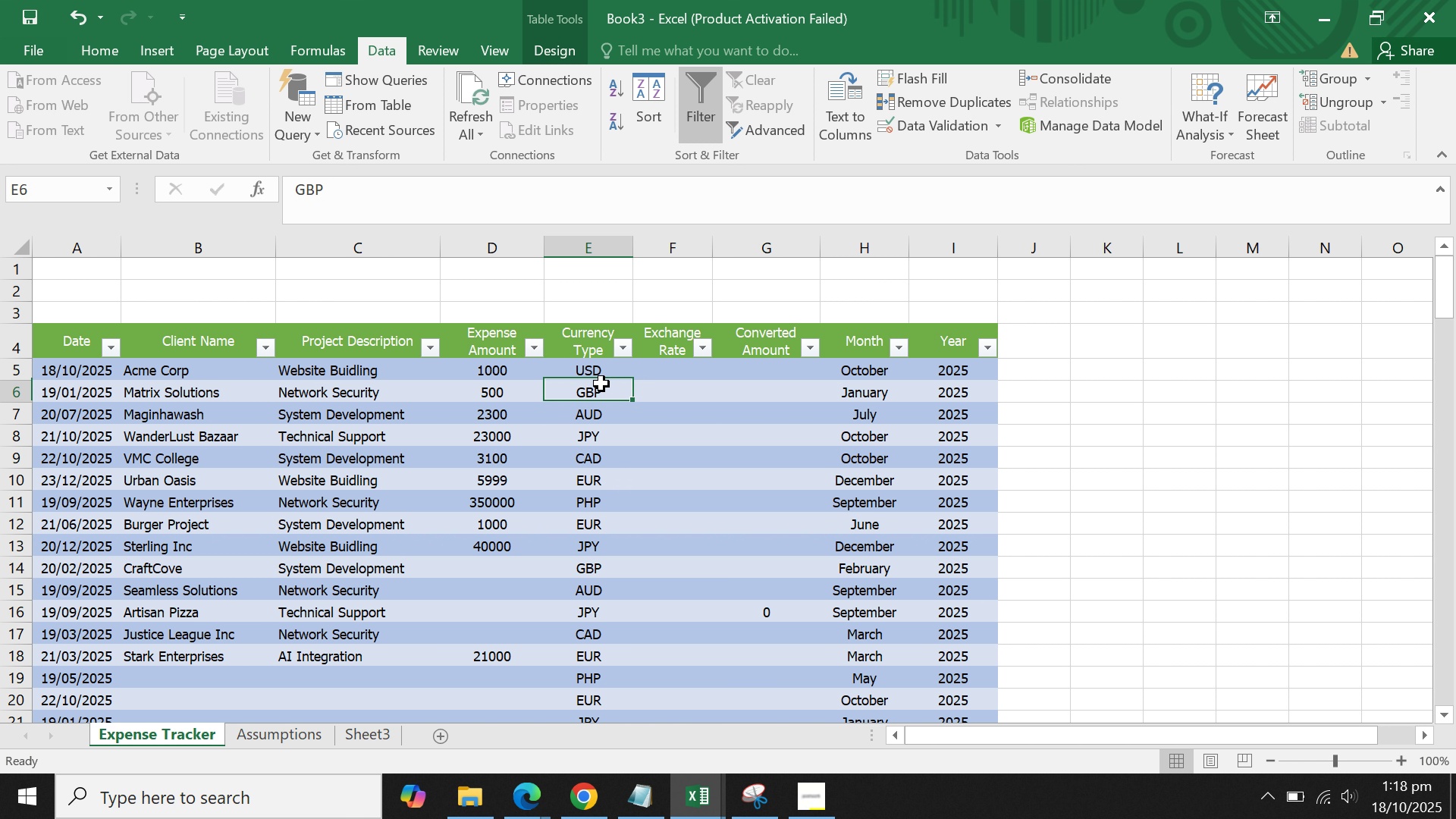 
left_click([601, 384])
 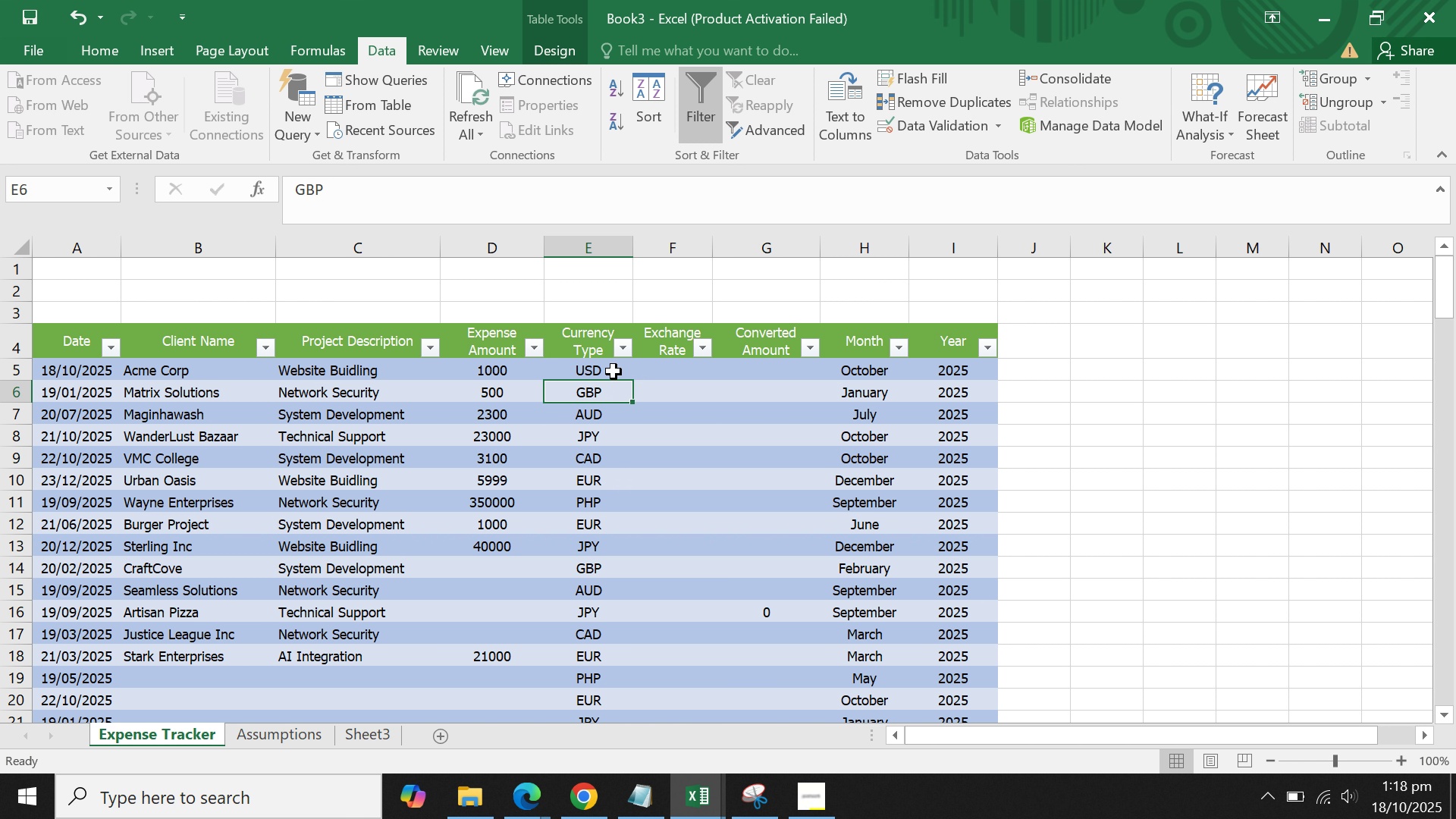 
left_click([613, 370])
 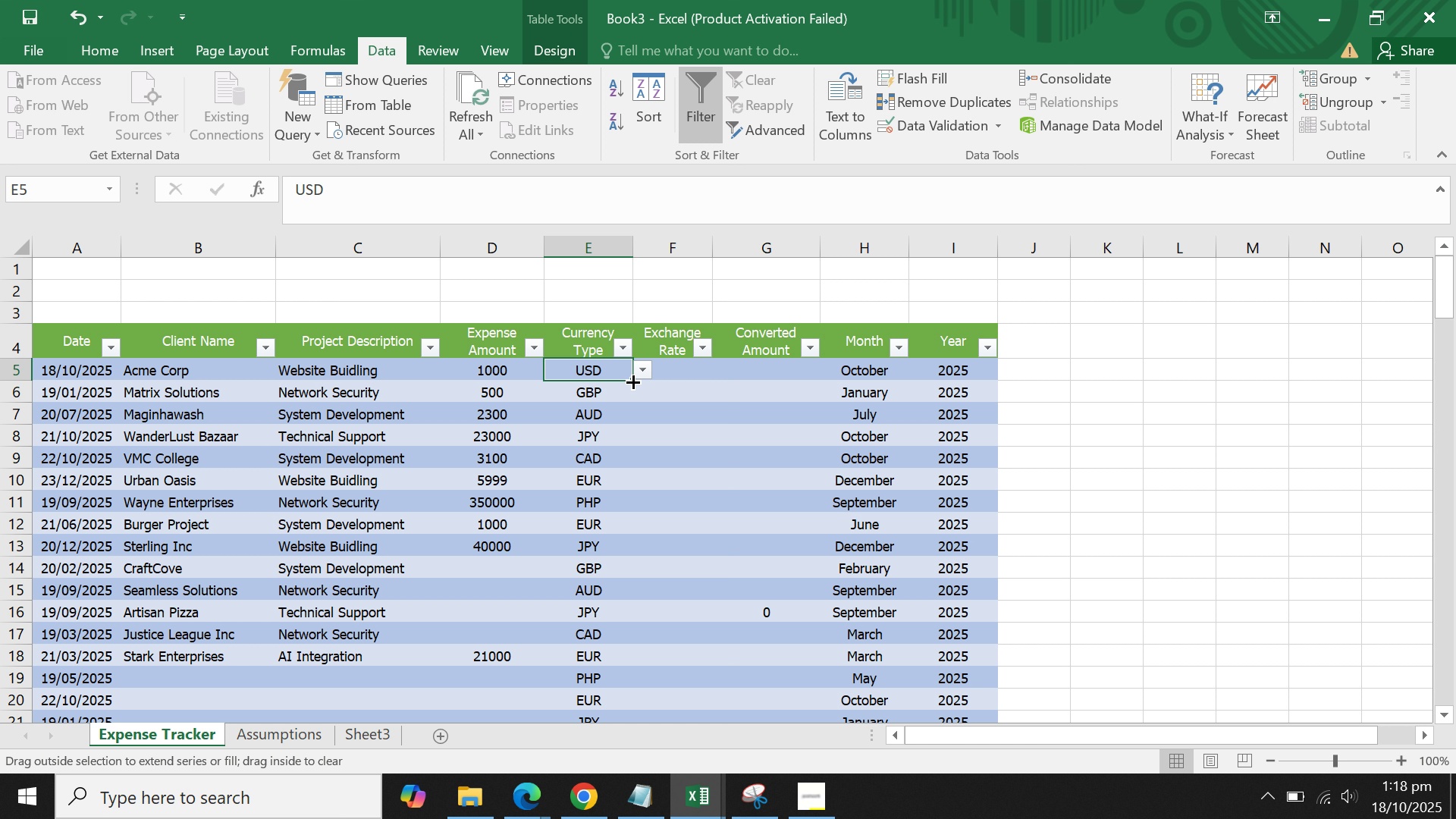 
wait(5.85)
 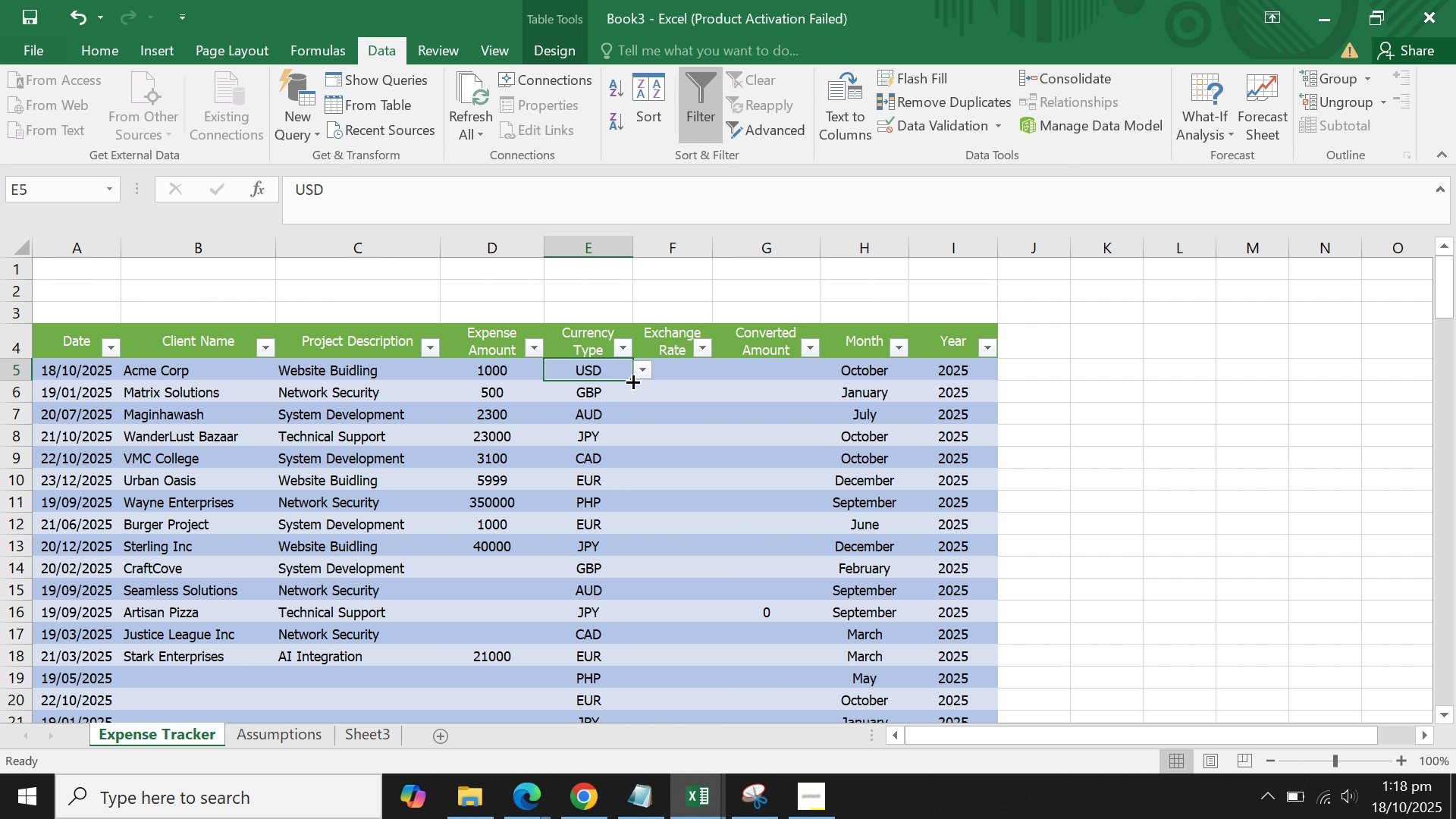 
mouse_move([572, 735])
 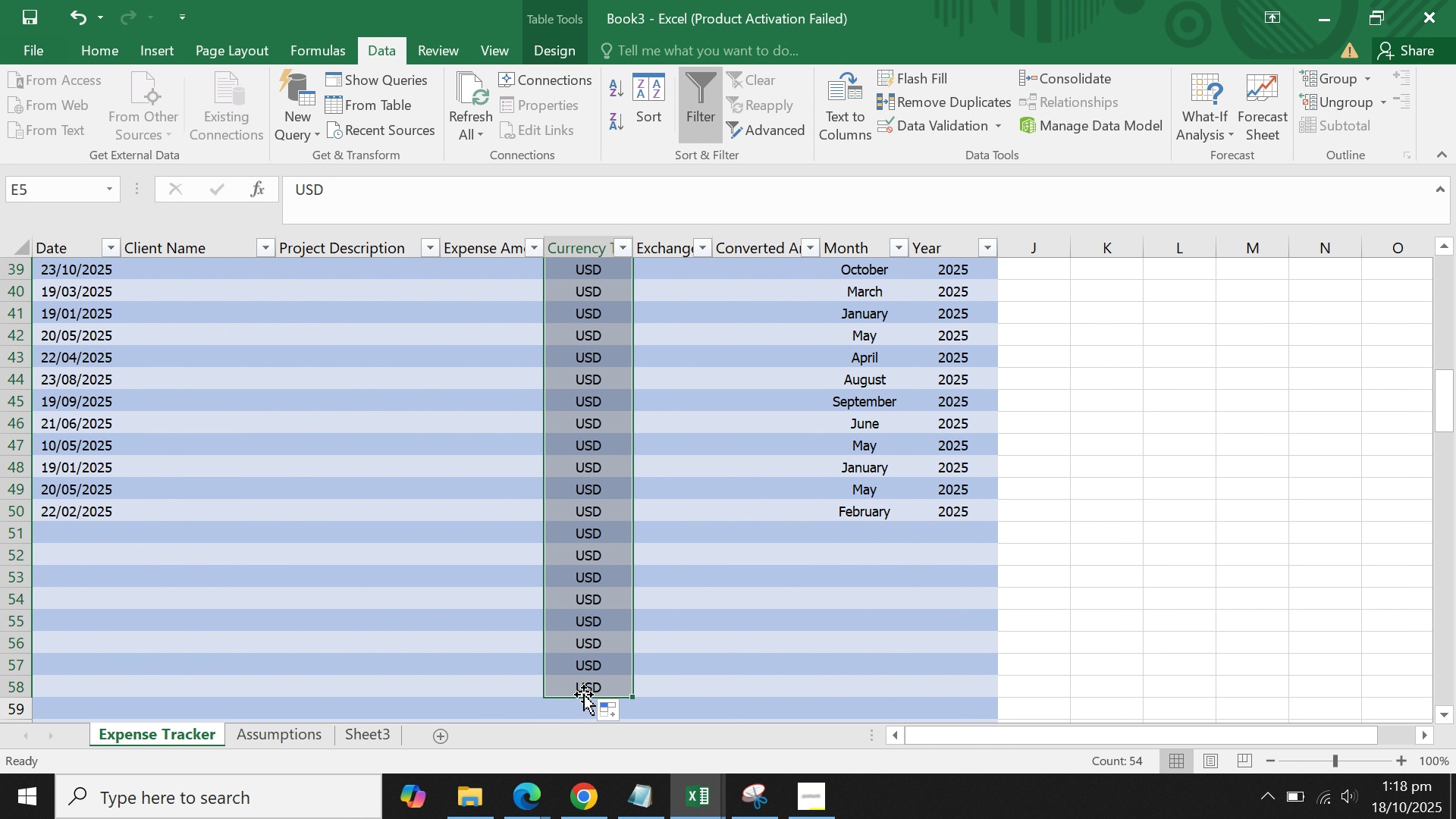 
left_click([593, 670])
 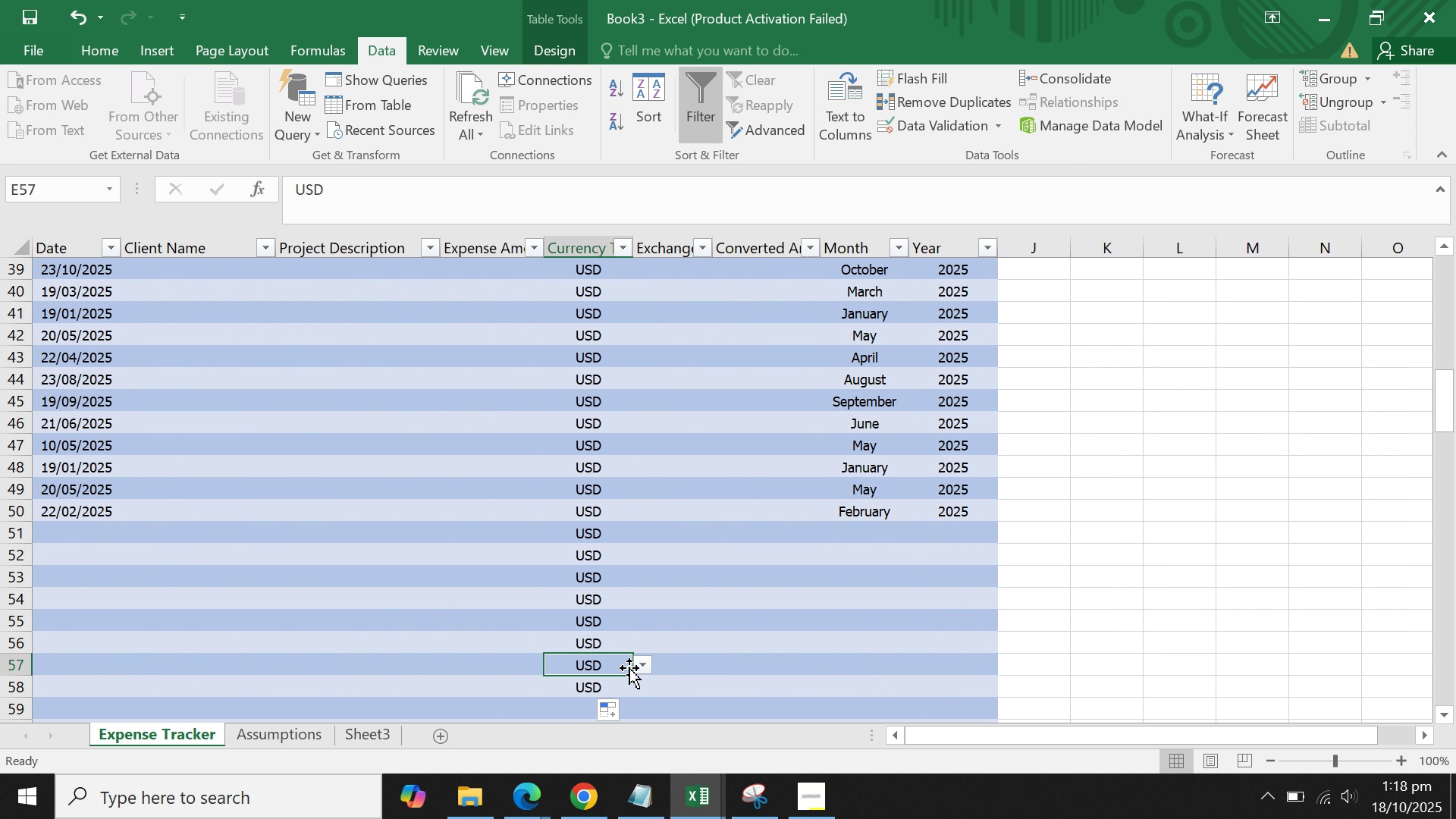 
scroll: coordinate [629, 668], scroll_direction: down, amount: 2.0
 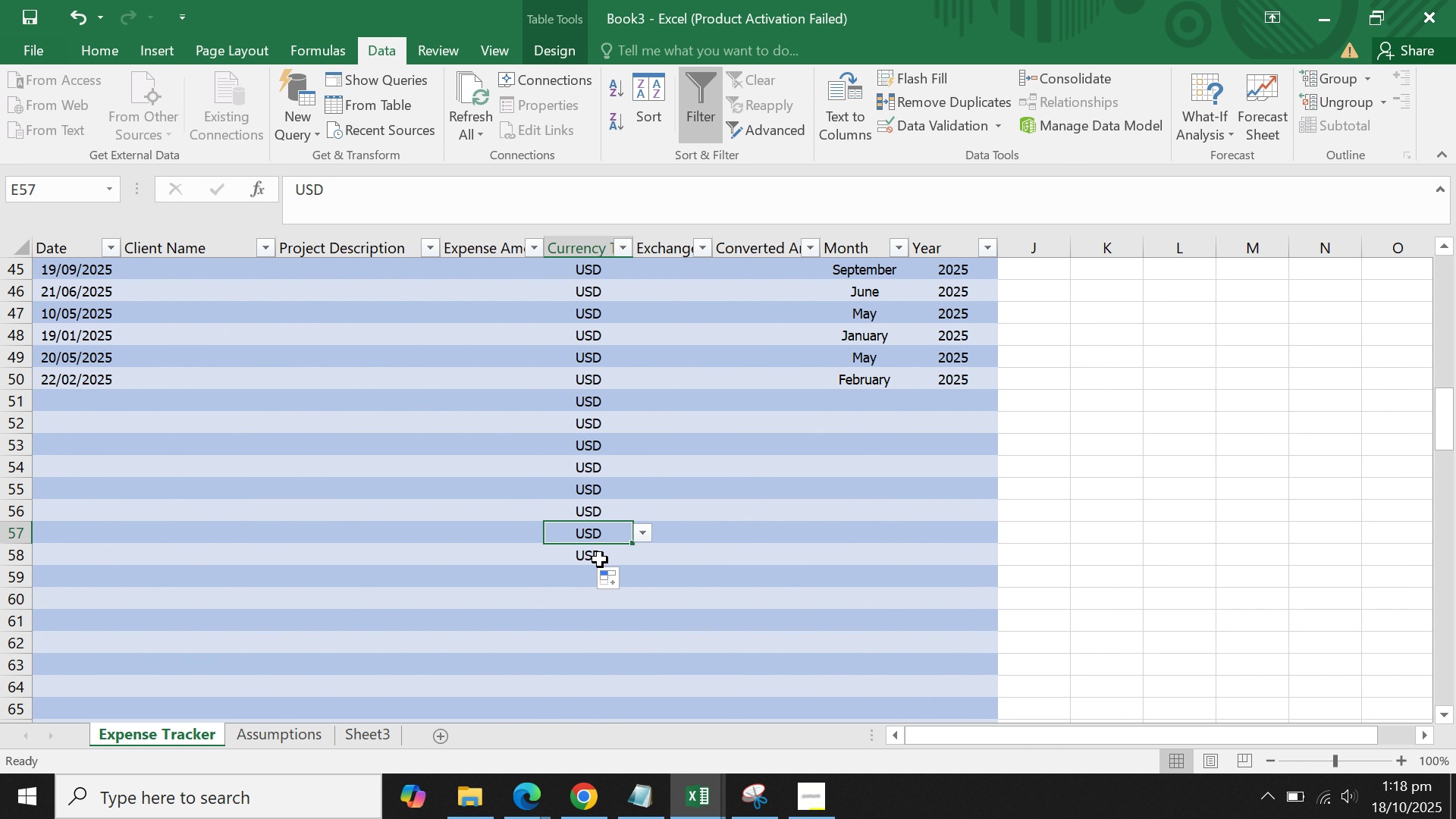 
left_click([600, 554])
 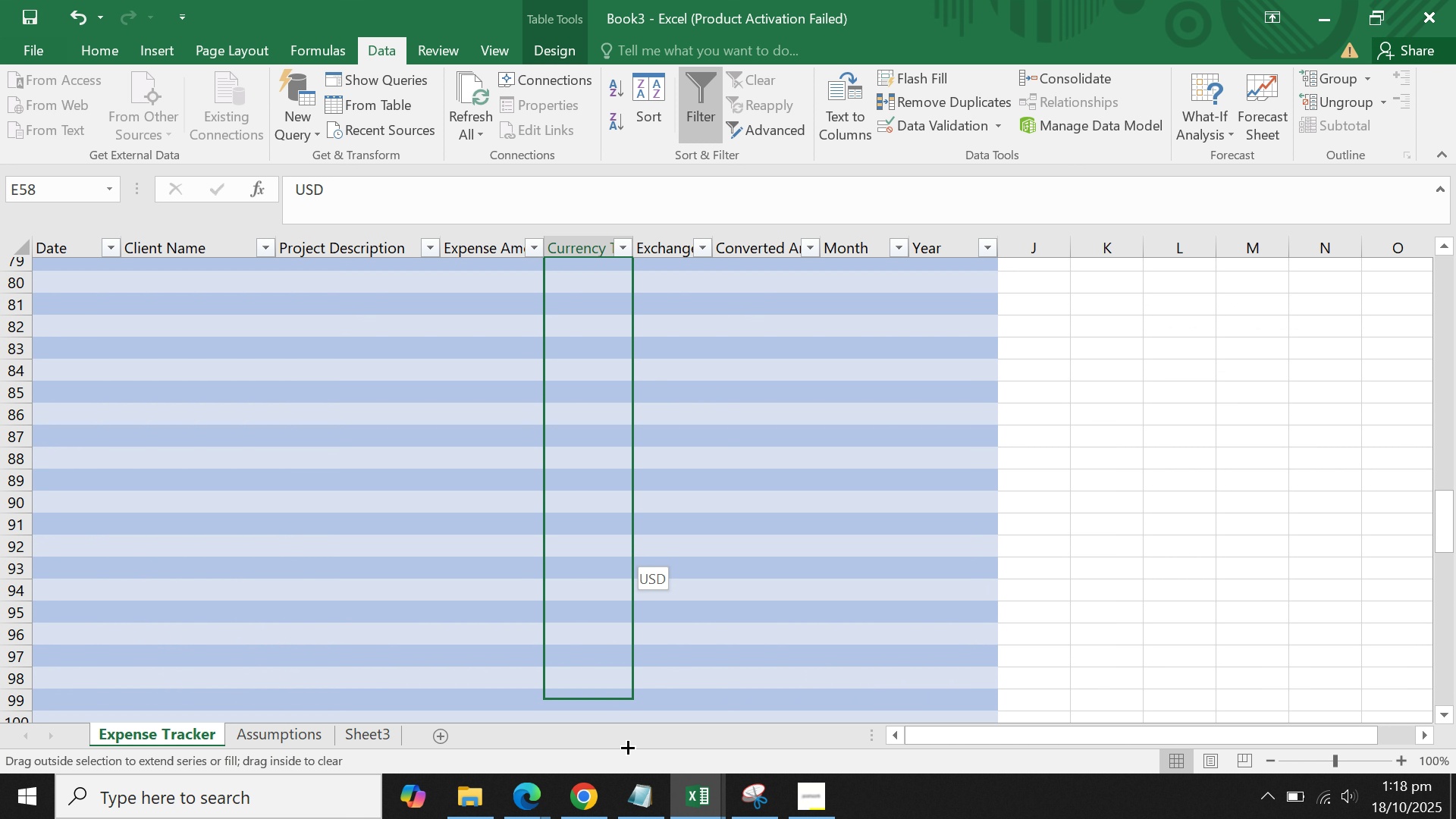 
wait(9.52)
 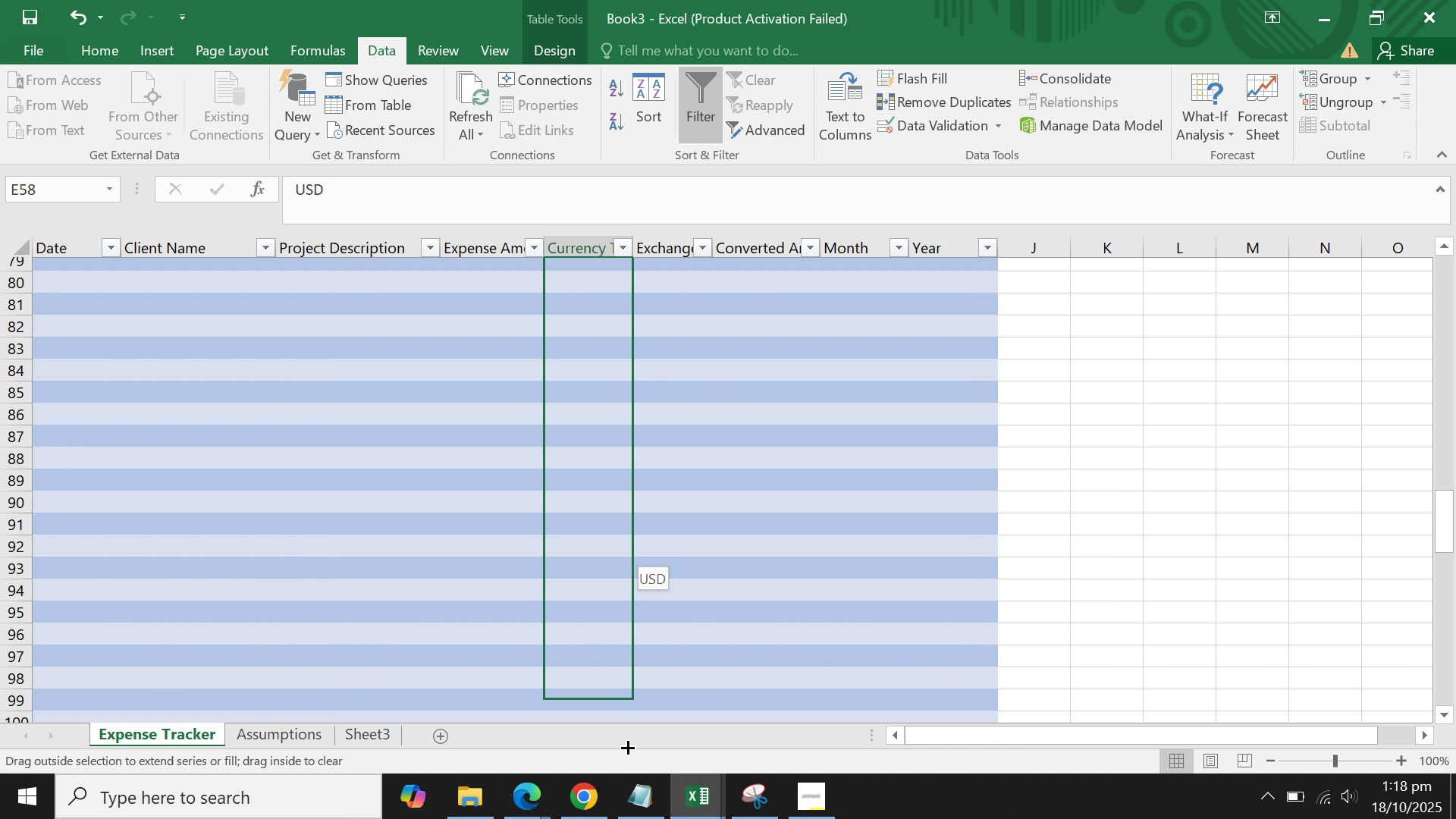 
left_click([615, 664])
 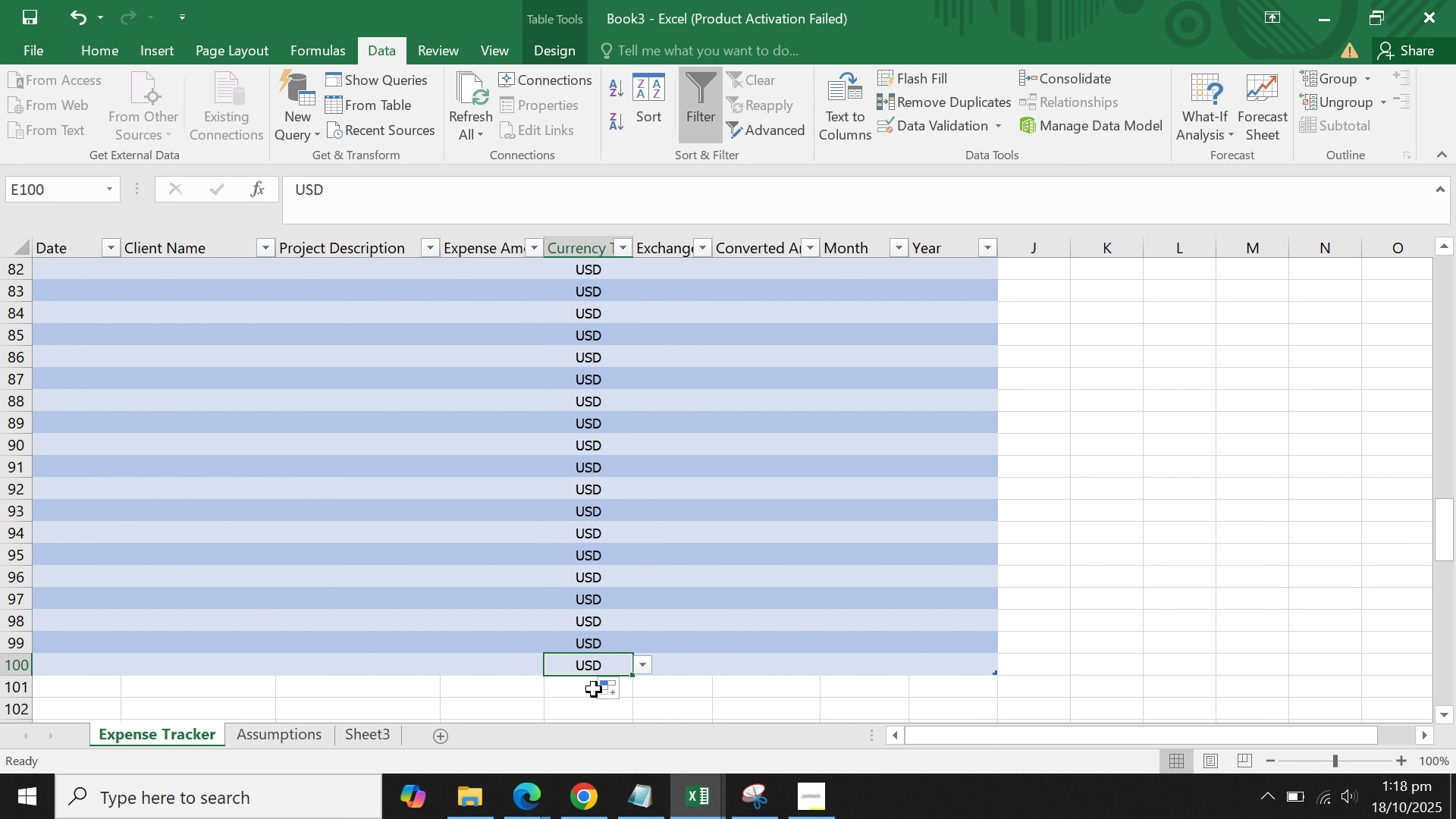 
left_click([594, 689])
 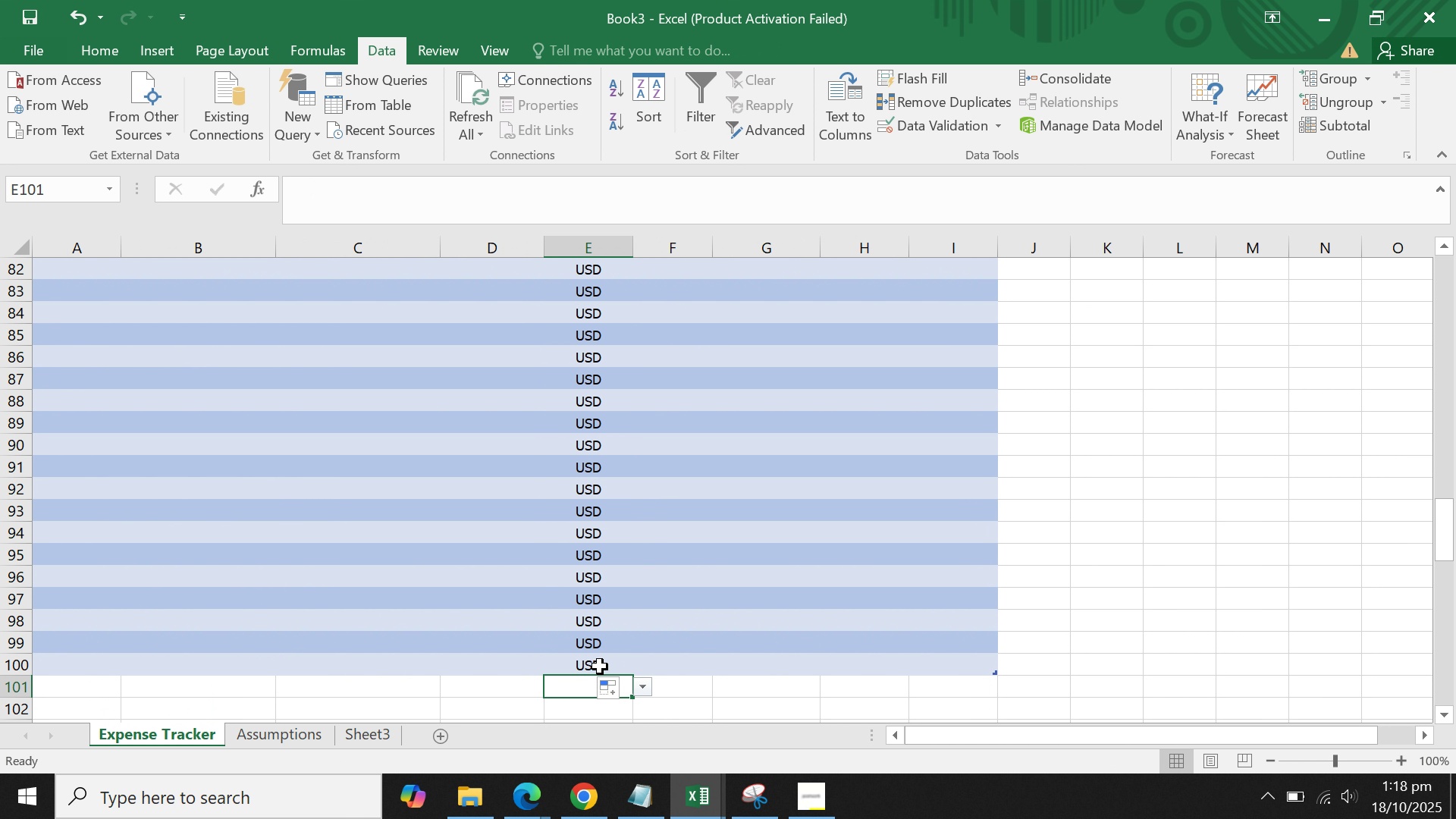 
left_click([599, 661])
 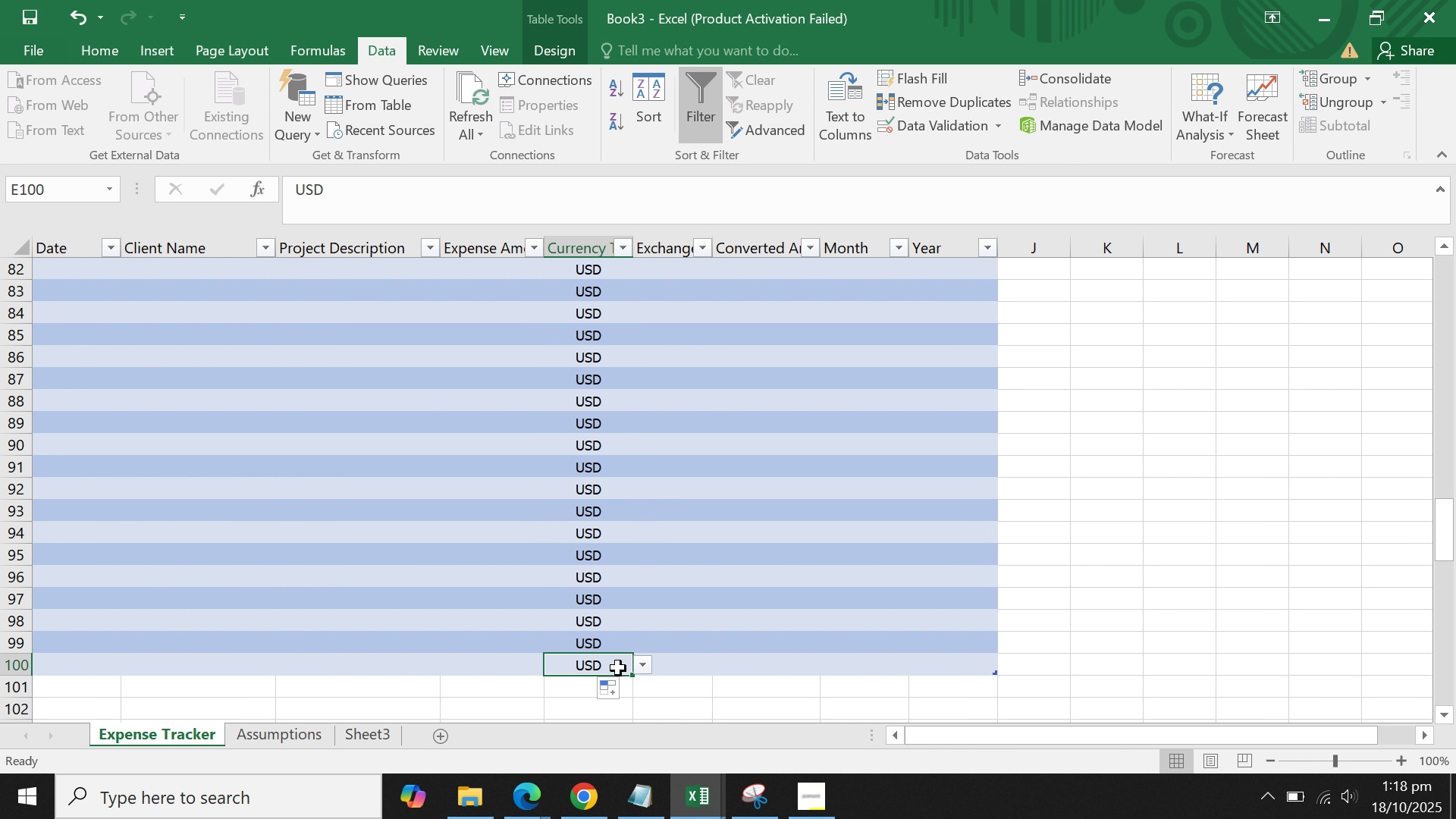 
mouse_move([629, 683])
 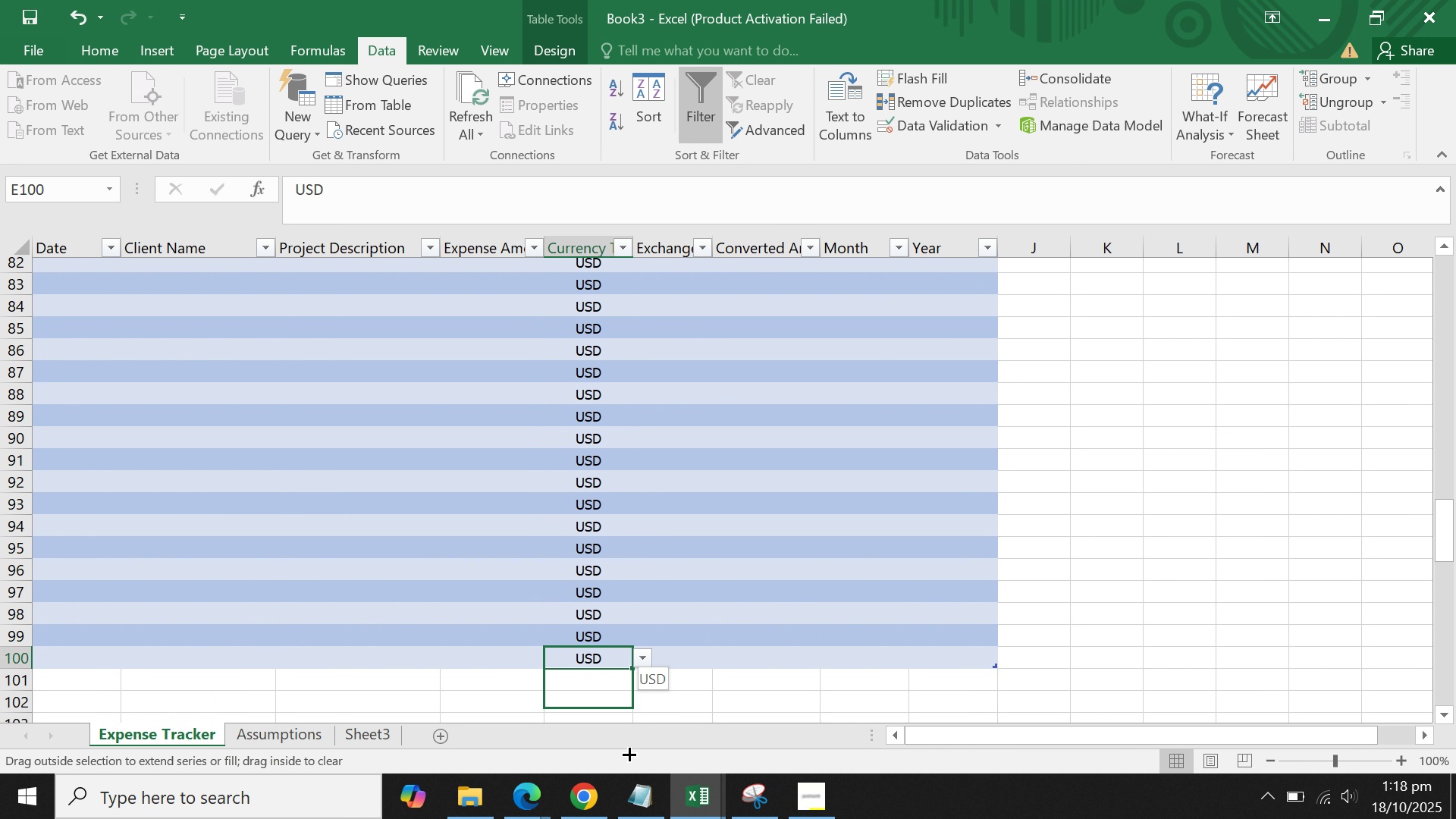 
mouse_move([628, 736])
 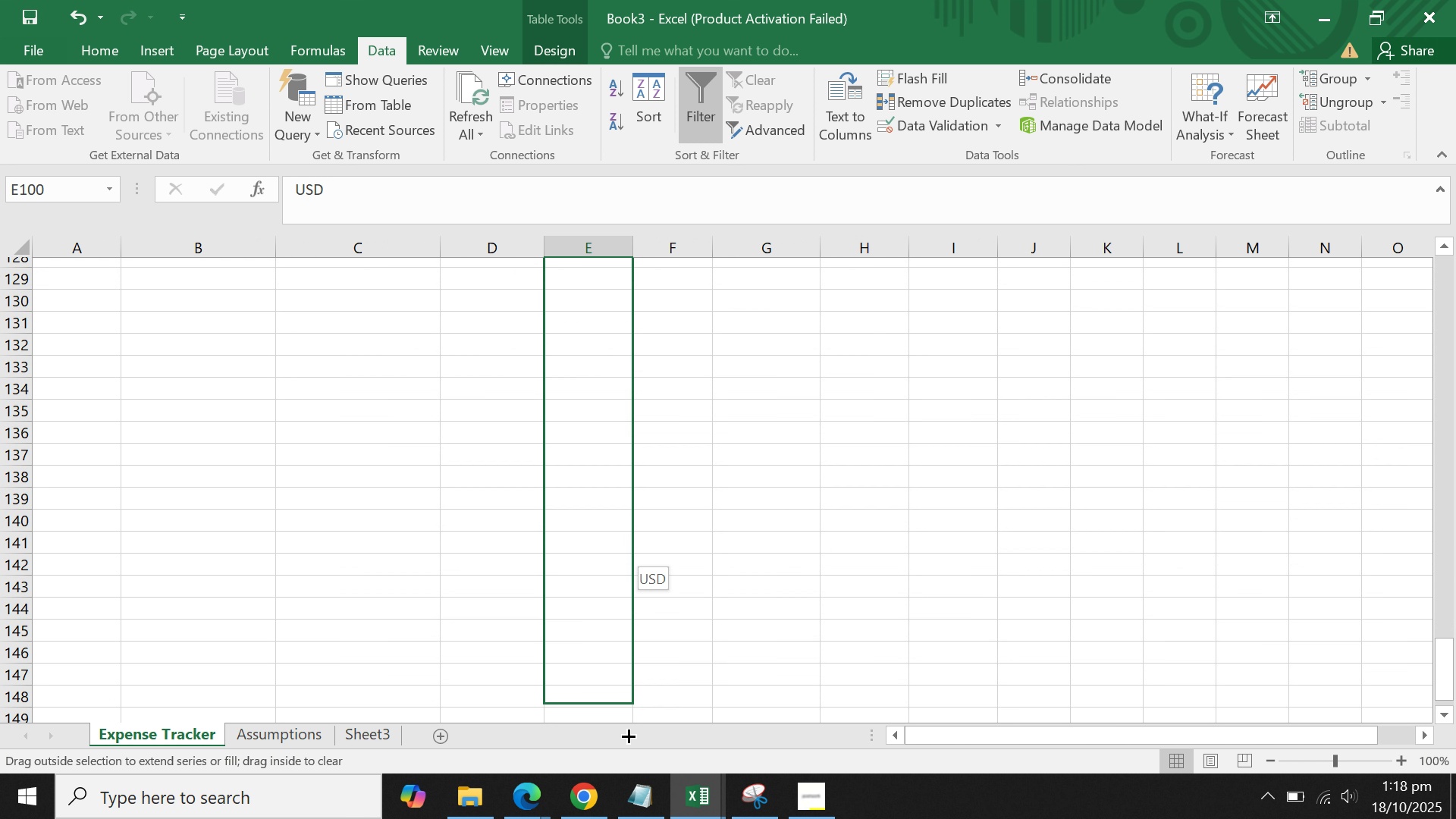 
wait(9.38)
 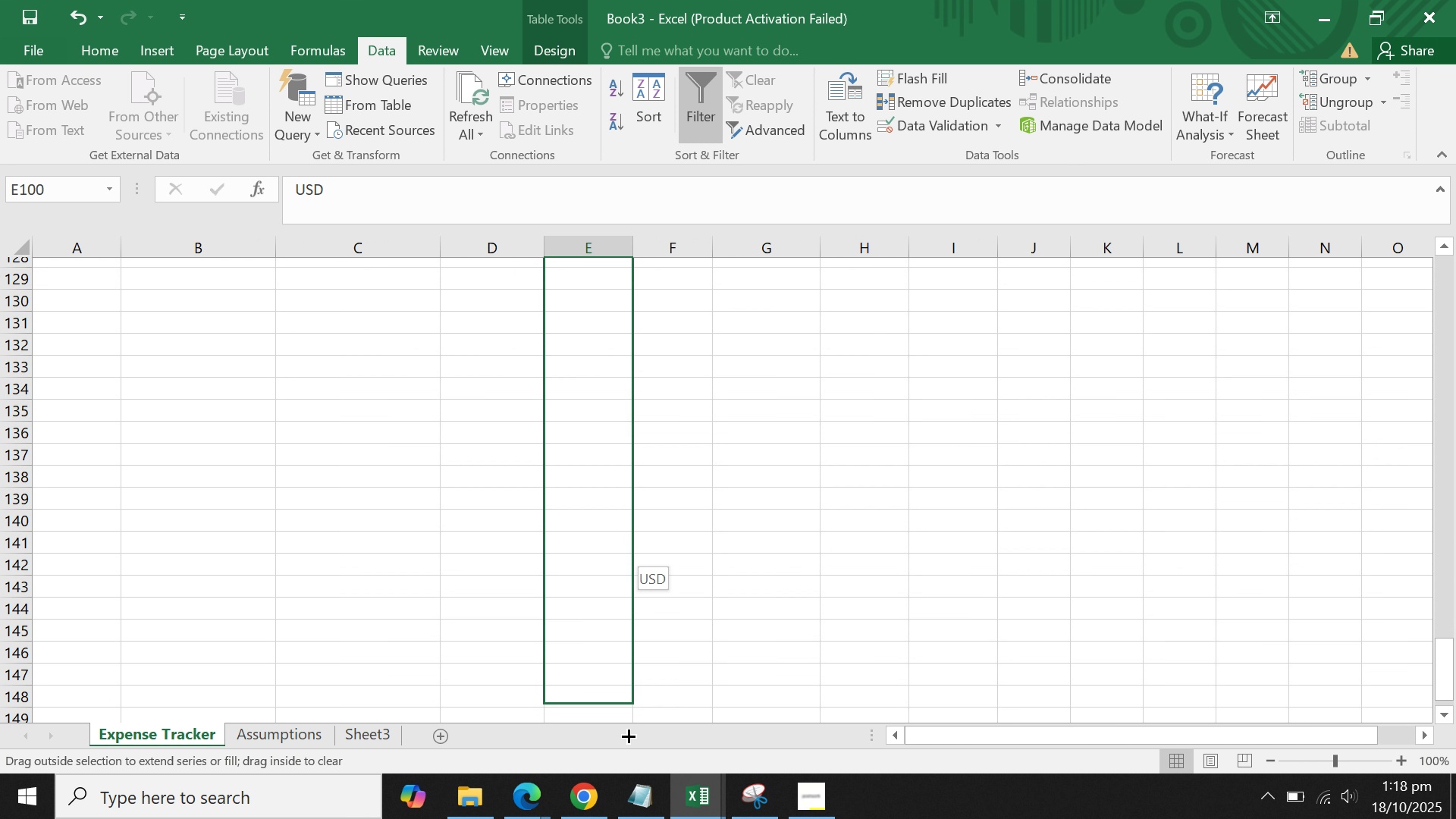 
left_click([1080, 515])
 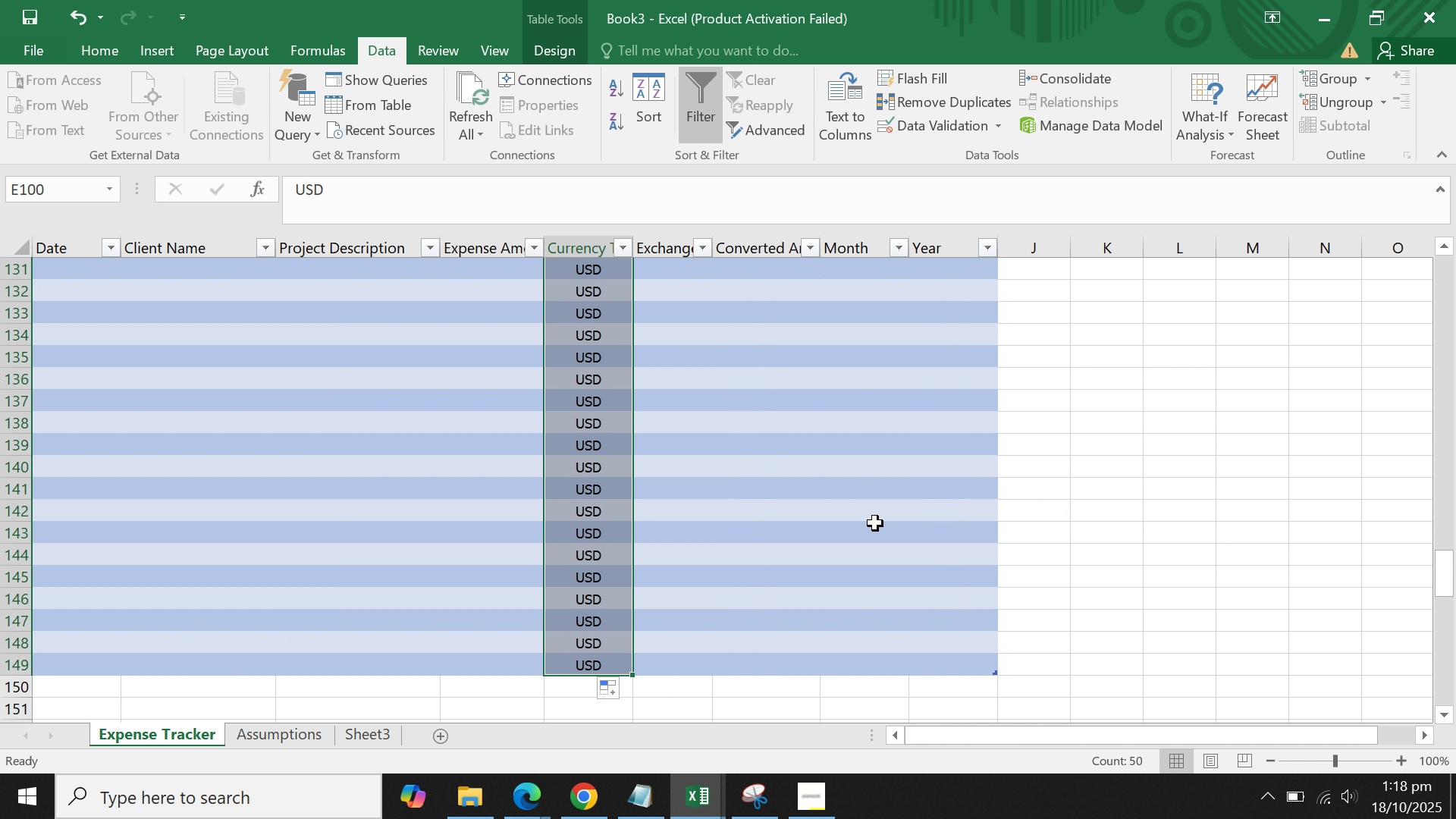 
left_click([874, 523])
 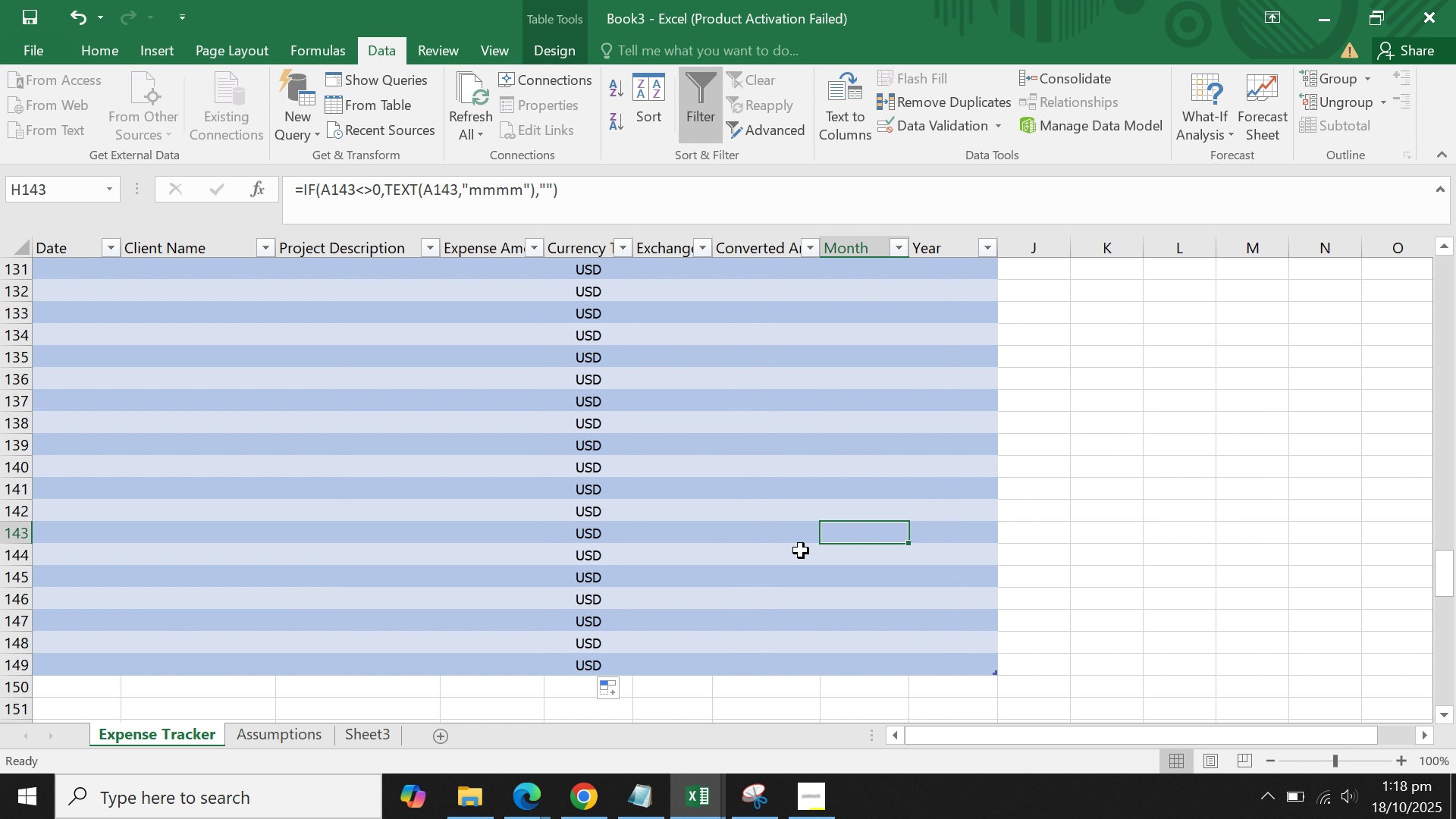 
scroll: coordinate [965, 505], scroll_direction: up, amount: 28.0
 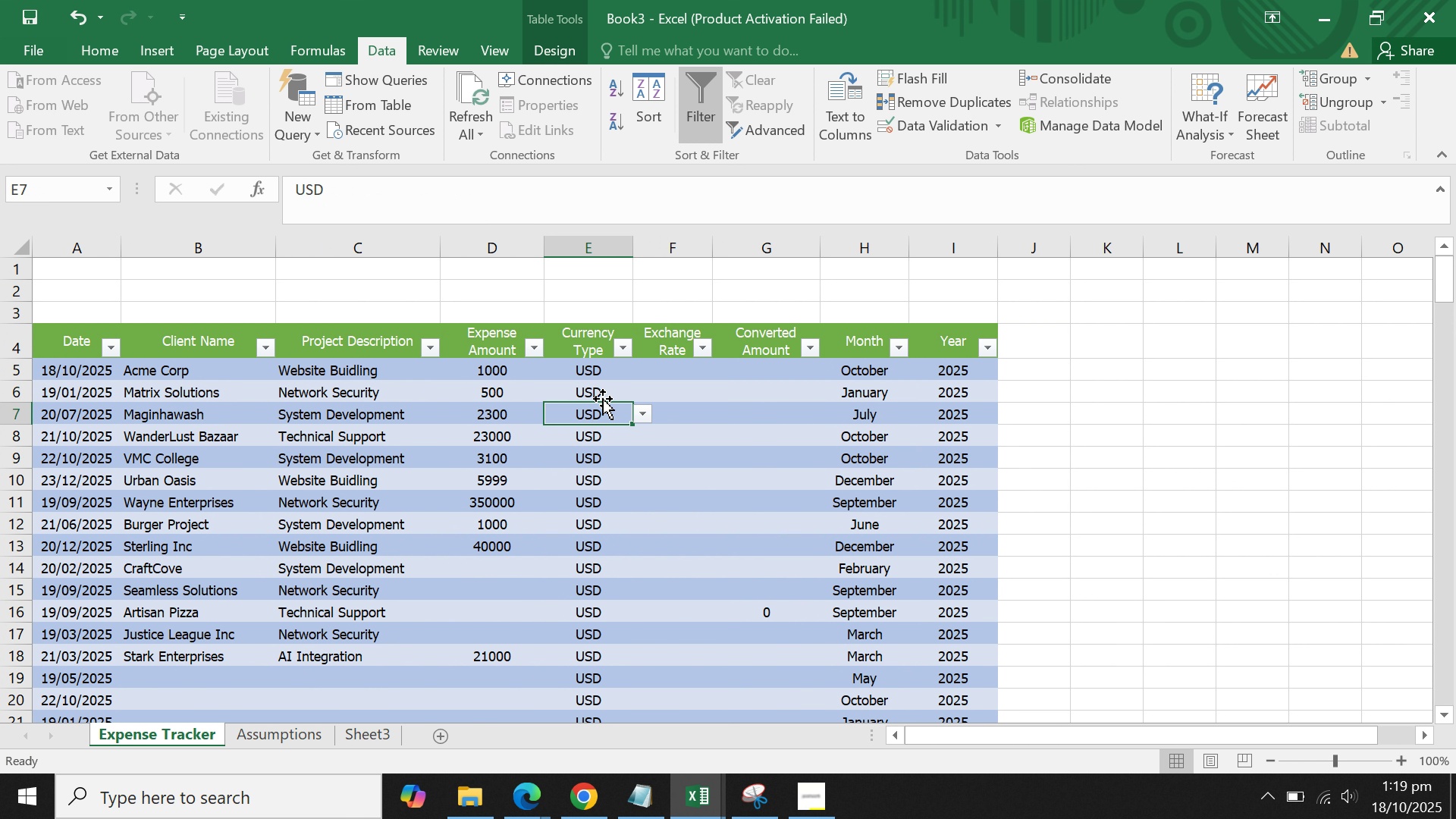 
double_click([603, 399])
 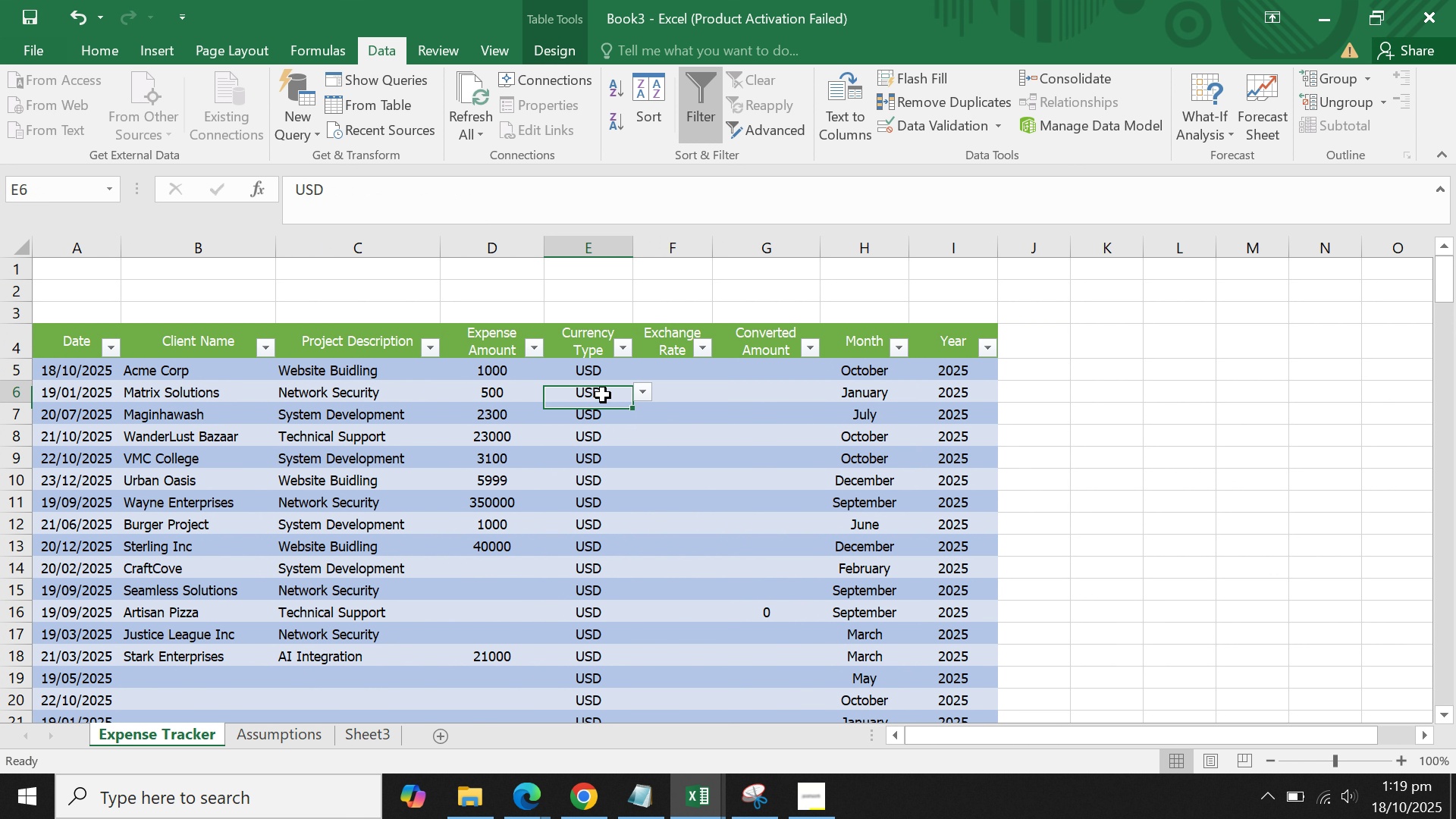 
left_click([603, 395])
 